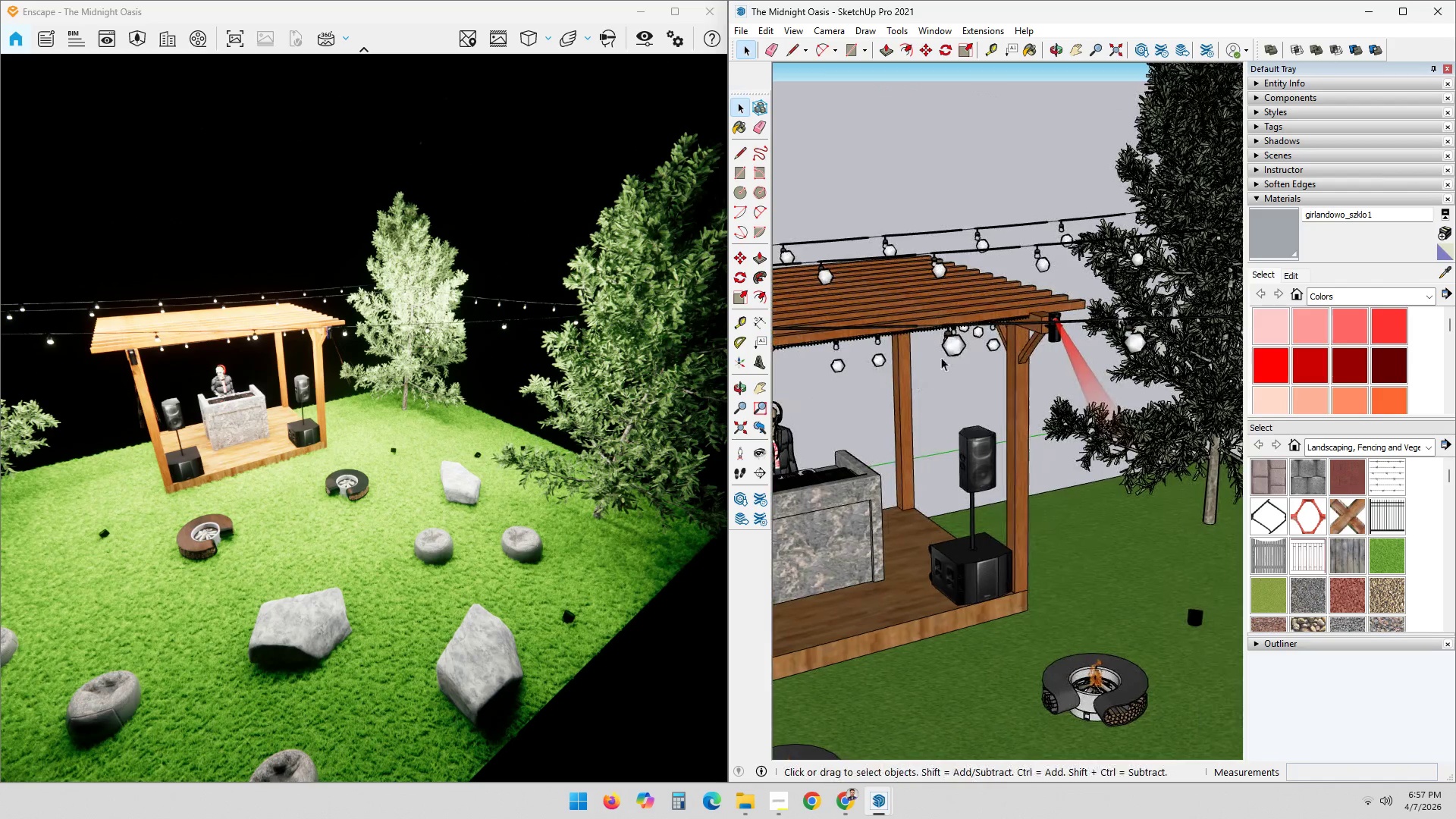 
scroll: coordinate [944, 272], scroll_direction: up, amount: 6.0
 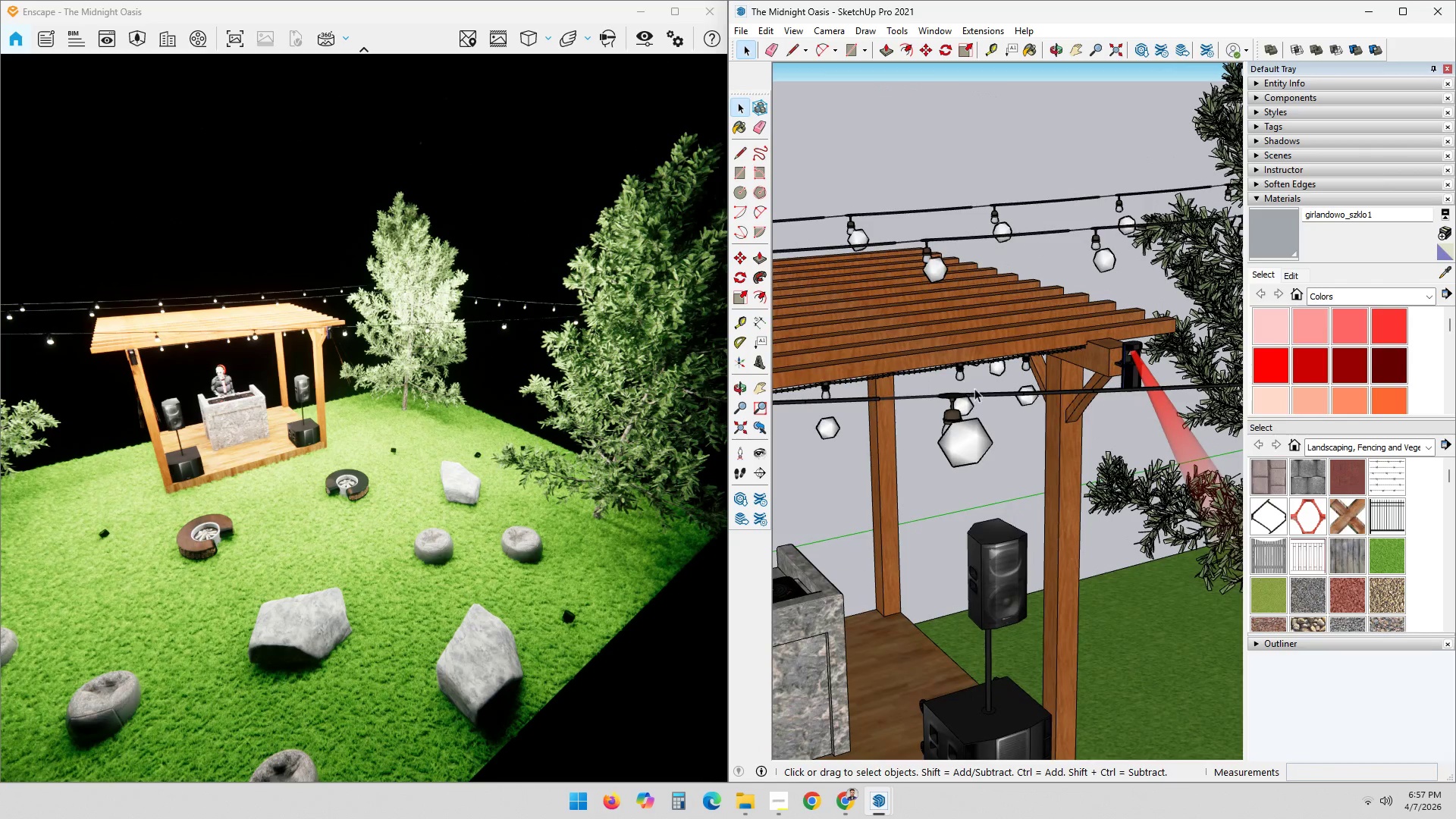 
scroll: coordinate [1019, 463], scroll_direction: down, amount: 11.0
 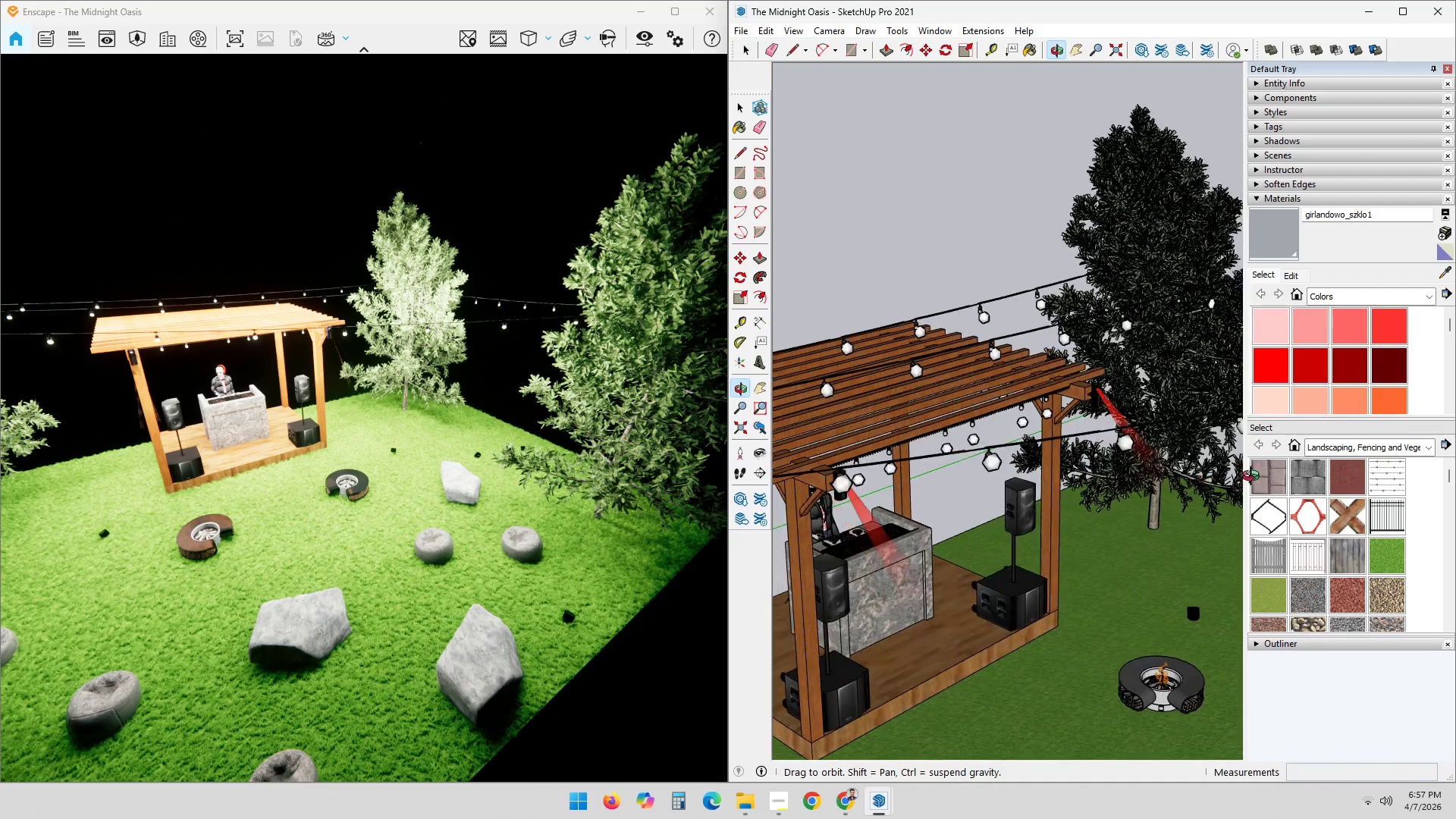 
hold_key(key=ShiftLeft, duration=0.48)
 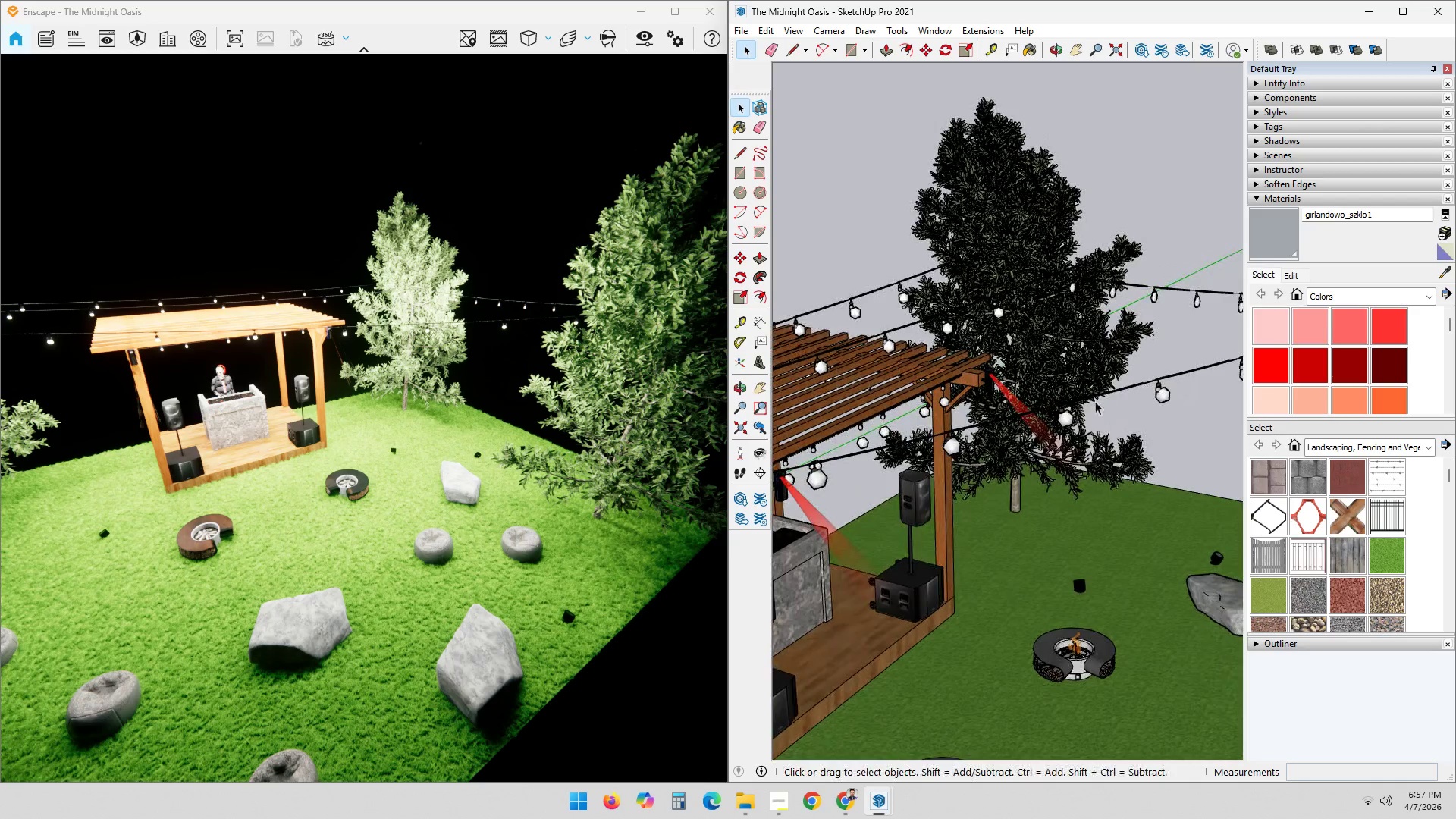 
hold_key(key=ShiftLeft, duration=0.42)
 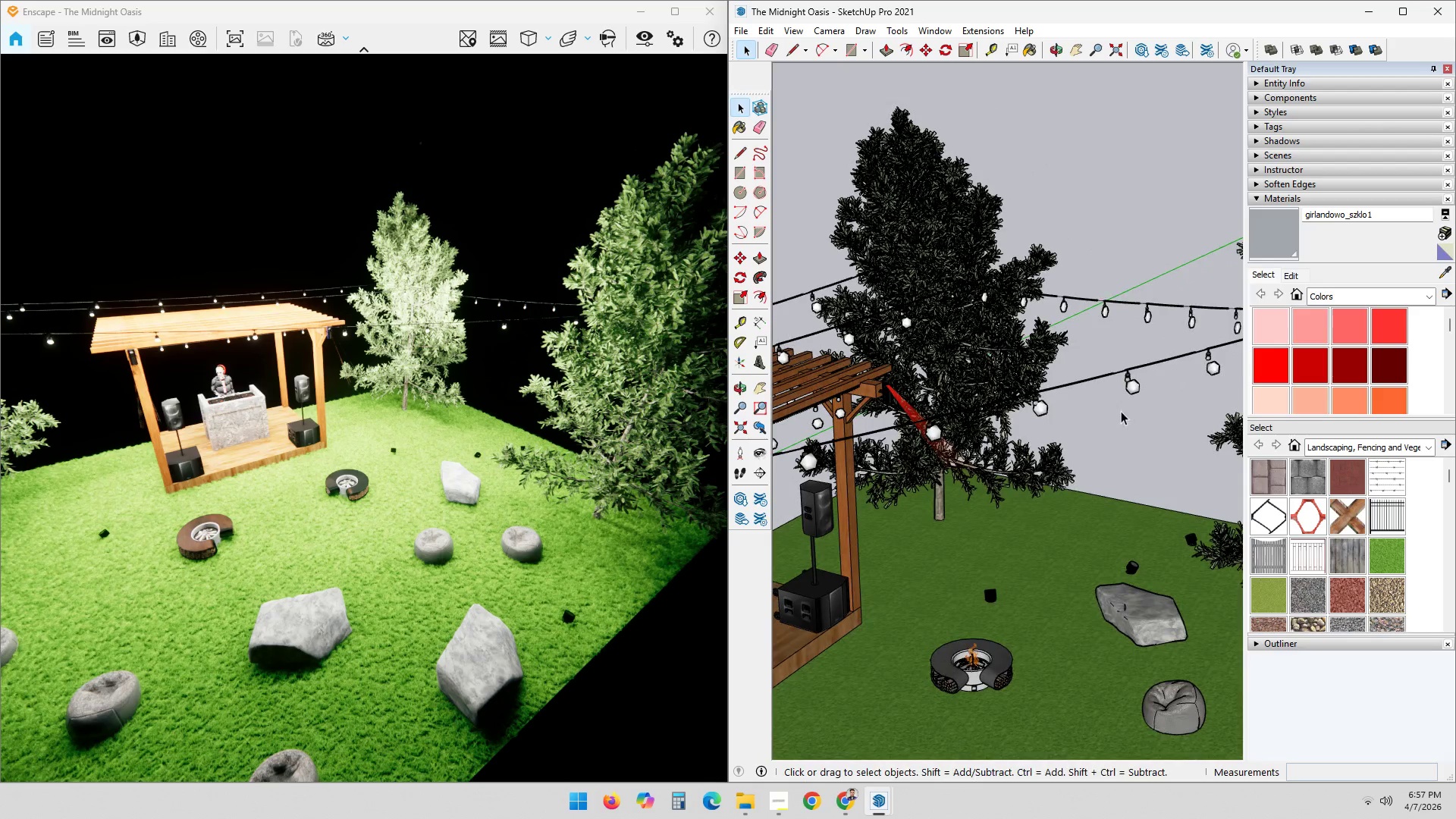 
hold_key(key=ShiftLeft, duration=0.39)
 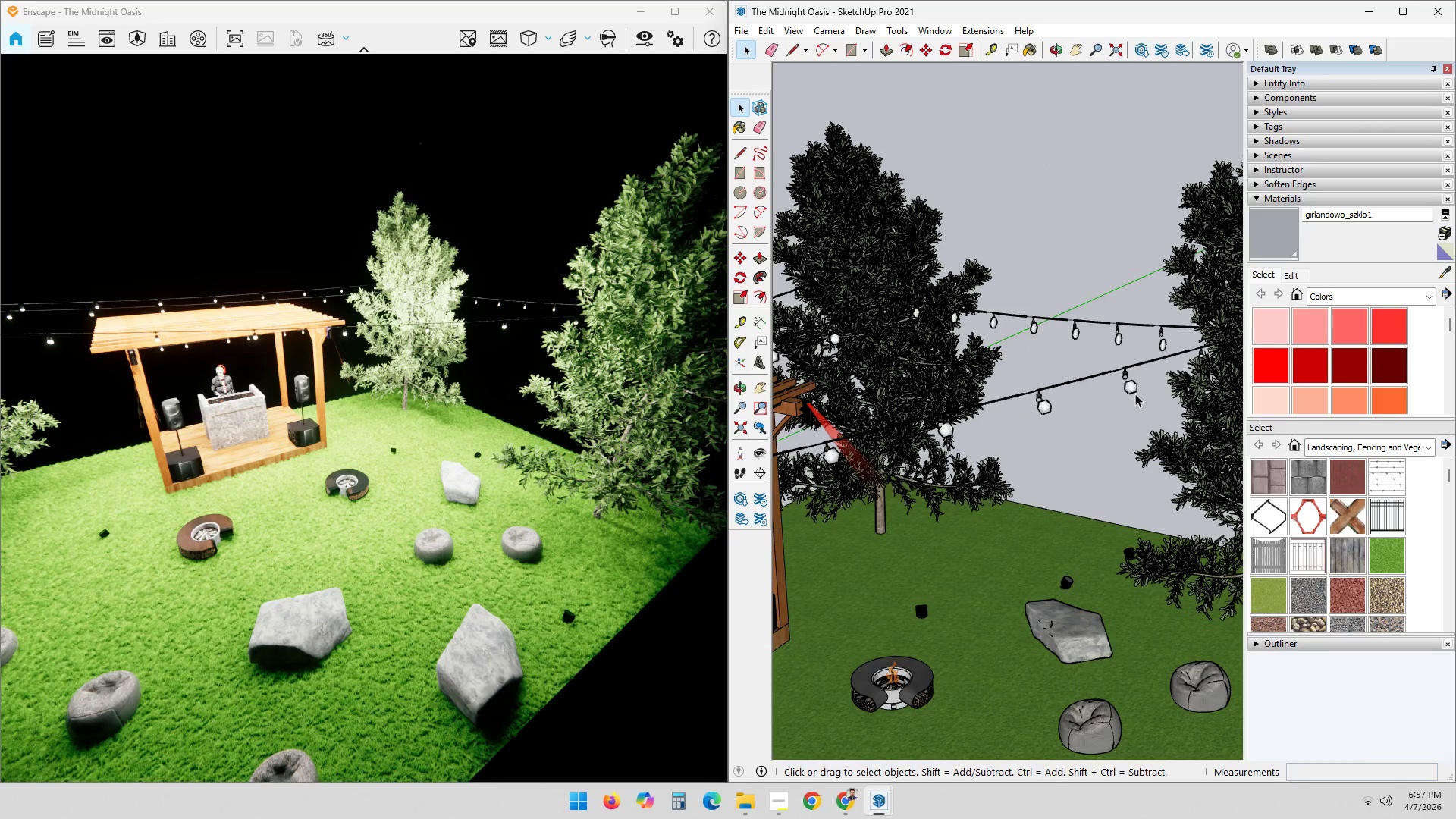 
key(Shift+ShiftLeft)
 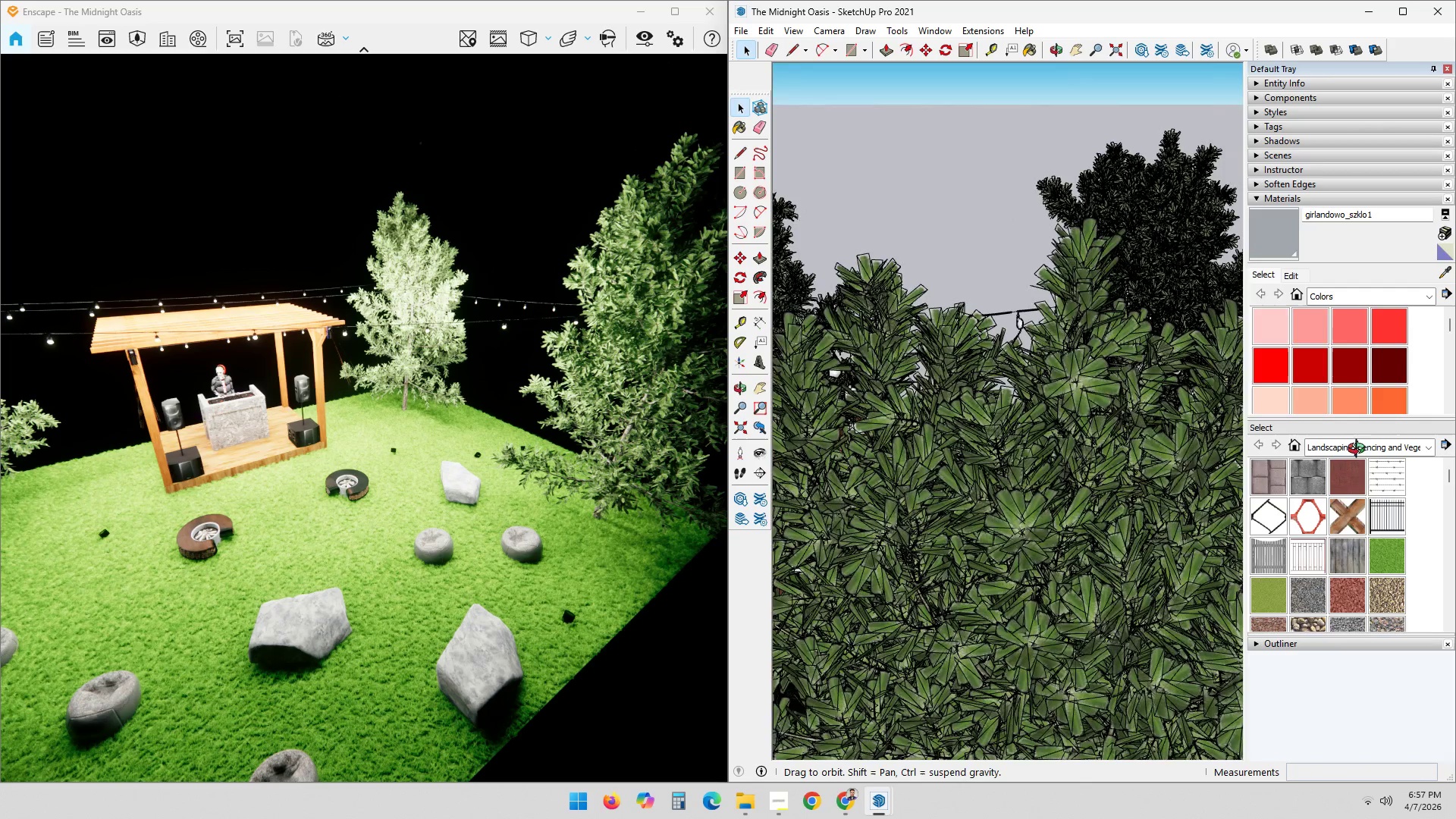 
hold_key(key=ShiftLeft, duration=0.7)
 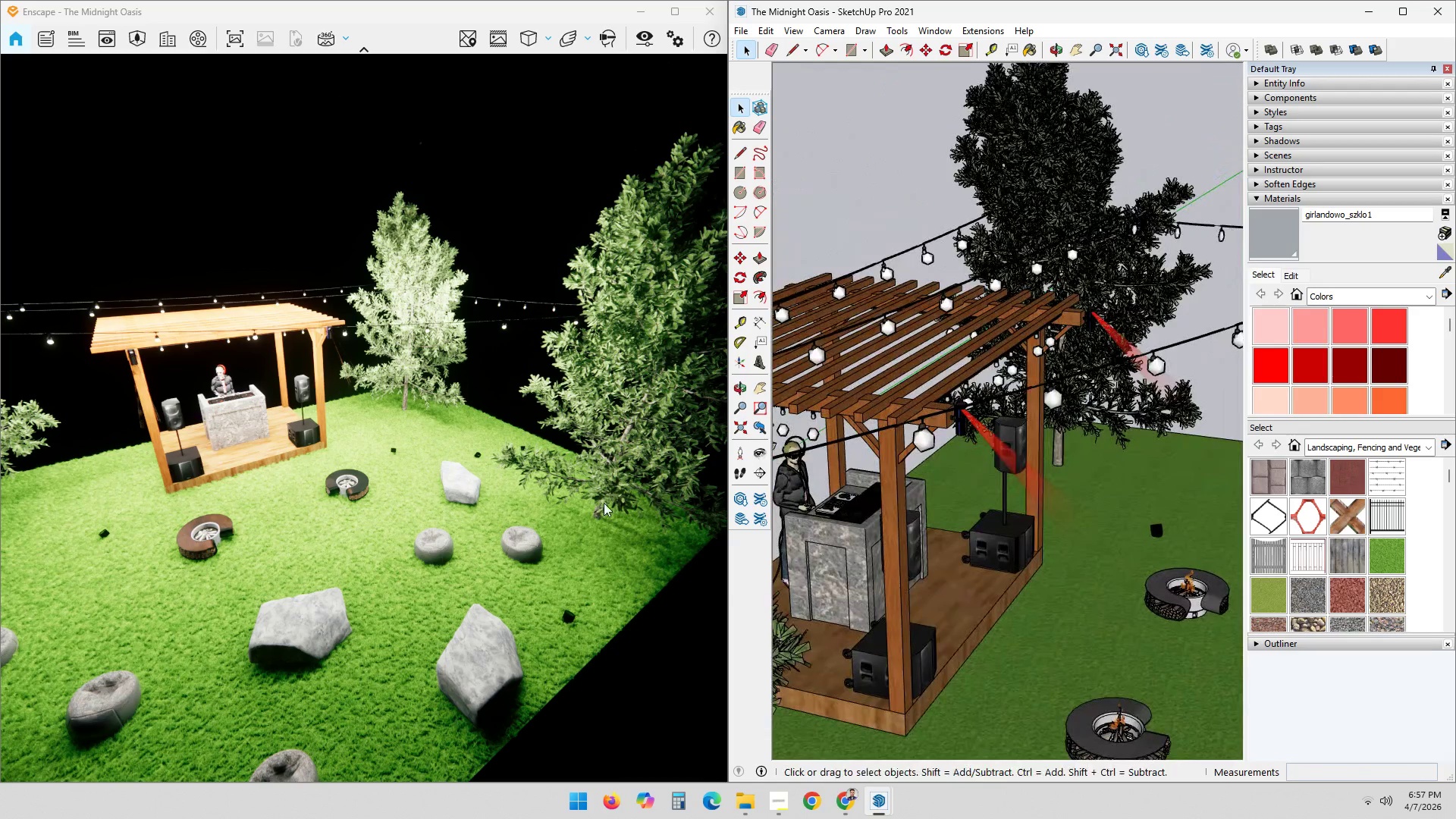 
left_click_drag(start_coordinate=[513, 551], to_coordinate=[343, 428])
 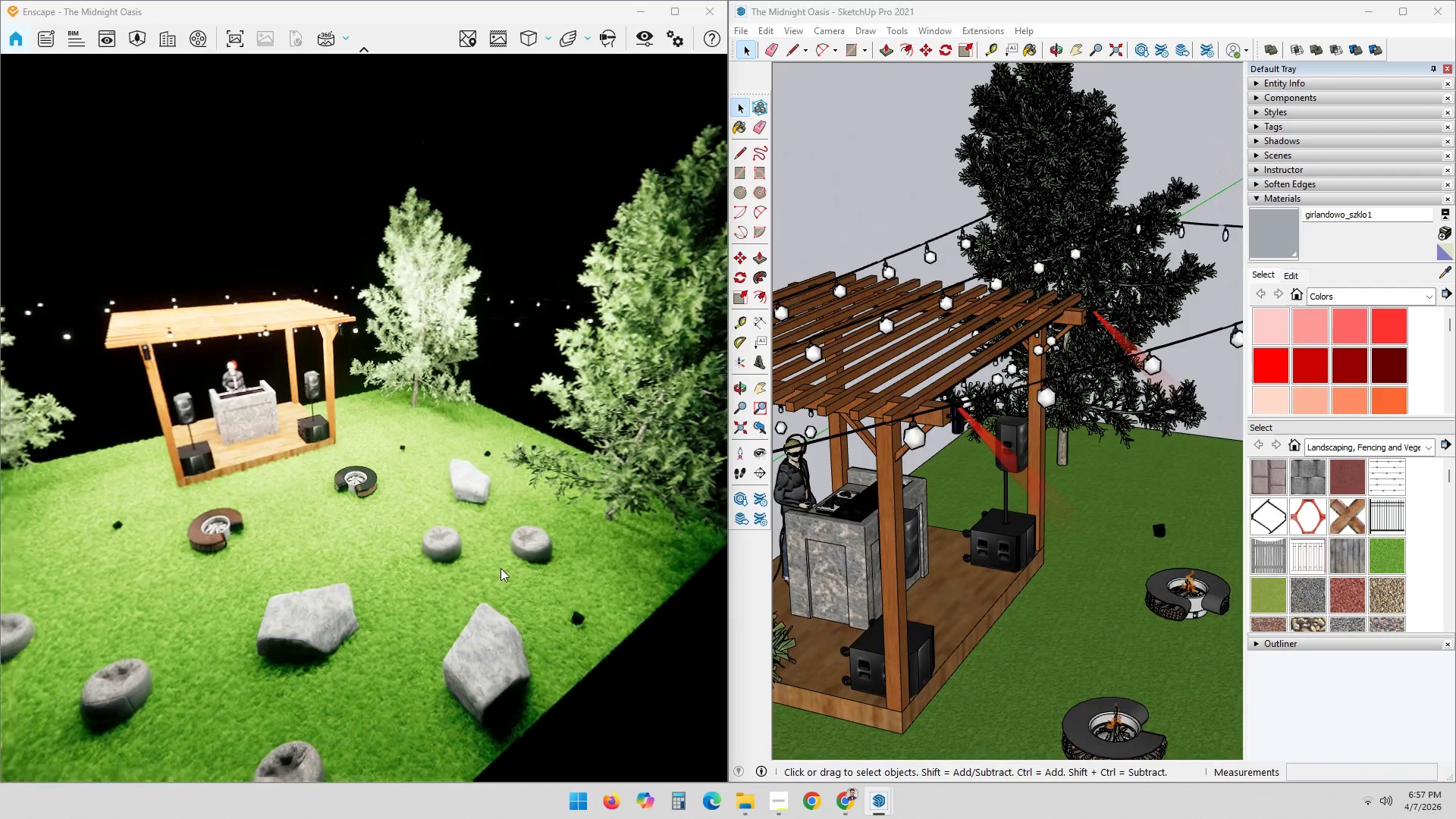 
left_click_drag(start_coordinate=[498, 572], to_coordinate=[249, 403])
 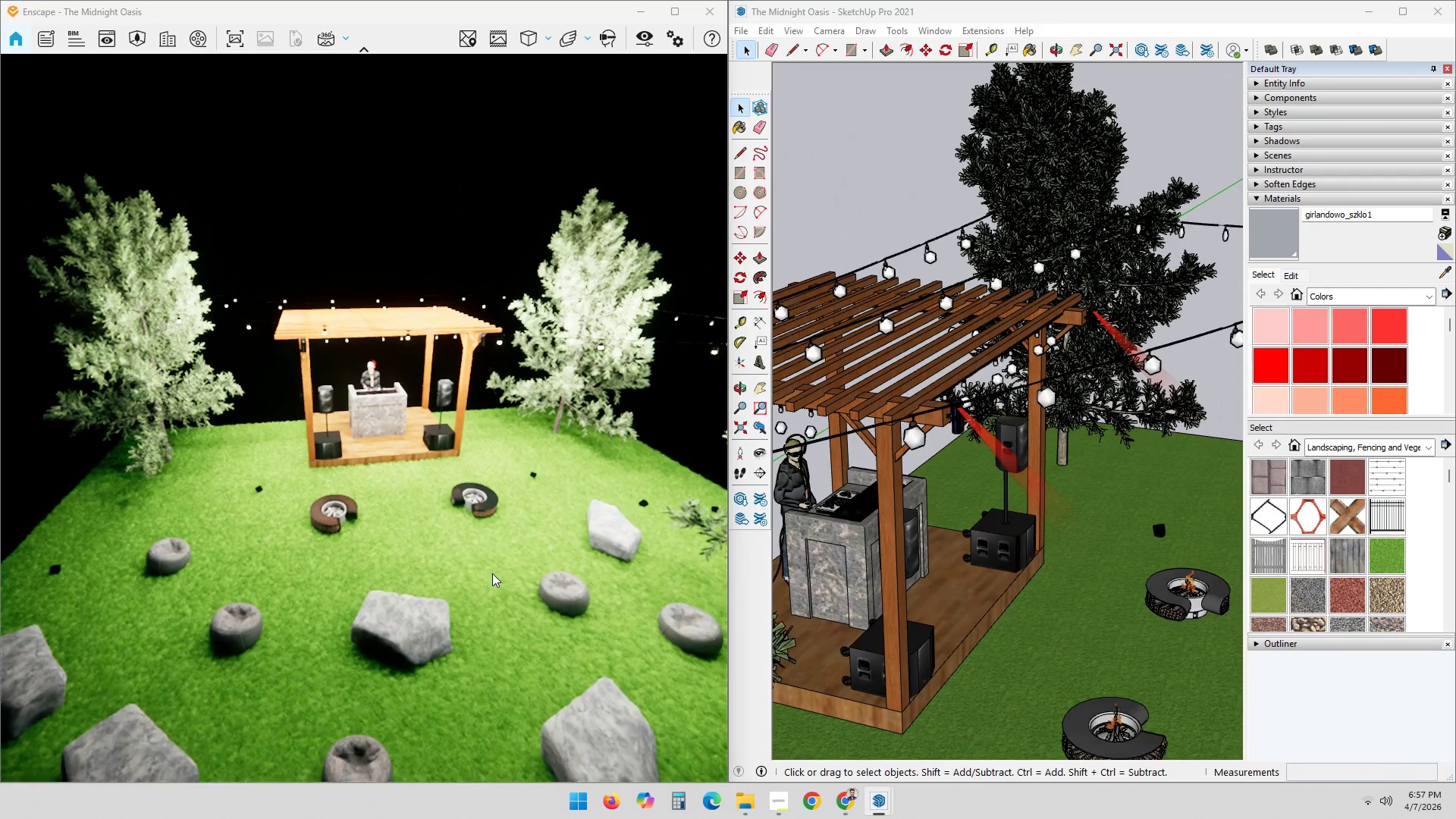 
hold_key(key=ShiftLeft, duration=1.03)
 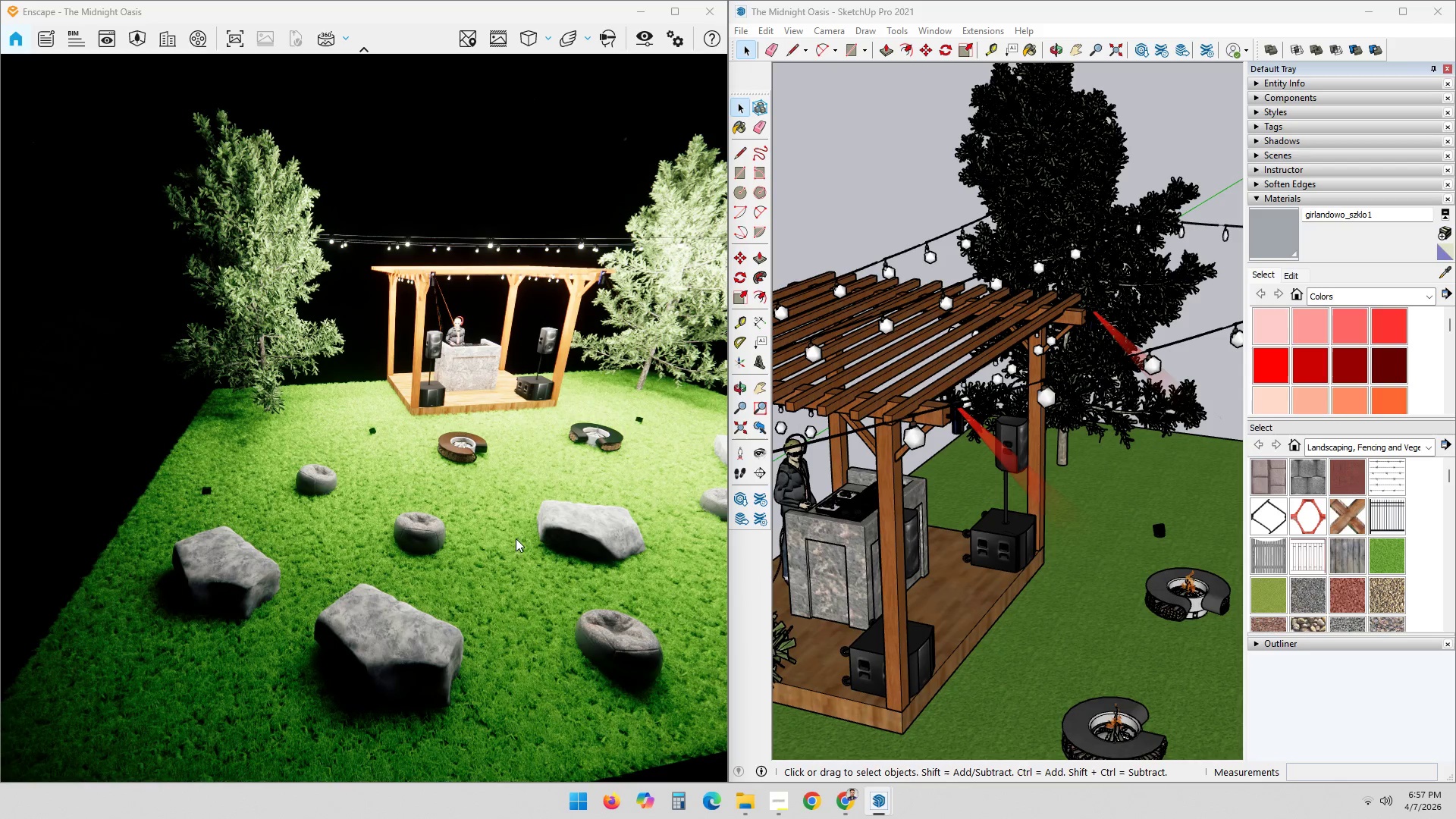 
scroll: coordinate [400, 237], scroll_direction: up, amount: 4.0
 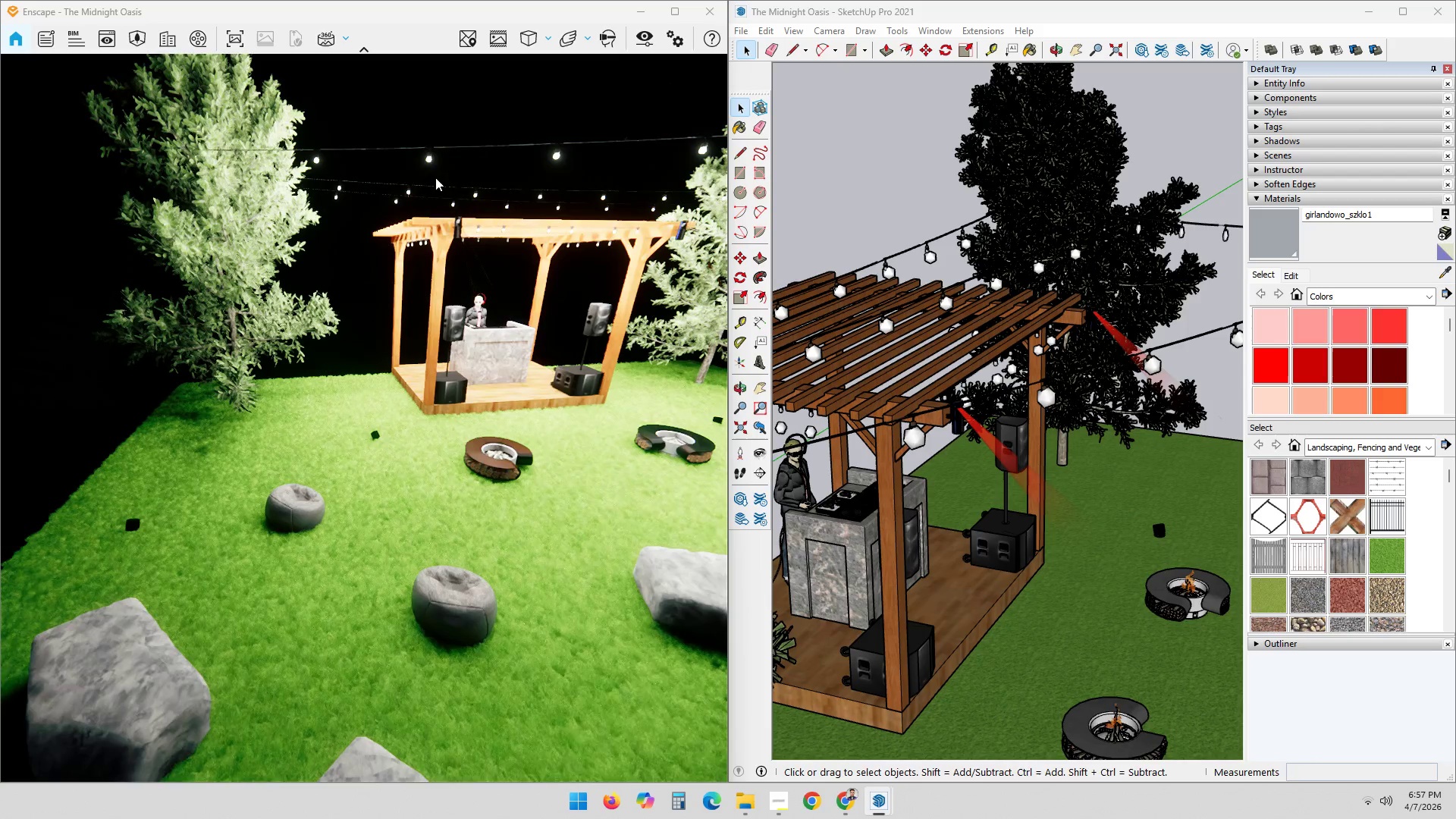 
hold_key(key=ShiftLeft, duration=5.66)
scroll: coordinate [430, 204], scroll_direction: up, amount: 1.0
 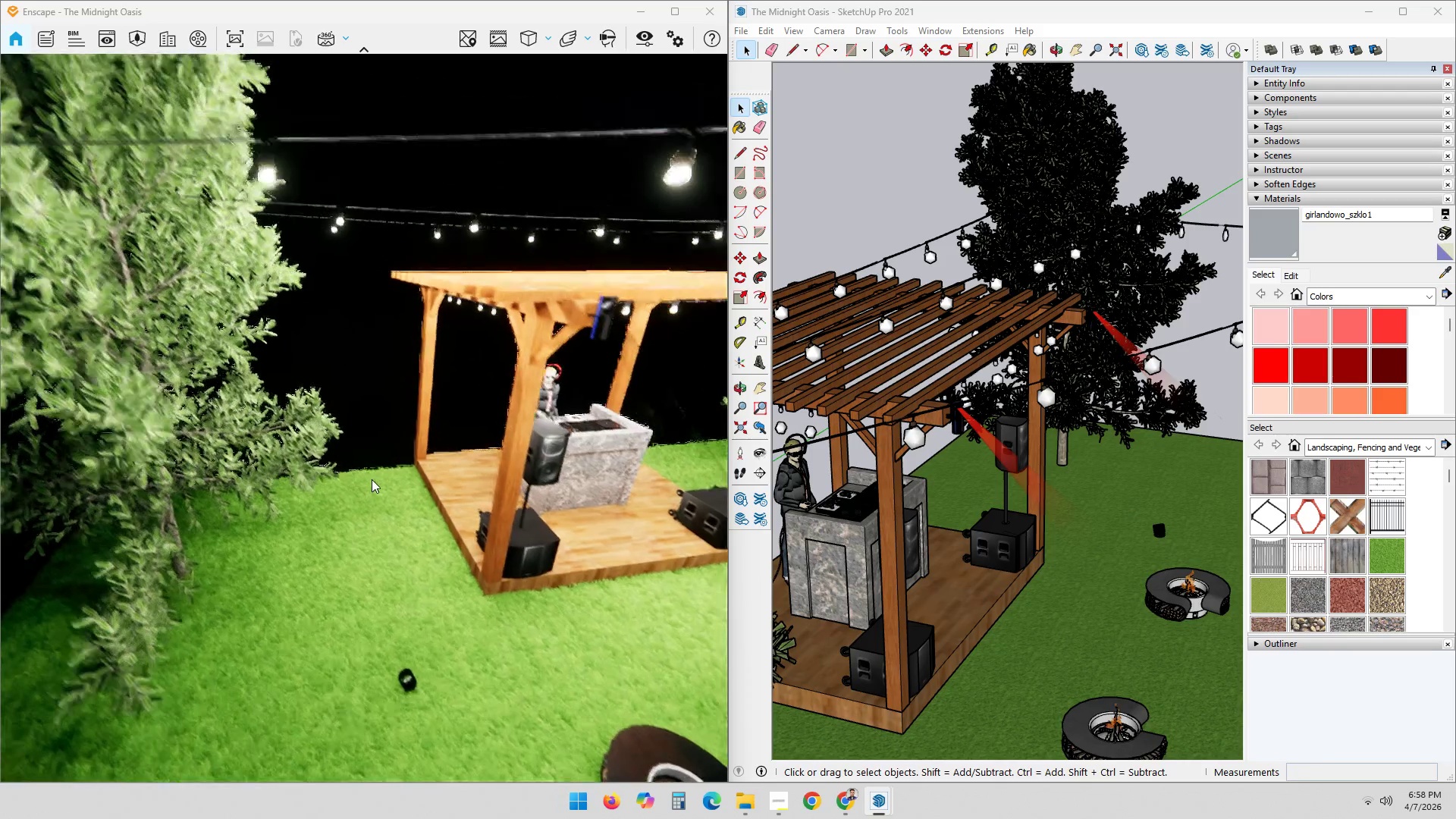 
hold_key(key=ShiftLeft, duration=0.44)
 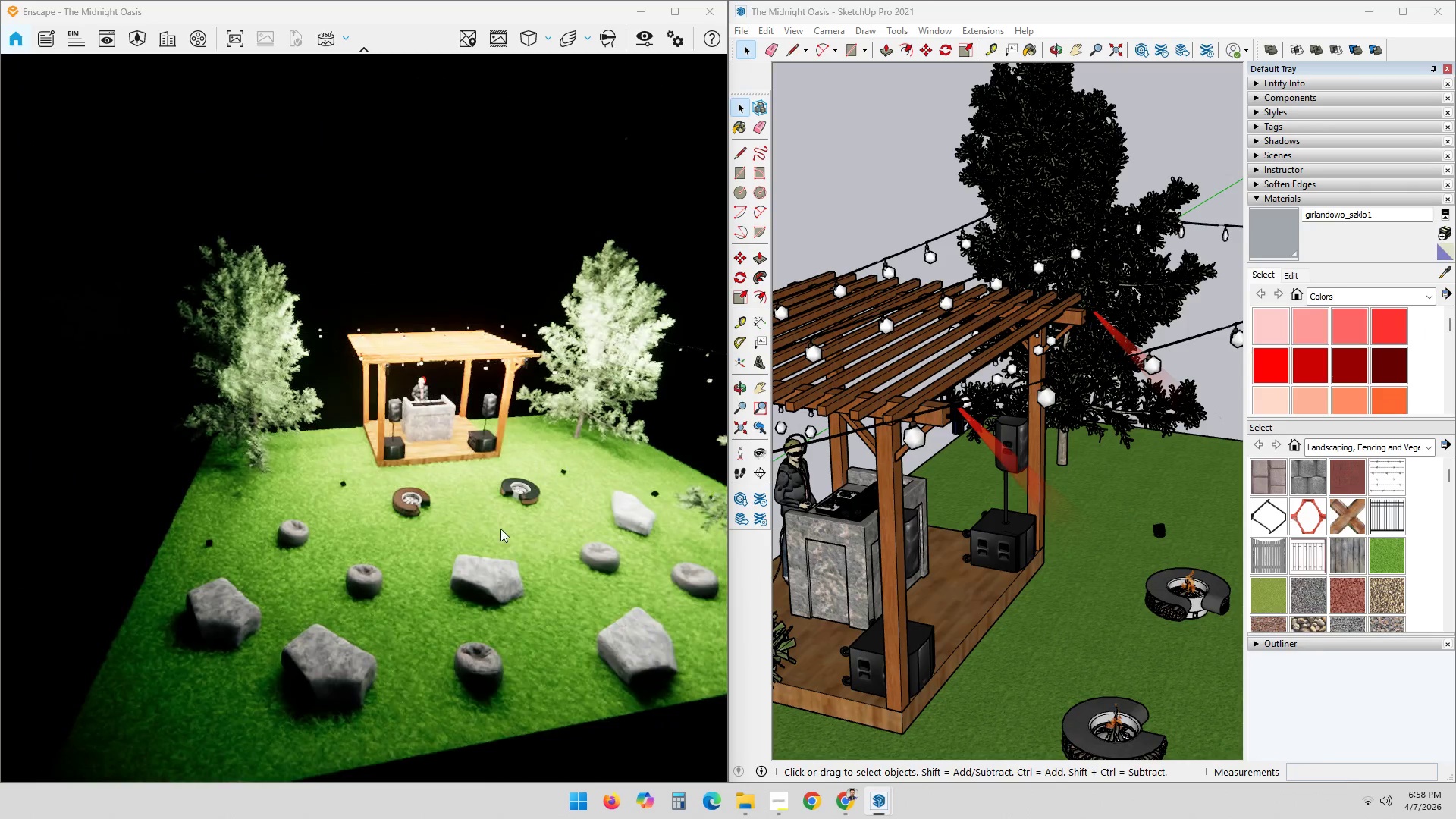 
scroll: coordinate [469, 403], scroll_direction: down, amount: 14.0
 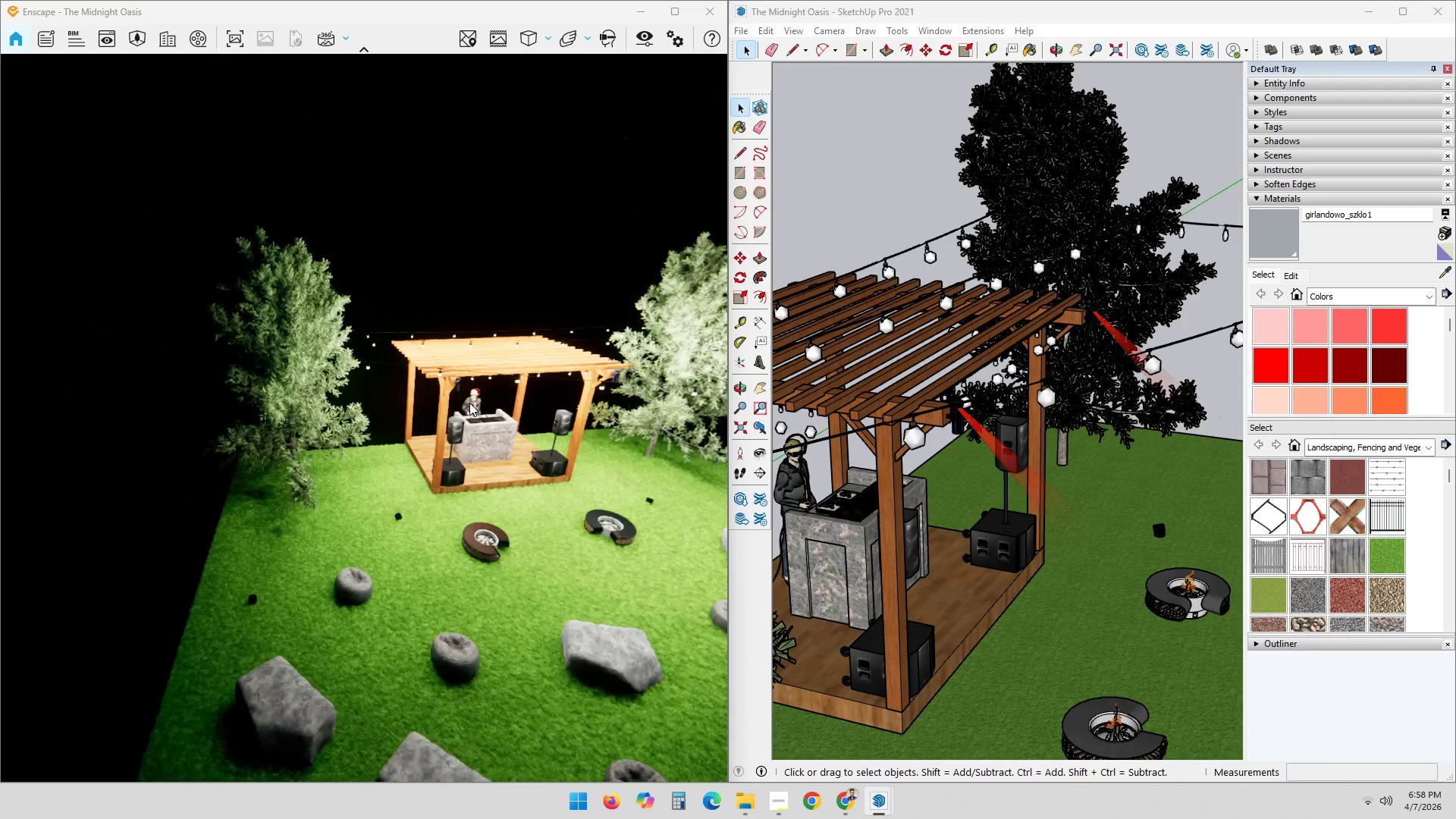 
left_click_drag(start_coordinate=[510, 545], to_coordinate=[450, 396])
 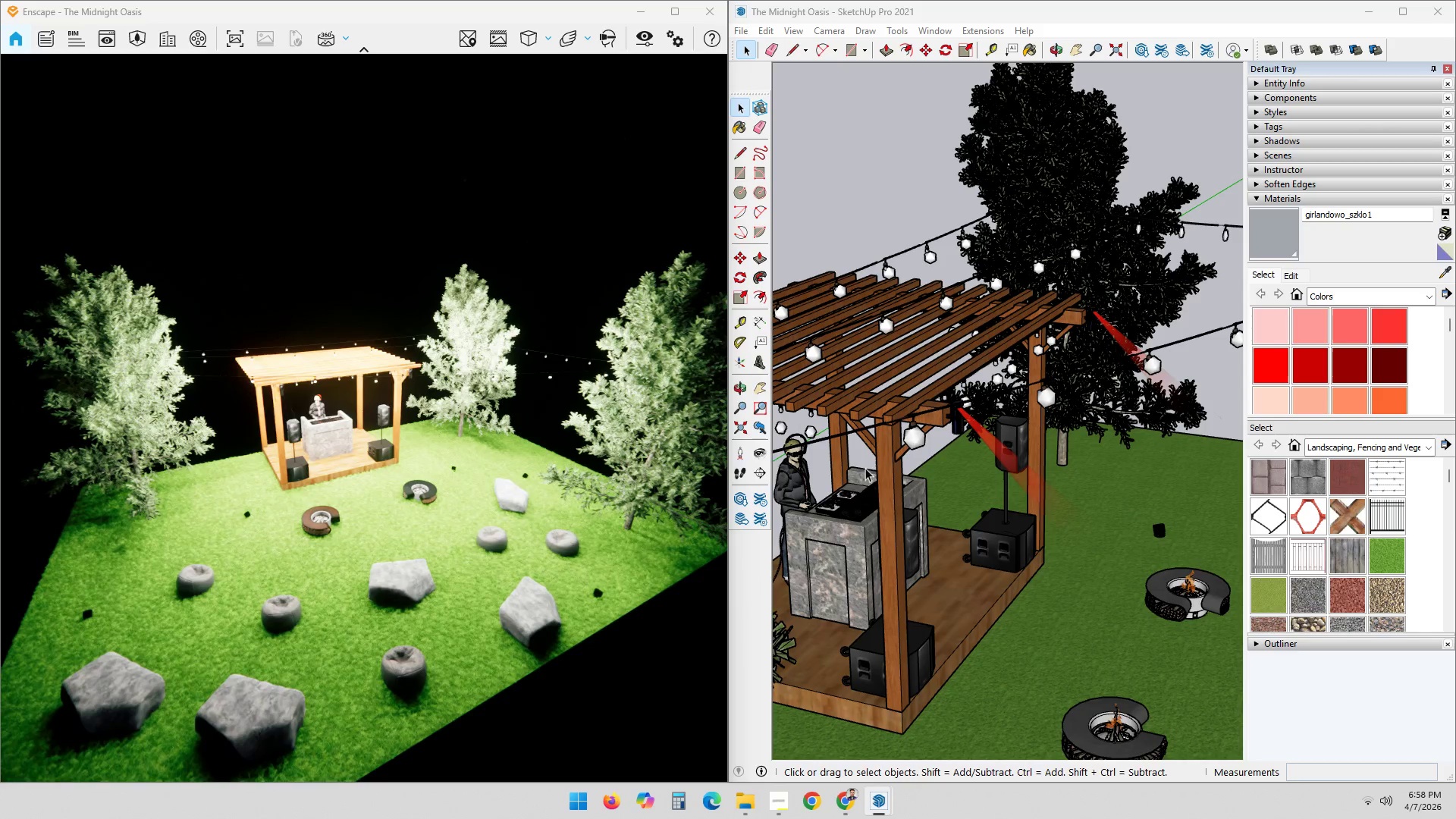 
key(Control+Z)
 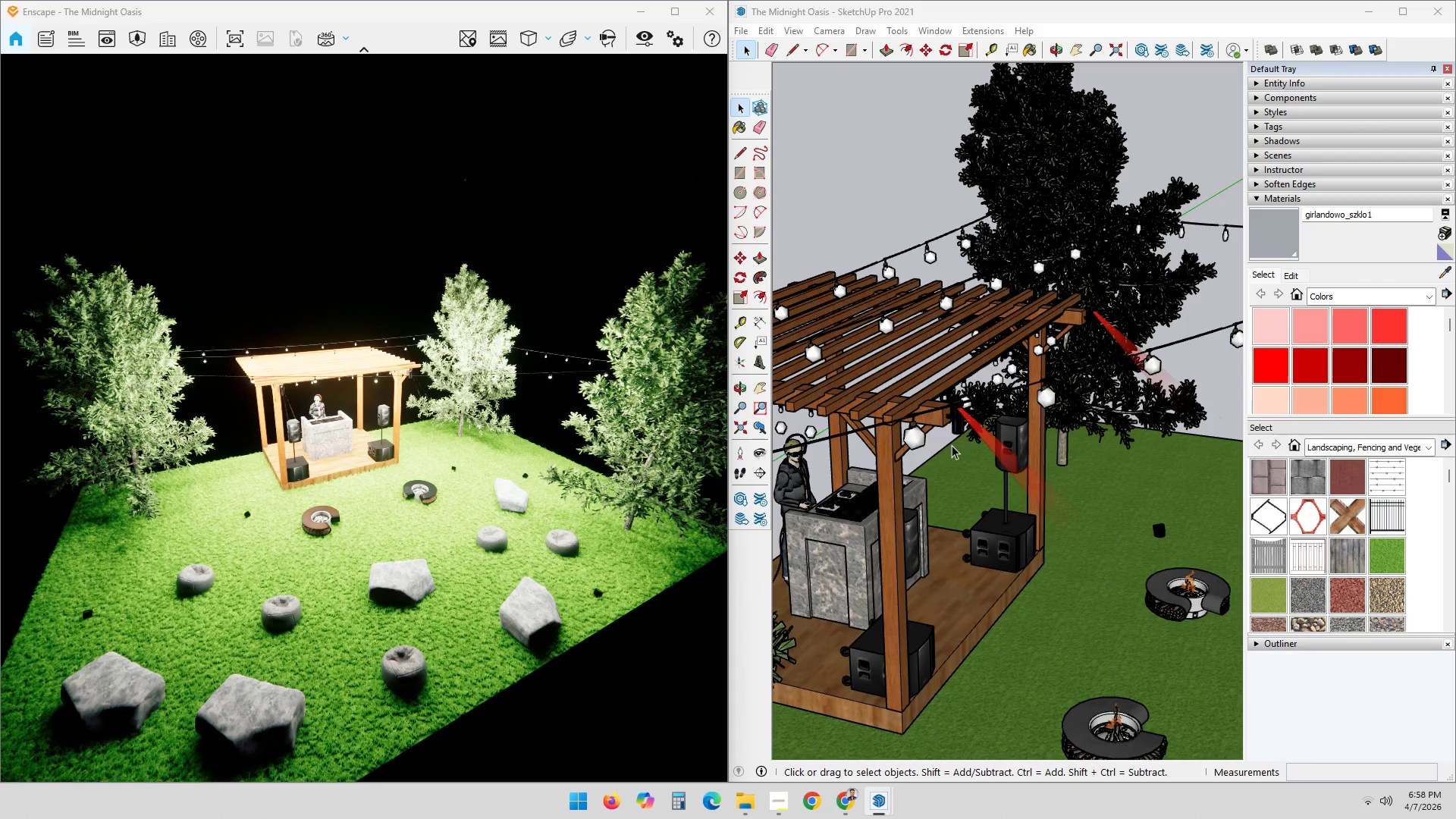 
left_click([971, 431])
 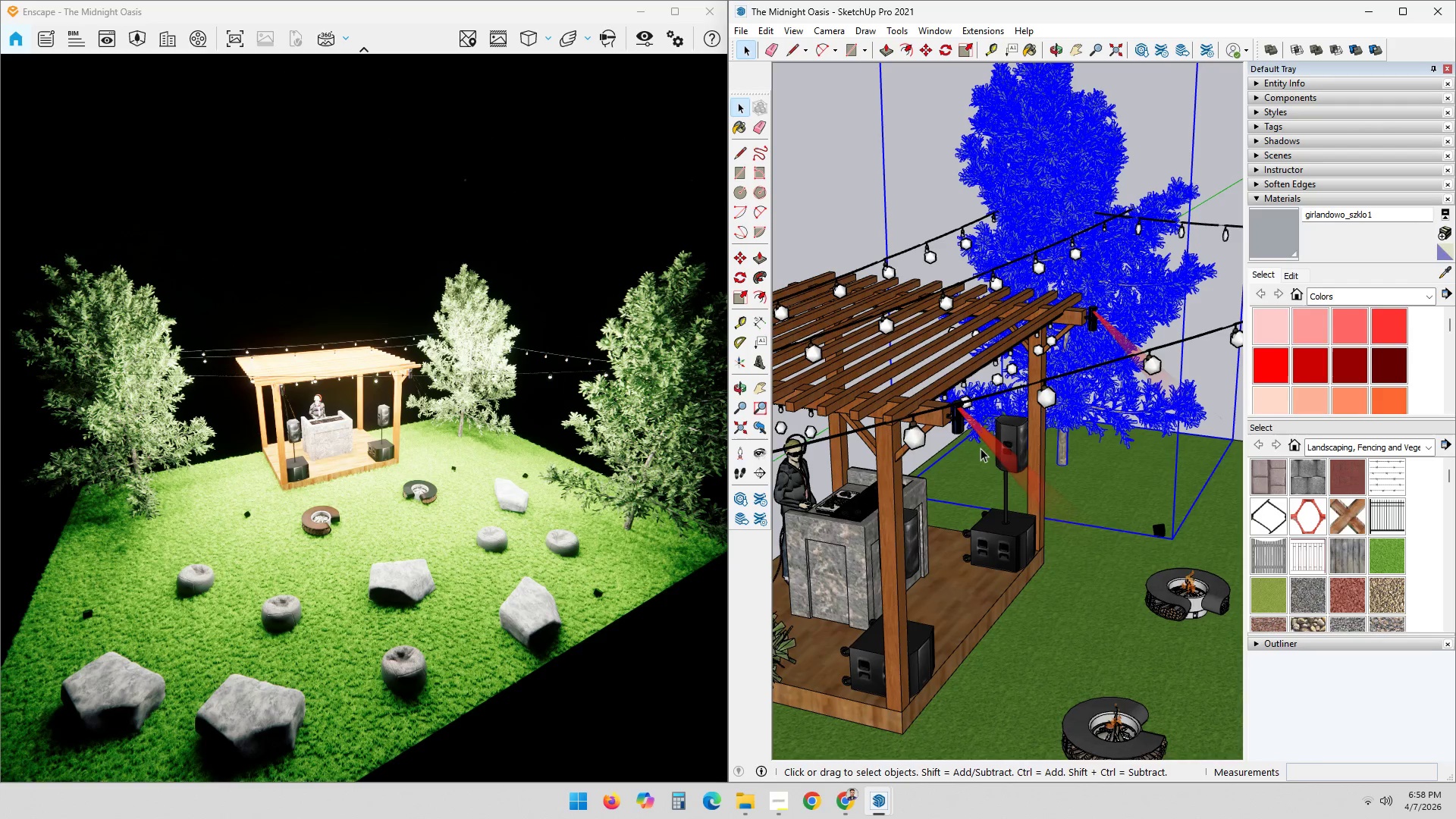 
key(Control+ControlLeft)
 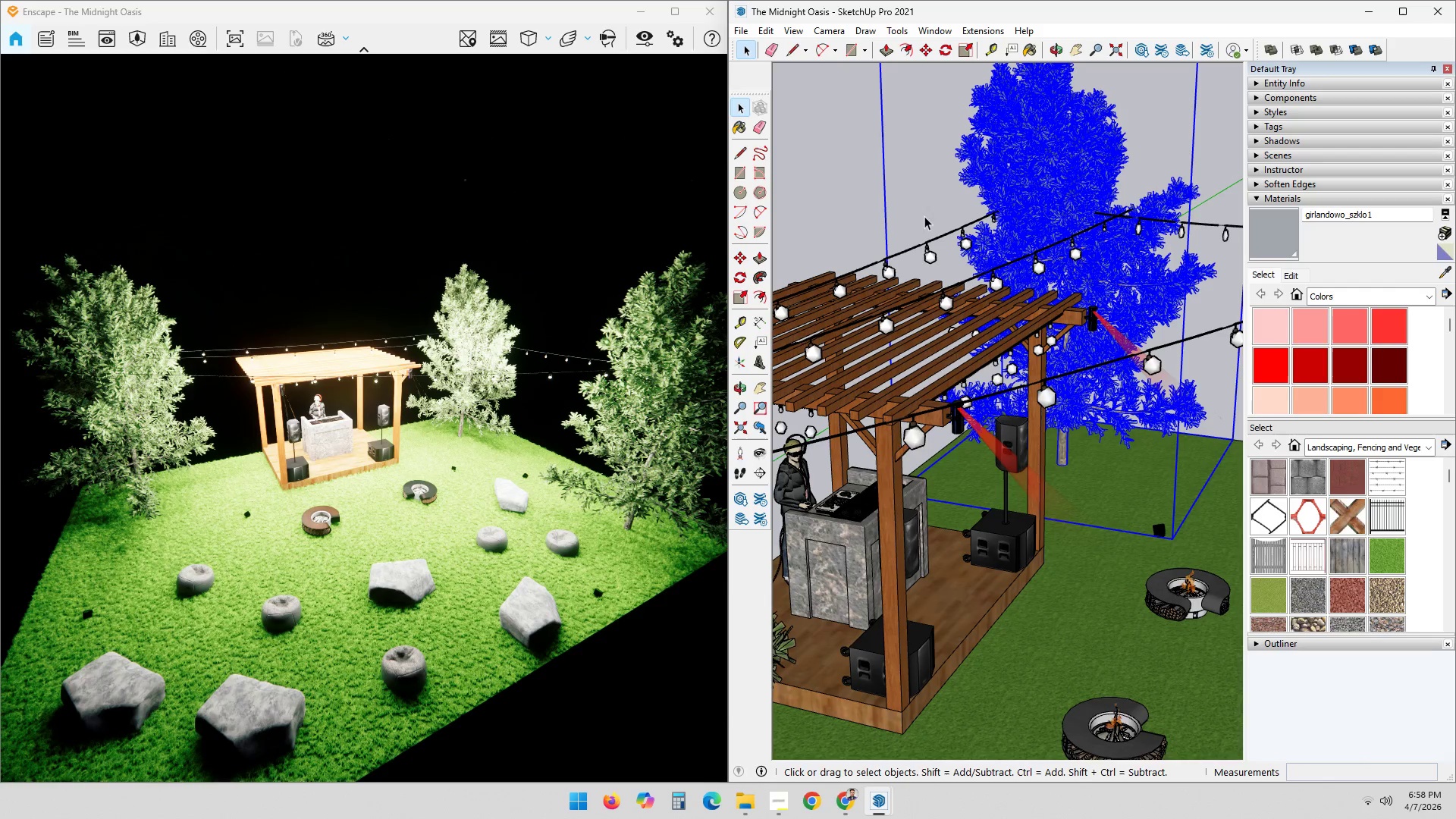 
double_click([913, 196])
 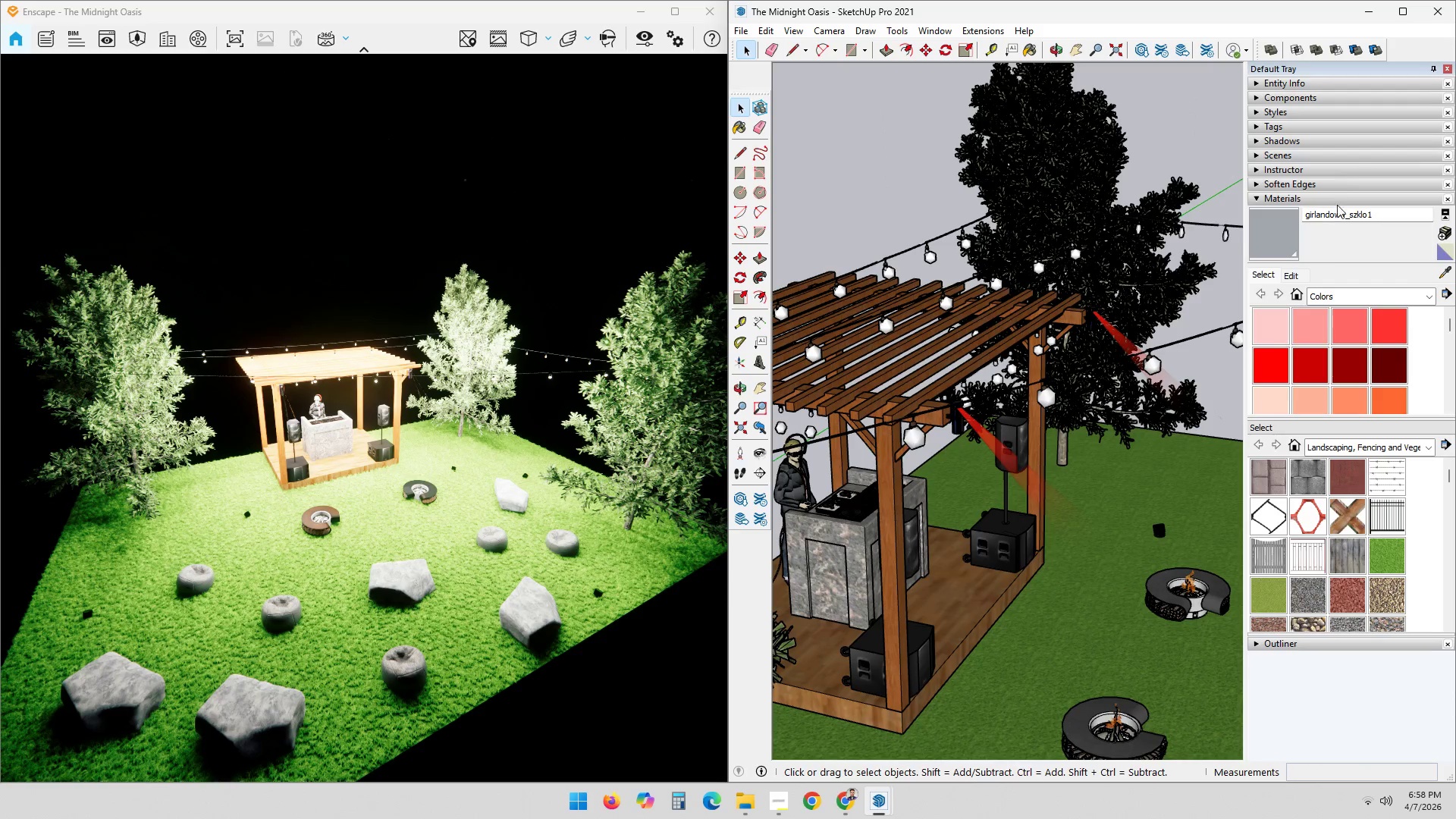 
left_click([1288, 125])
 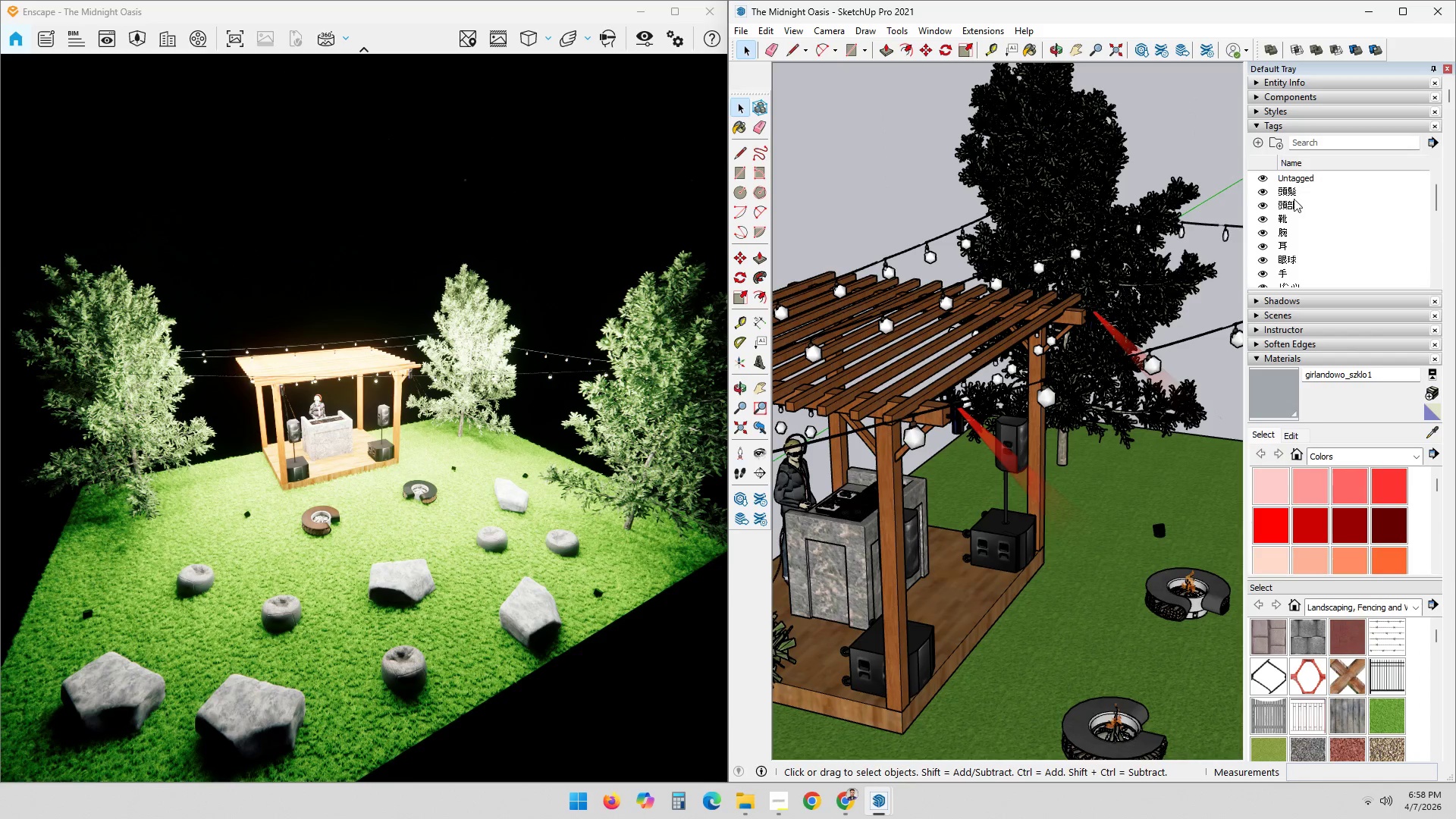 
scroll: coordinate [1286, 208], scroll_direction: down, amount: 4.0
 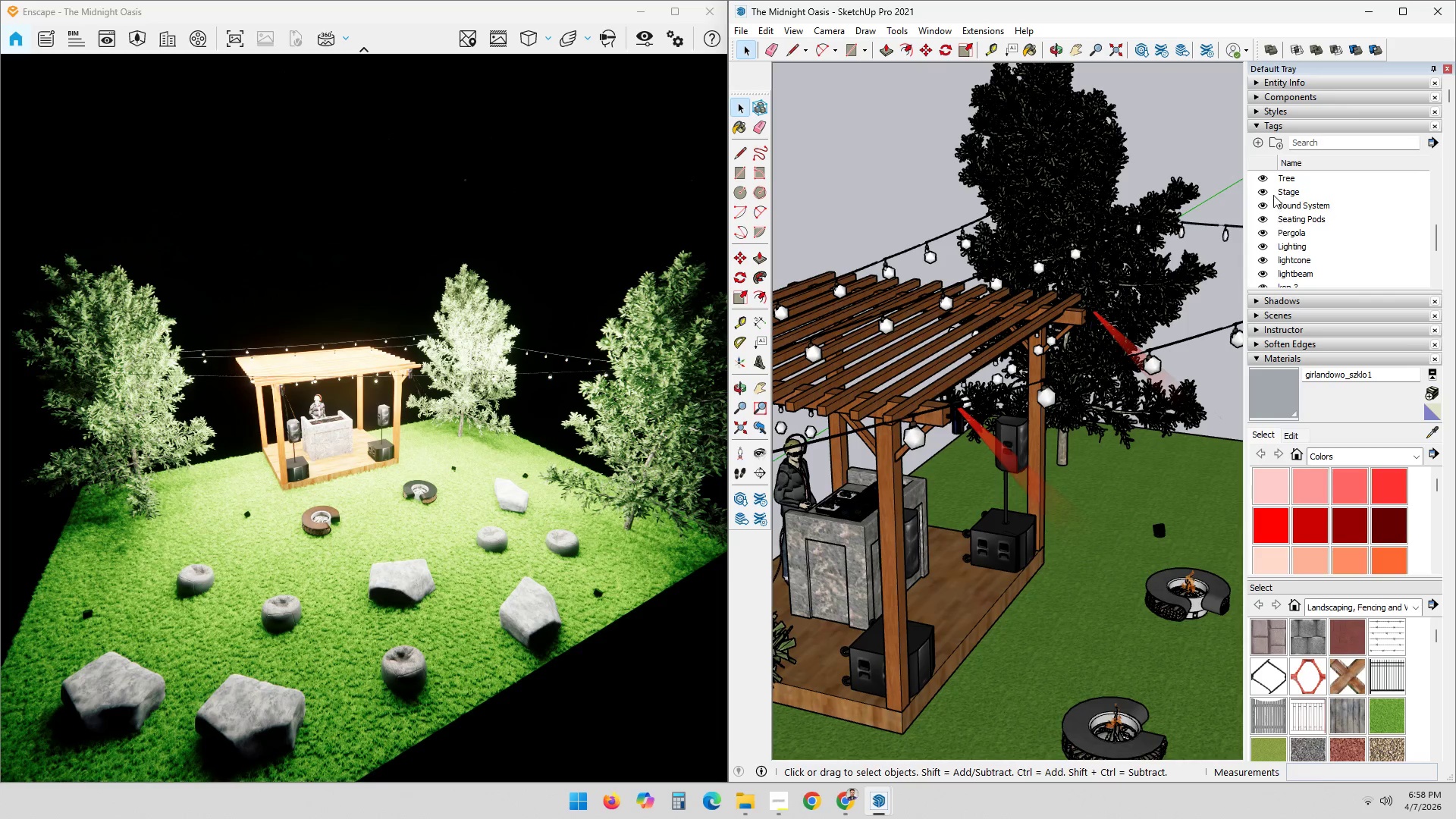 
left_click([1260, 179])
 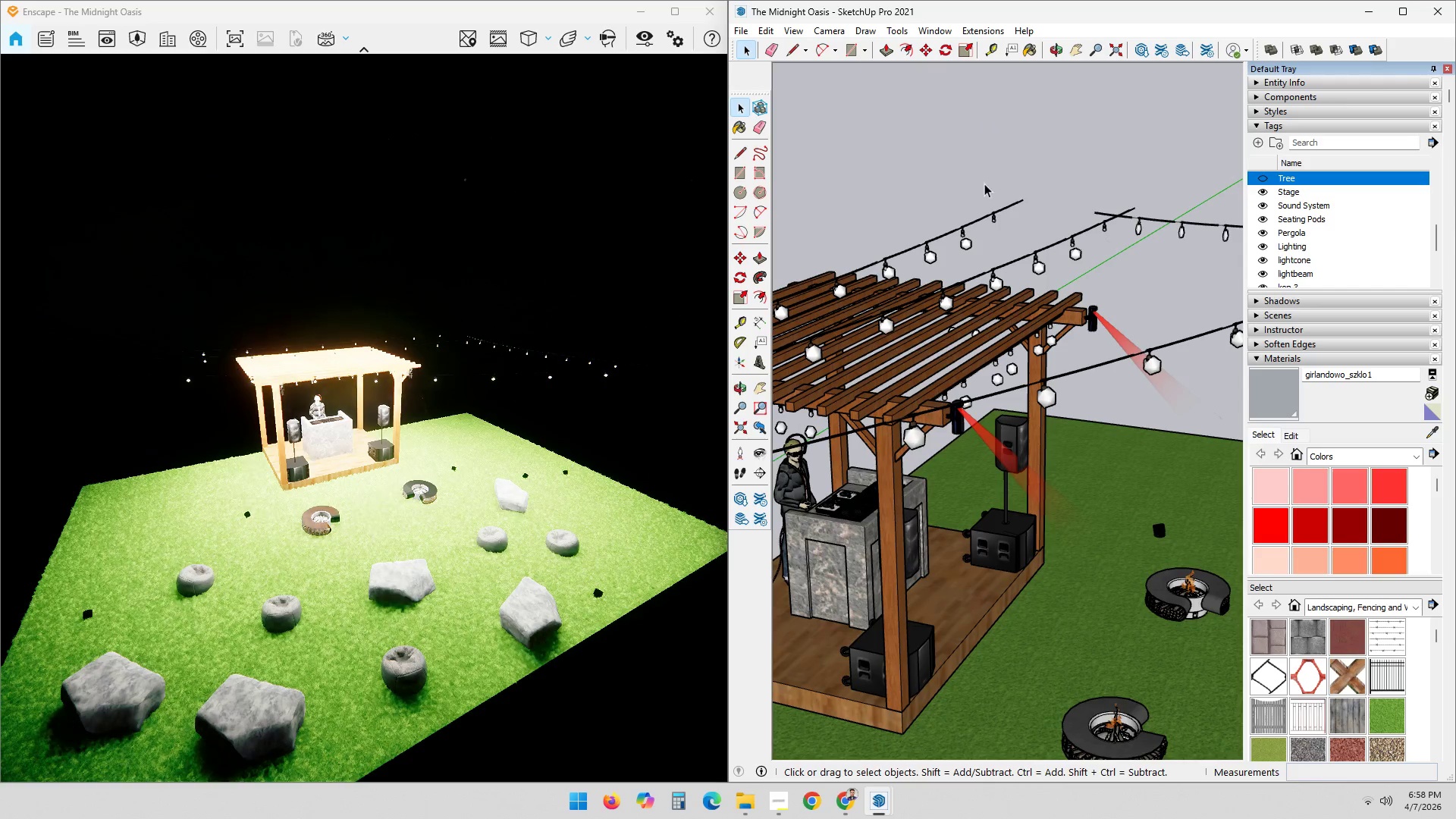 
left_click([974, 174])
 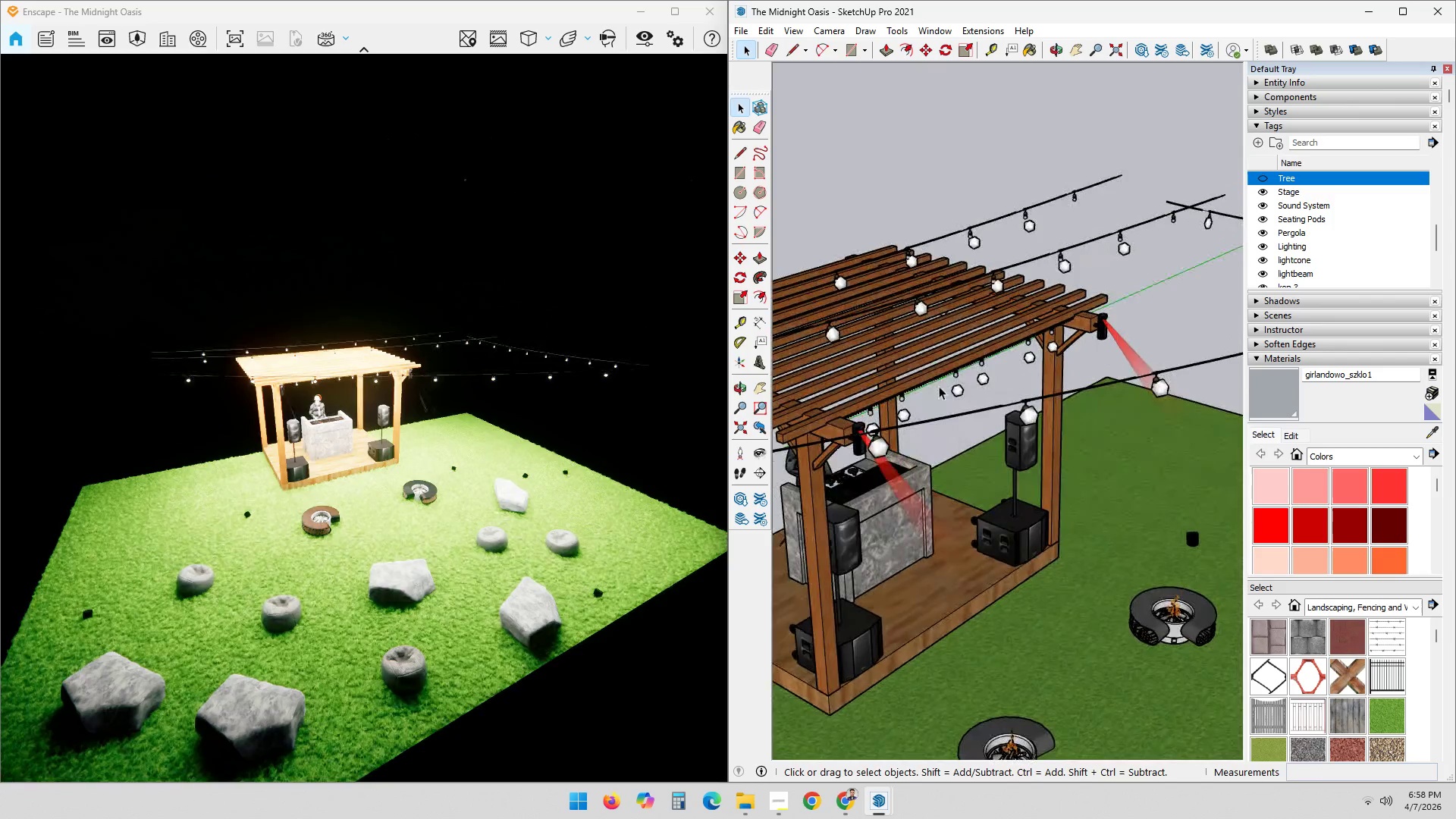 
hold_key(key=ShiftLeft, duration=0.64)
 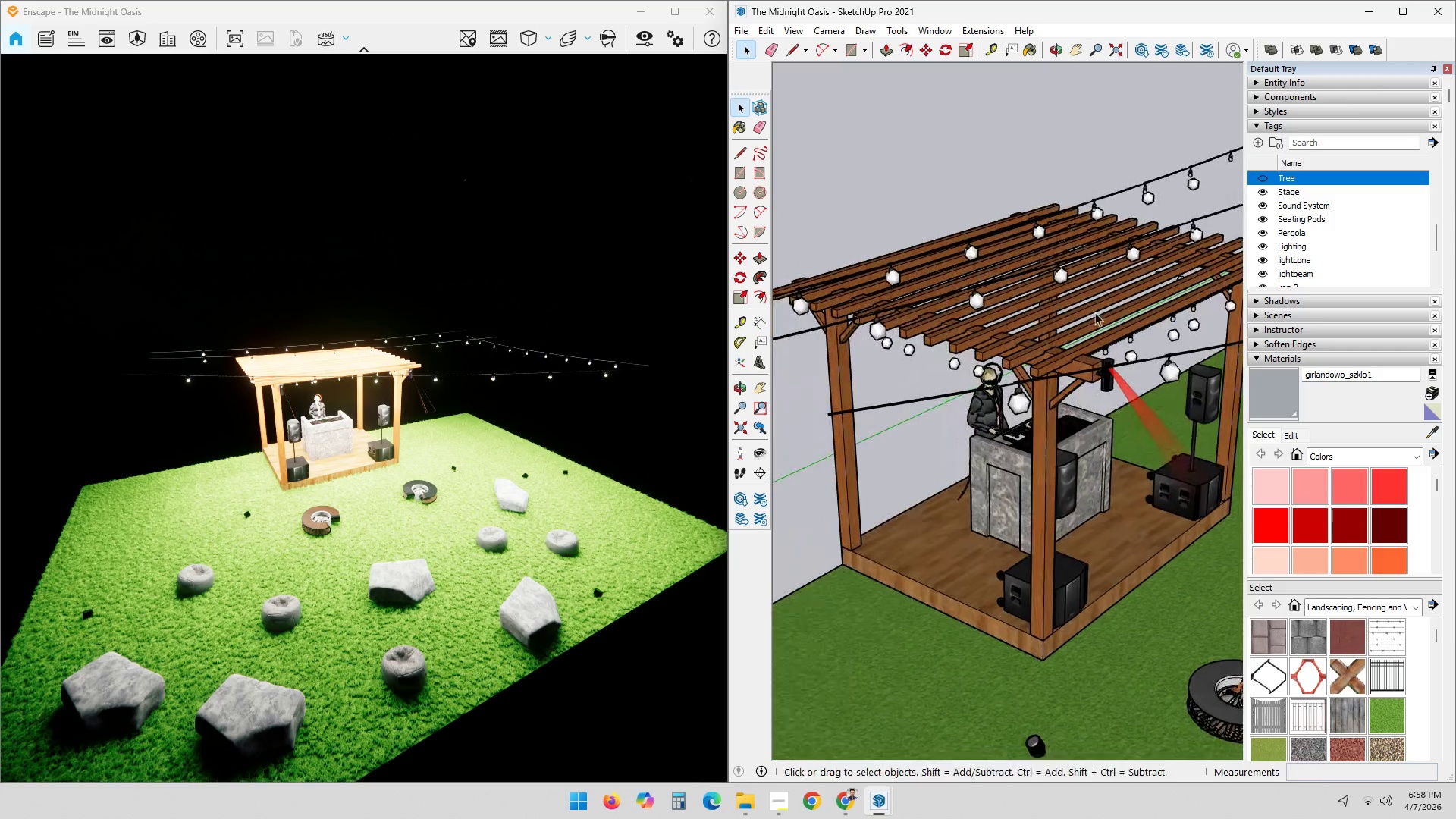 
hold_key(key=ShiftLeft, duration=0.33)
 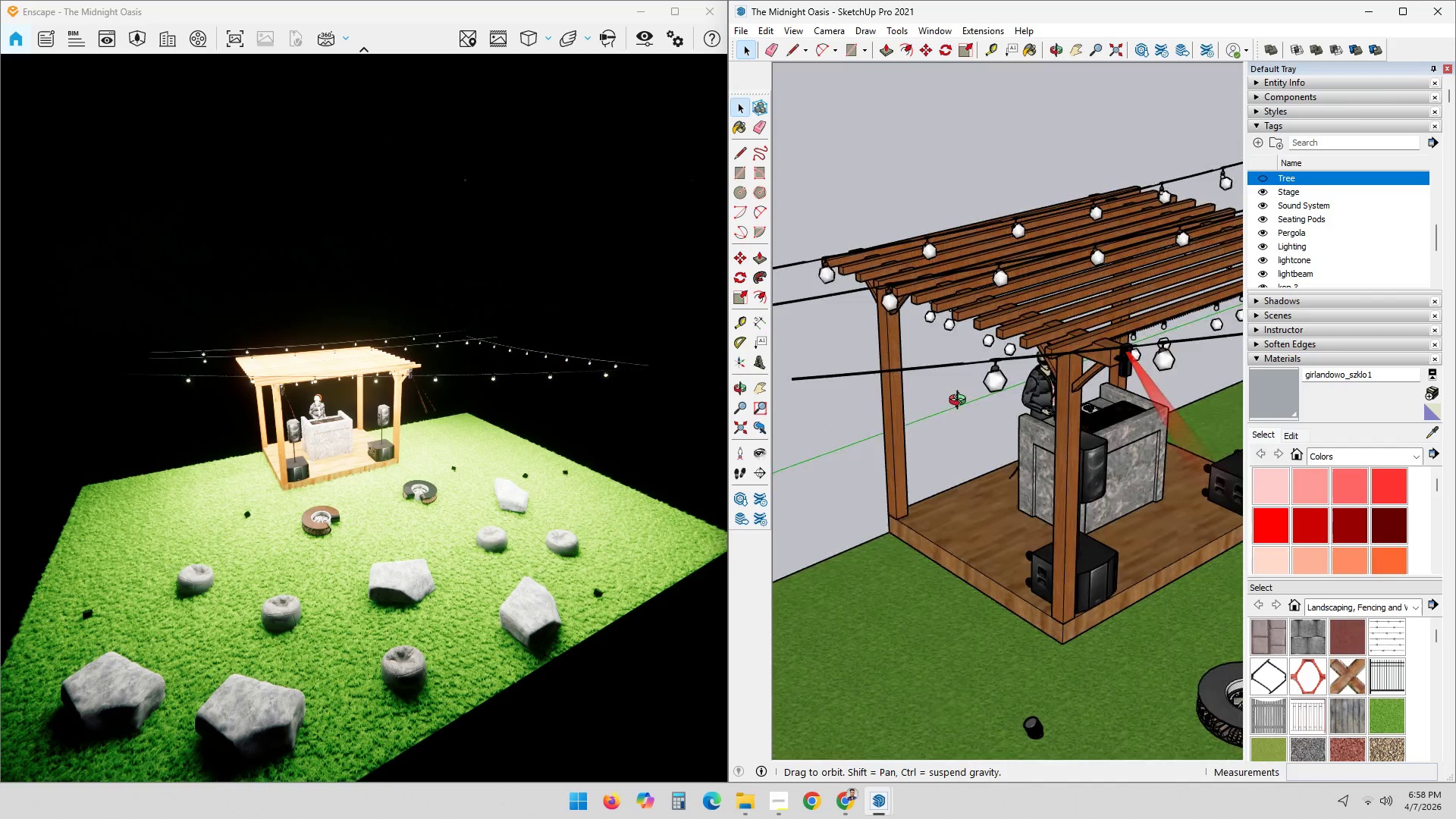 
hold_key(key=ShiftLeft, duration=0.73)
scroll: coordinate [1076, 355], scroll_direction: up, amount: 5.0
 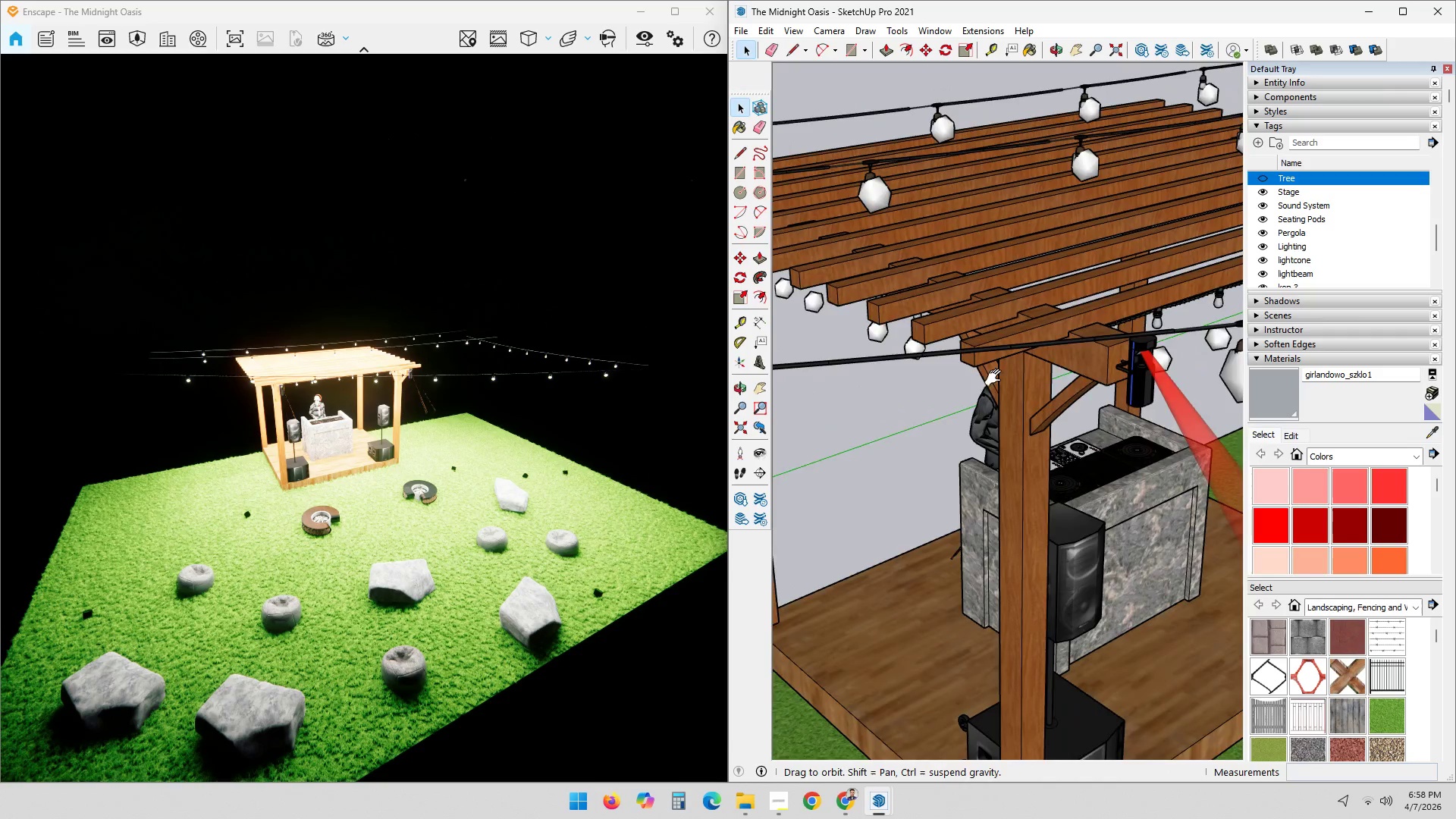 
hold_key(key=ShiftLeft, duration=0.39)
 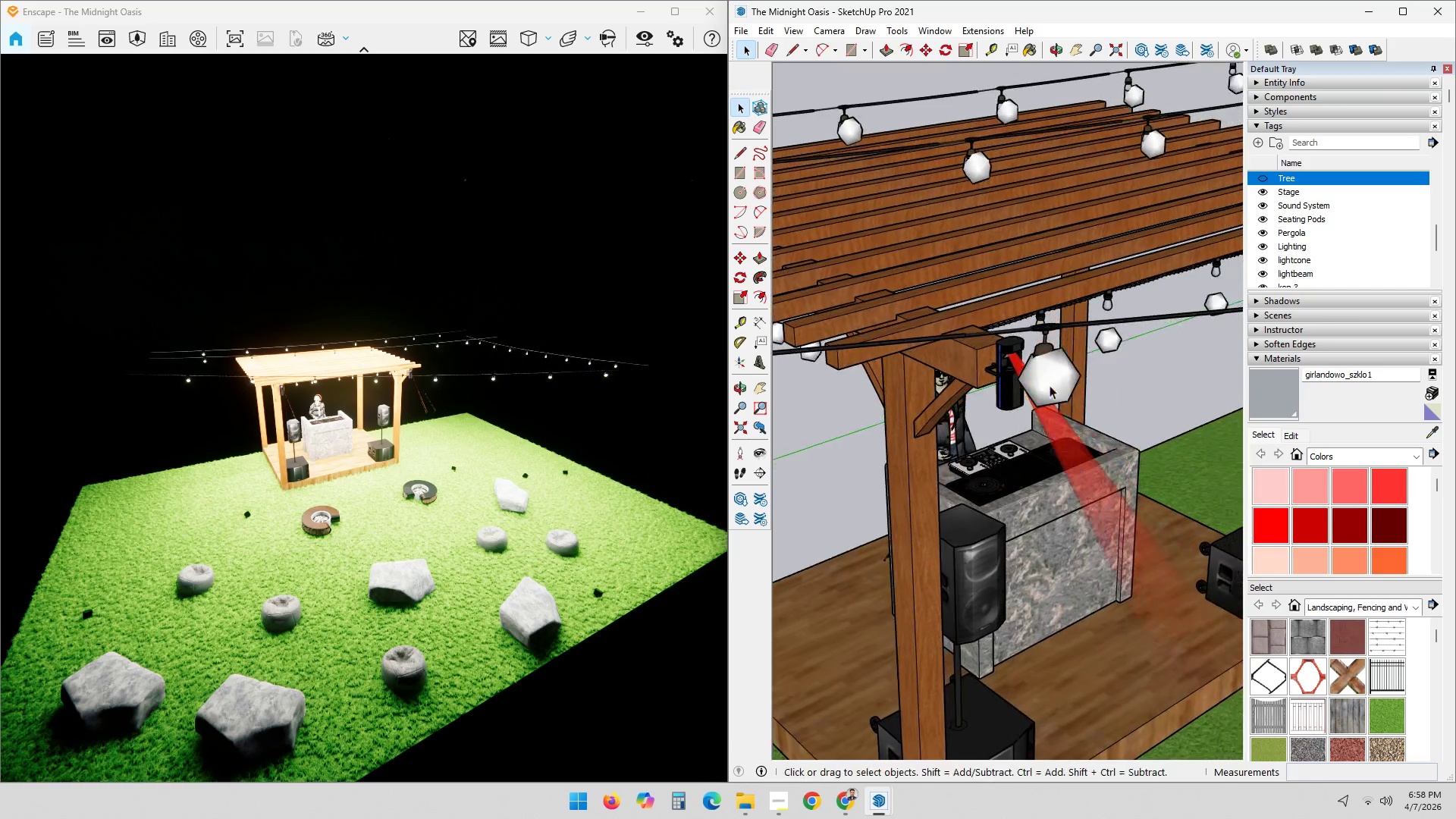 
hold_key(key=ShiftLeft, duration=0.44)
 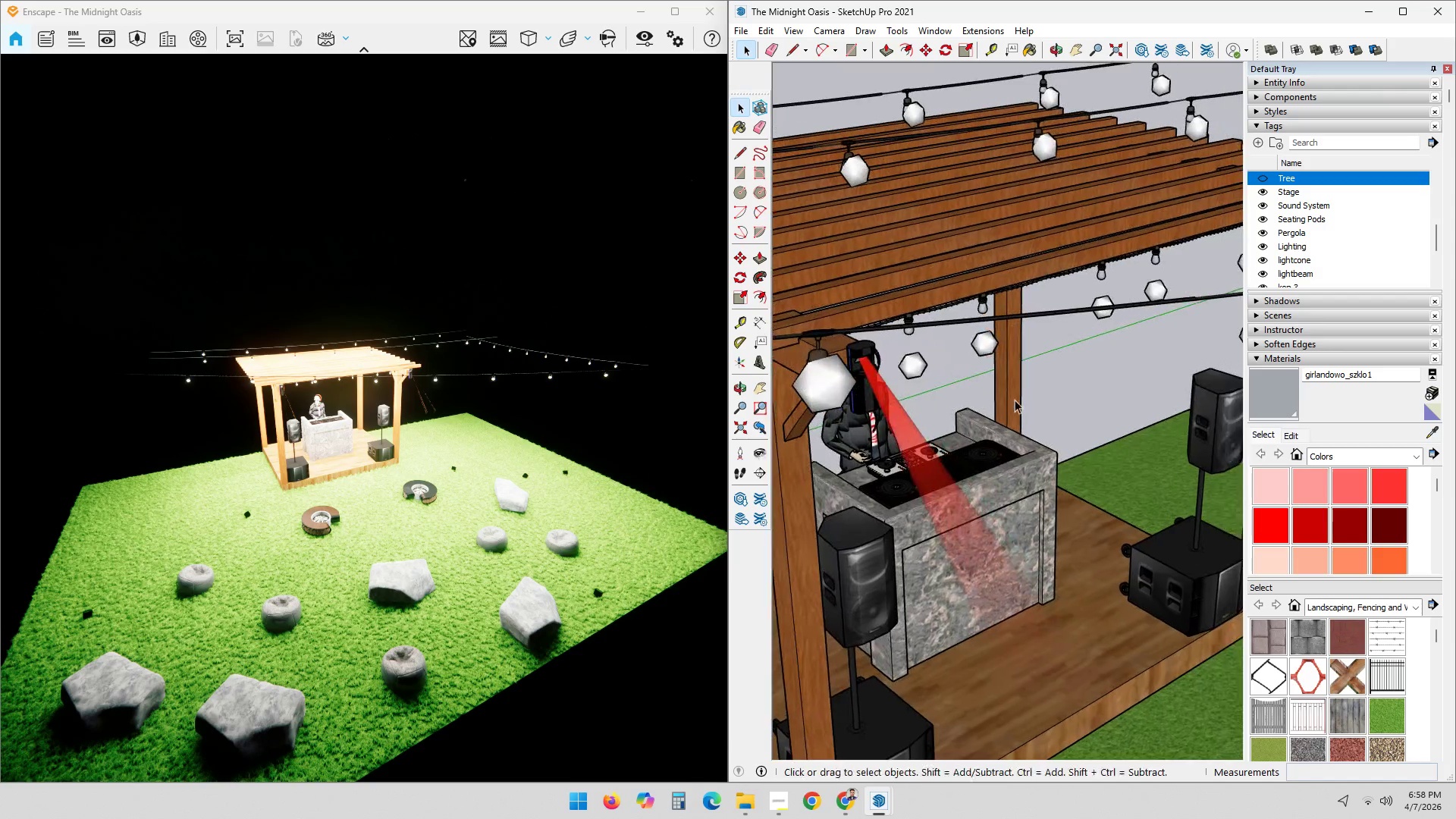 
hold_key(key=ShiftLeft, duration=0.41)
 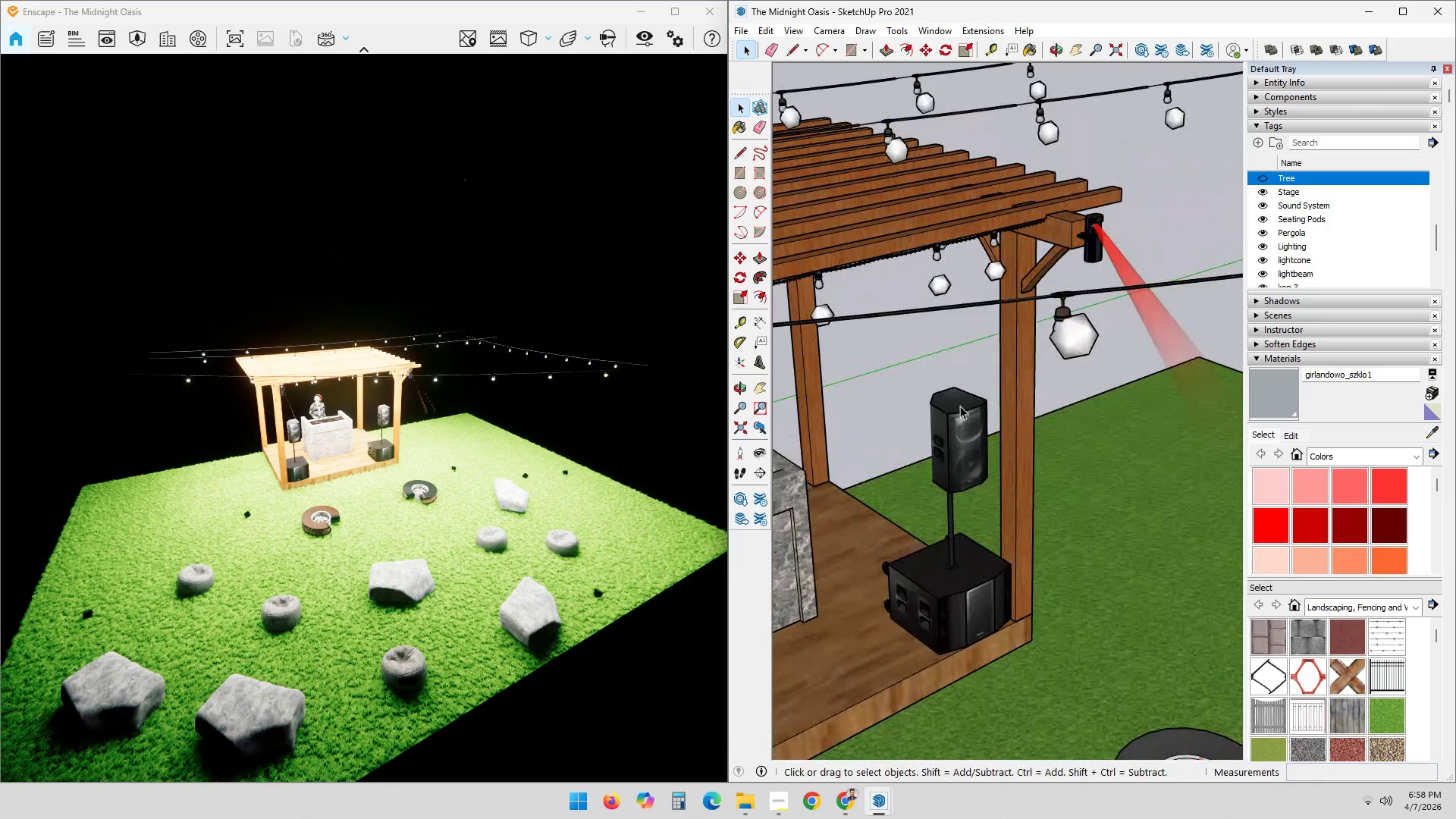 
hold_key(key=ShiftLeft, duration=0.36)
 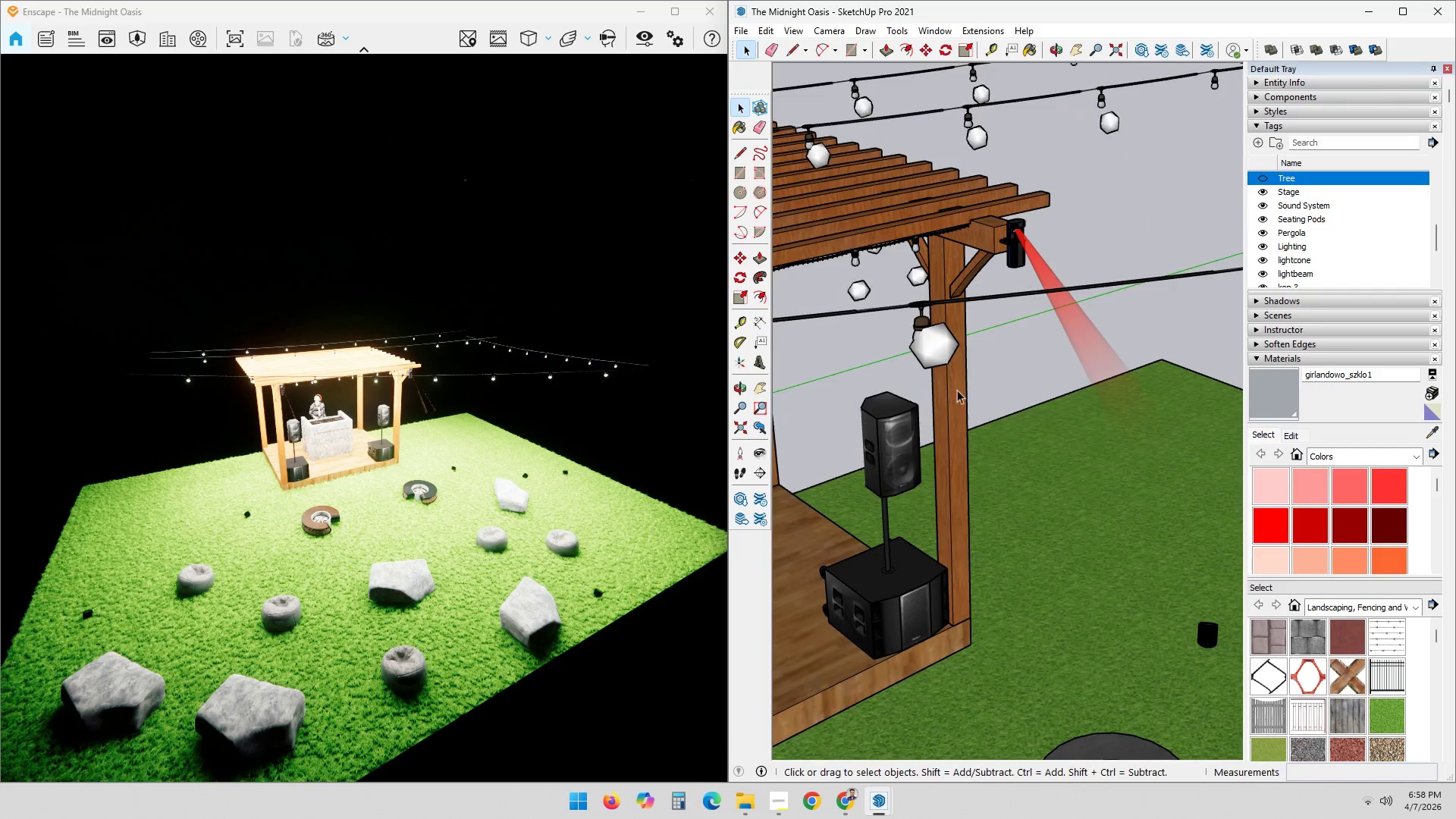 
left_click([940, 348])
 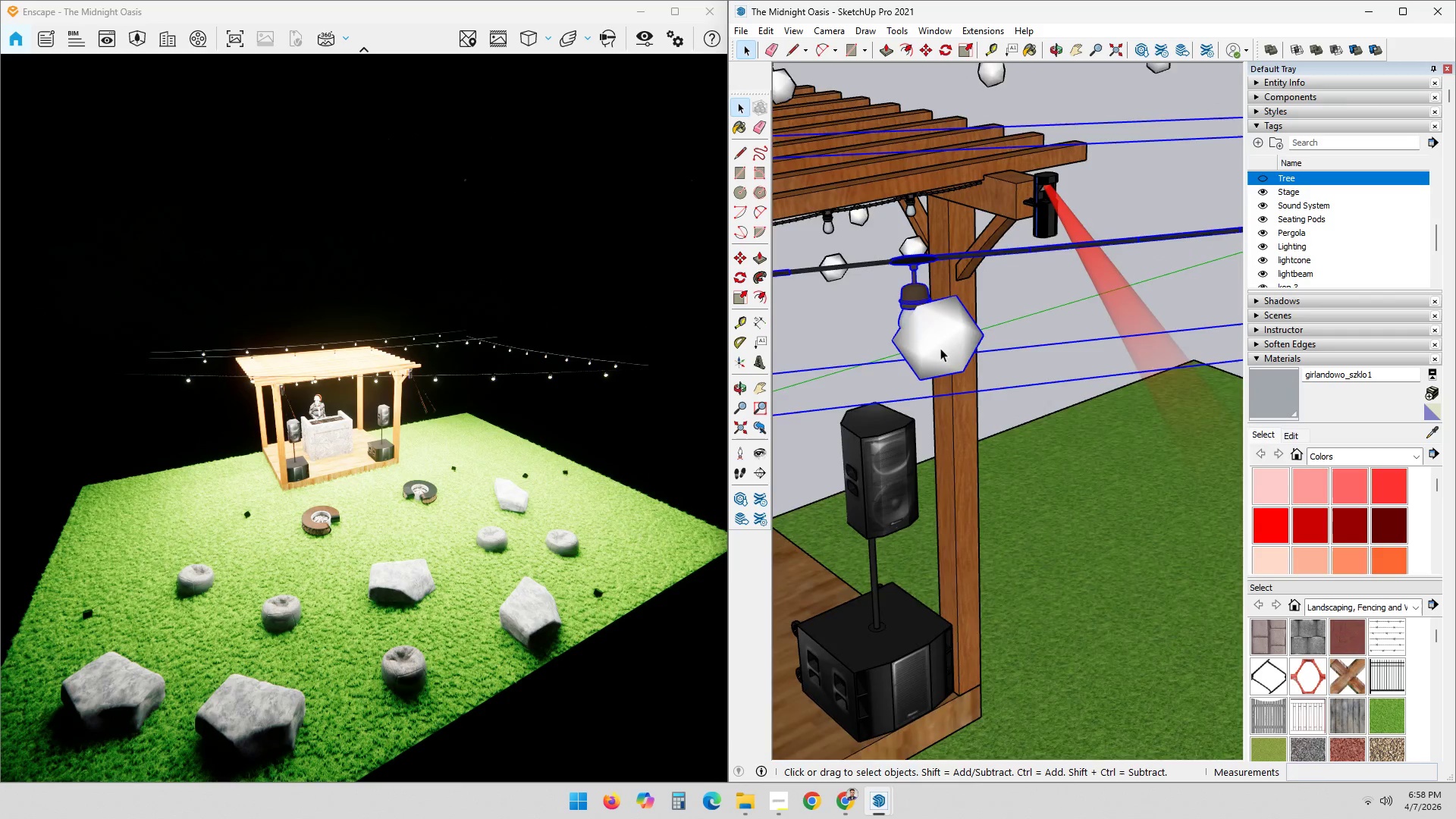 
scroll: coordinate [937, 352], scroll_direction: up, amount: 6.0
 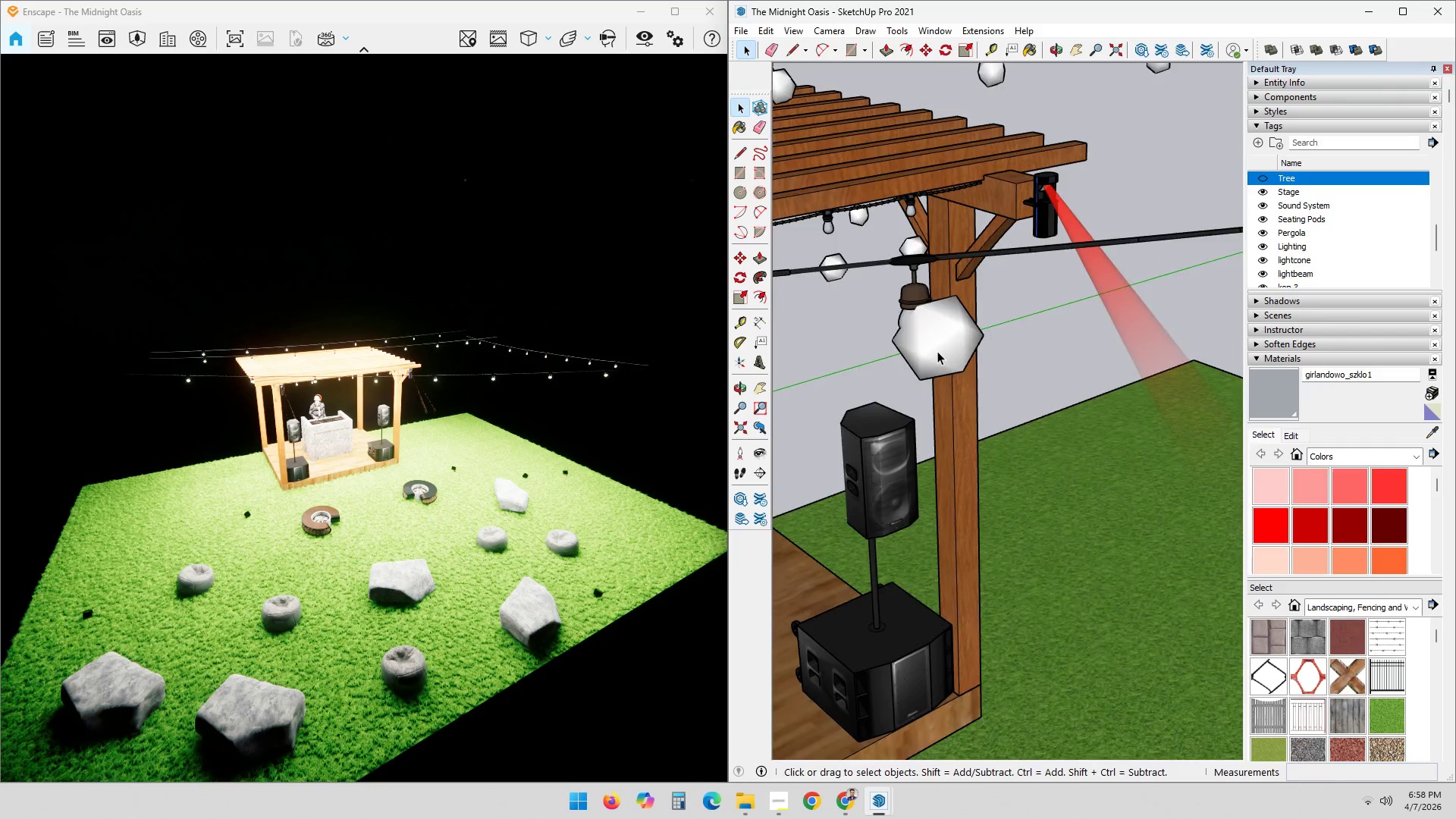 
double_click([943, 346])
 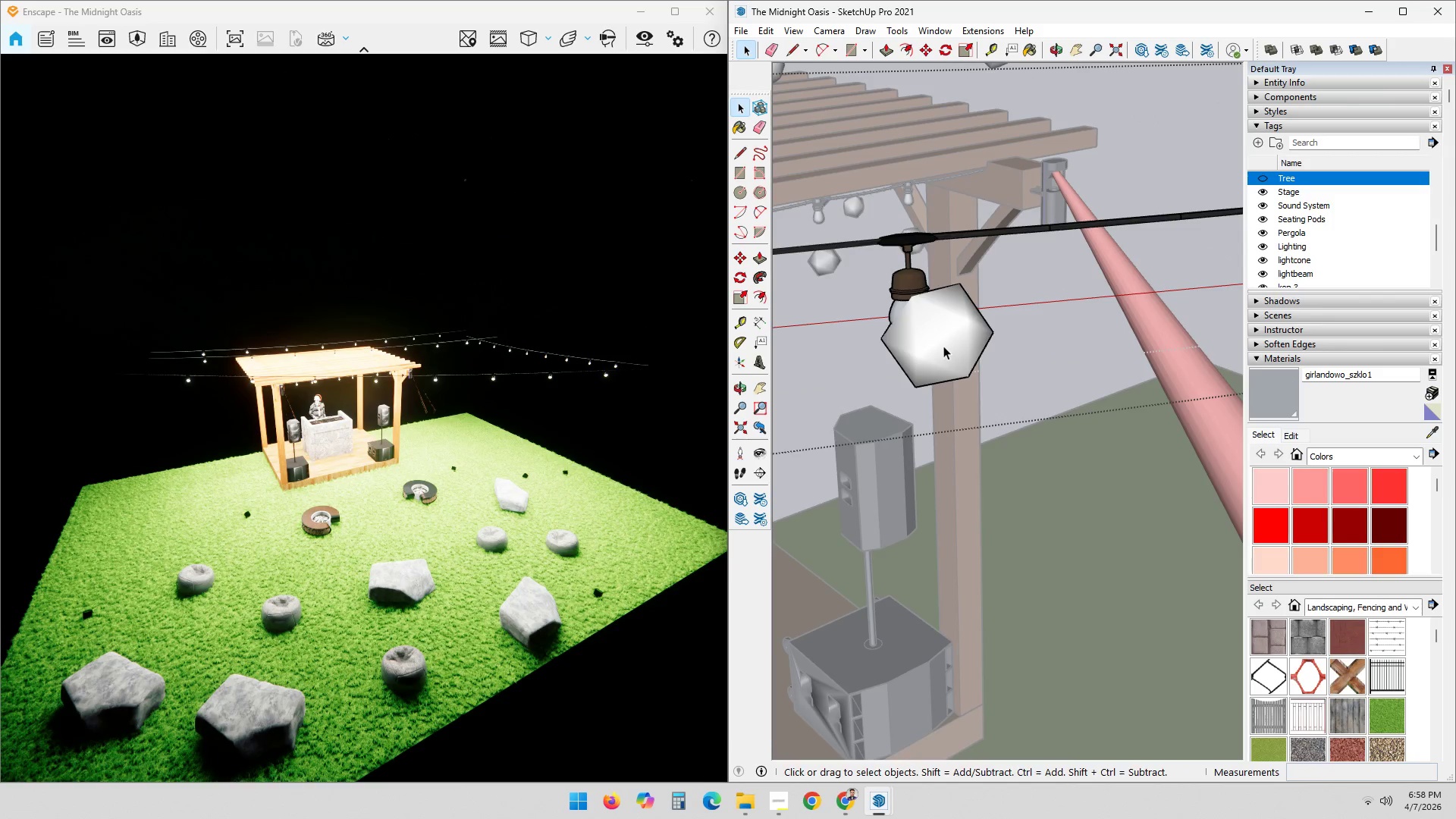 
scroll: coordinate [940, 348], scroll_direction: up, amount: 2.0
 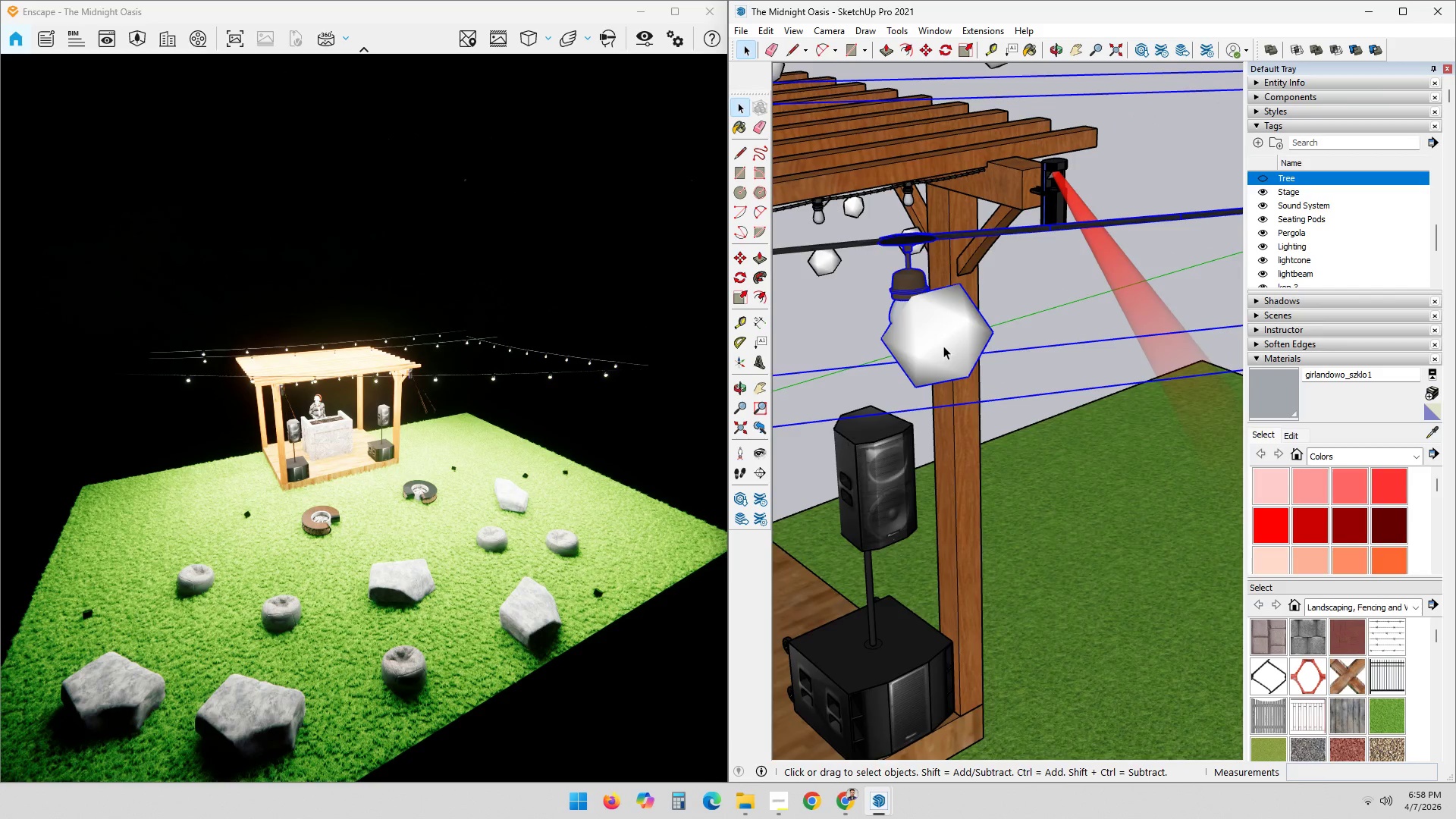 
triple_click([940, 344])
 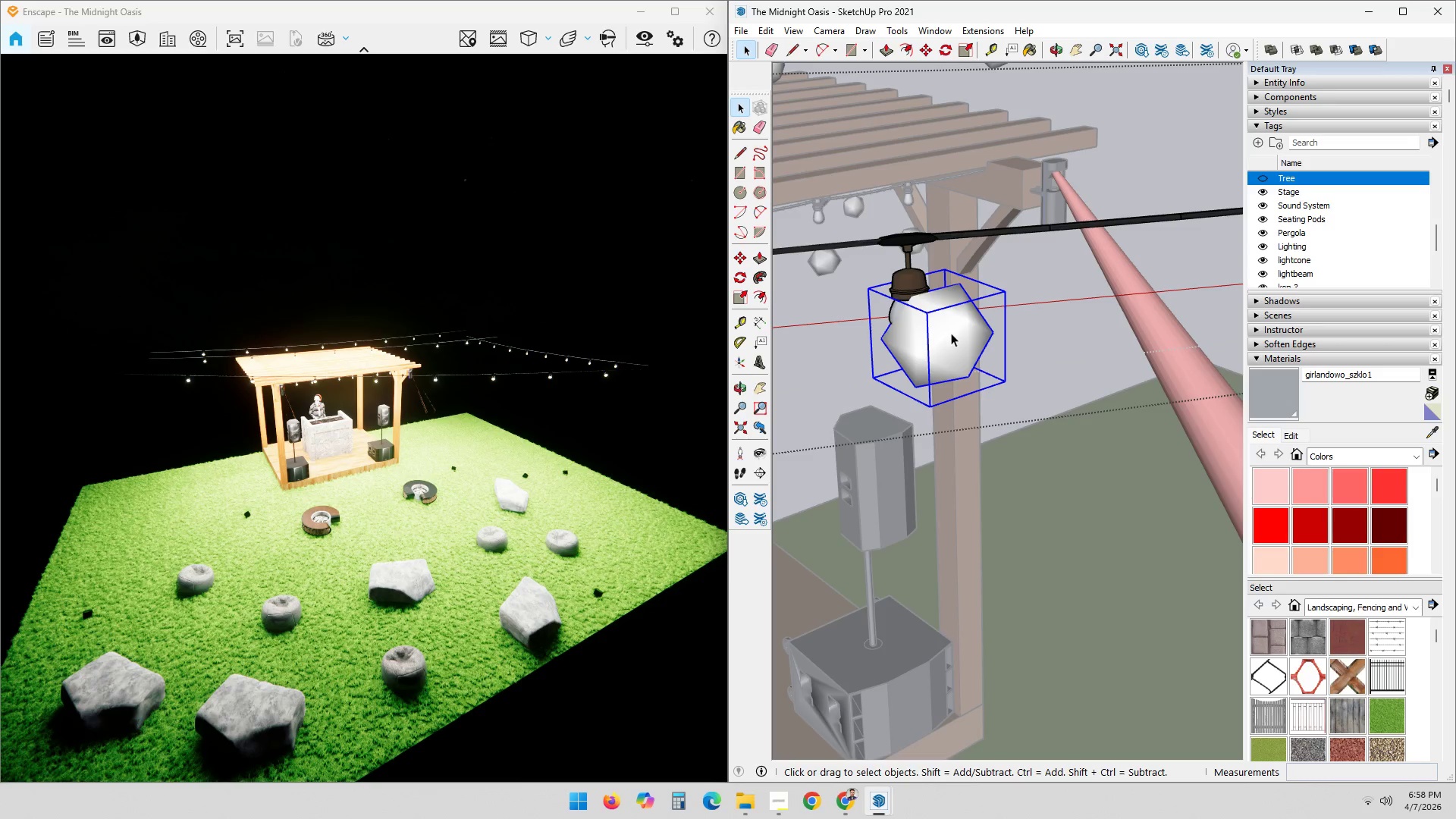 
key(M)
 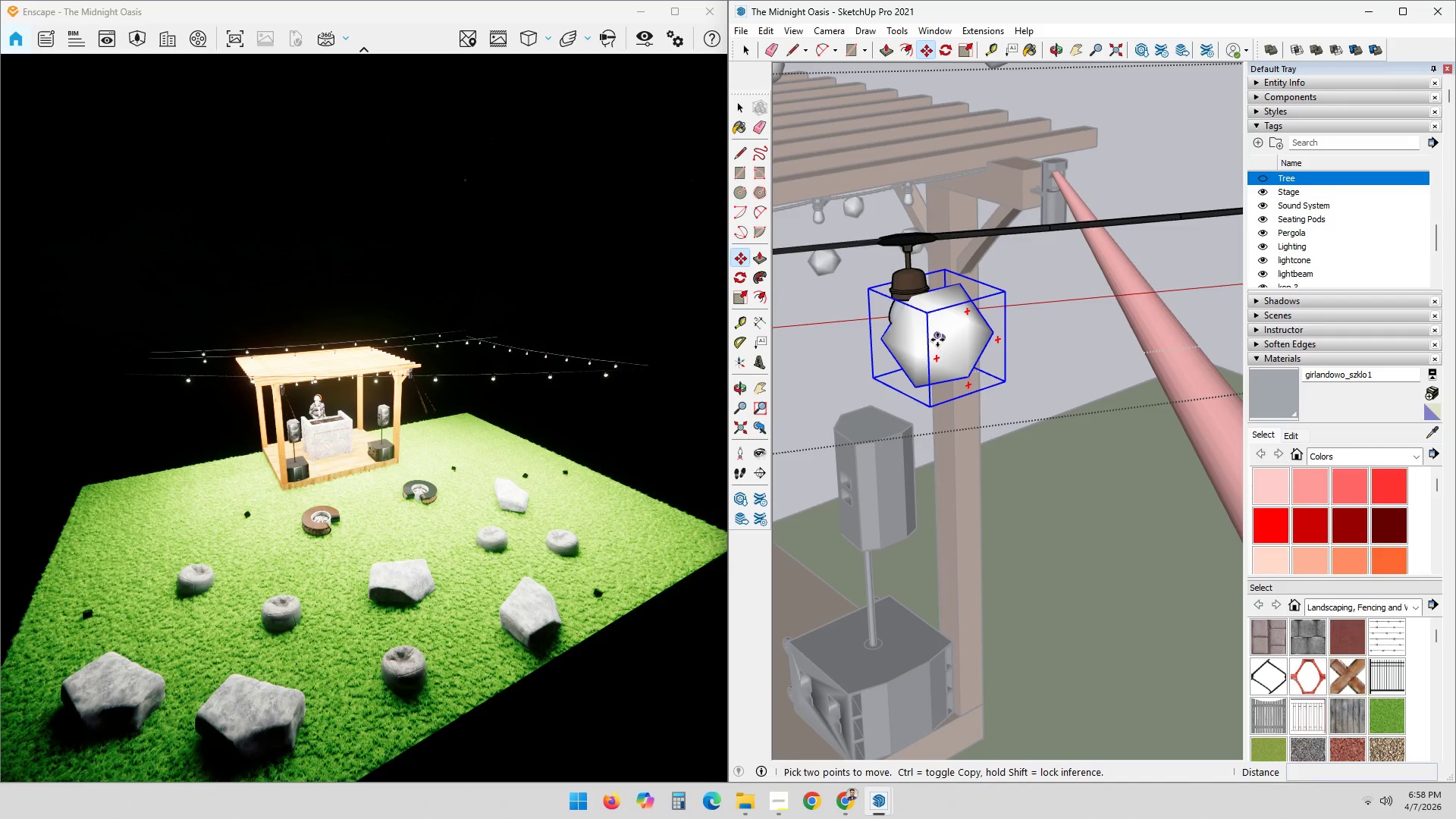 
left_click([937, 337])
 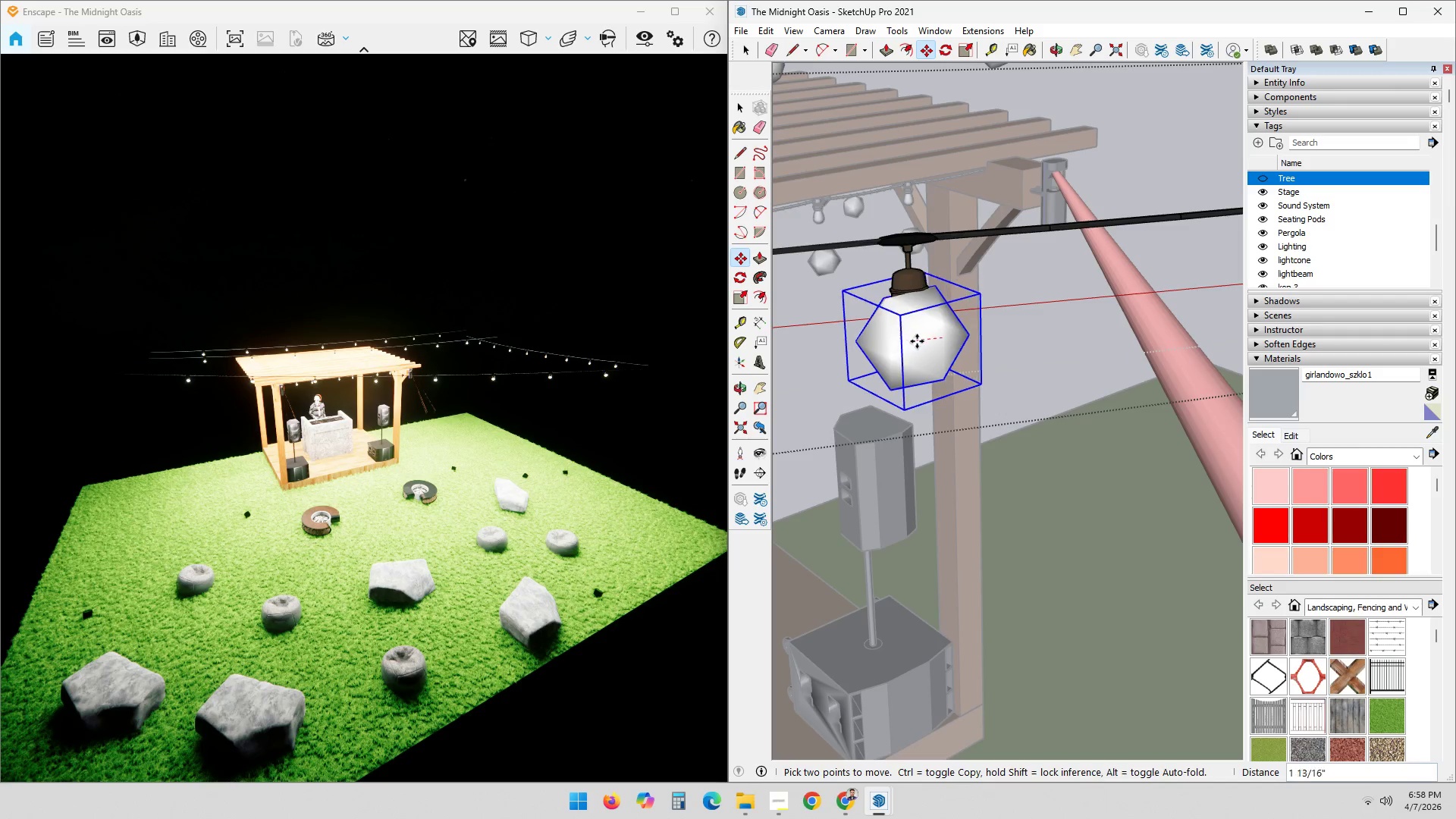 
left_click([915, 341])
 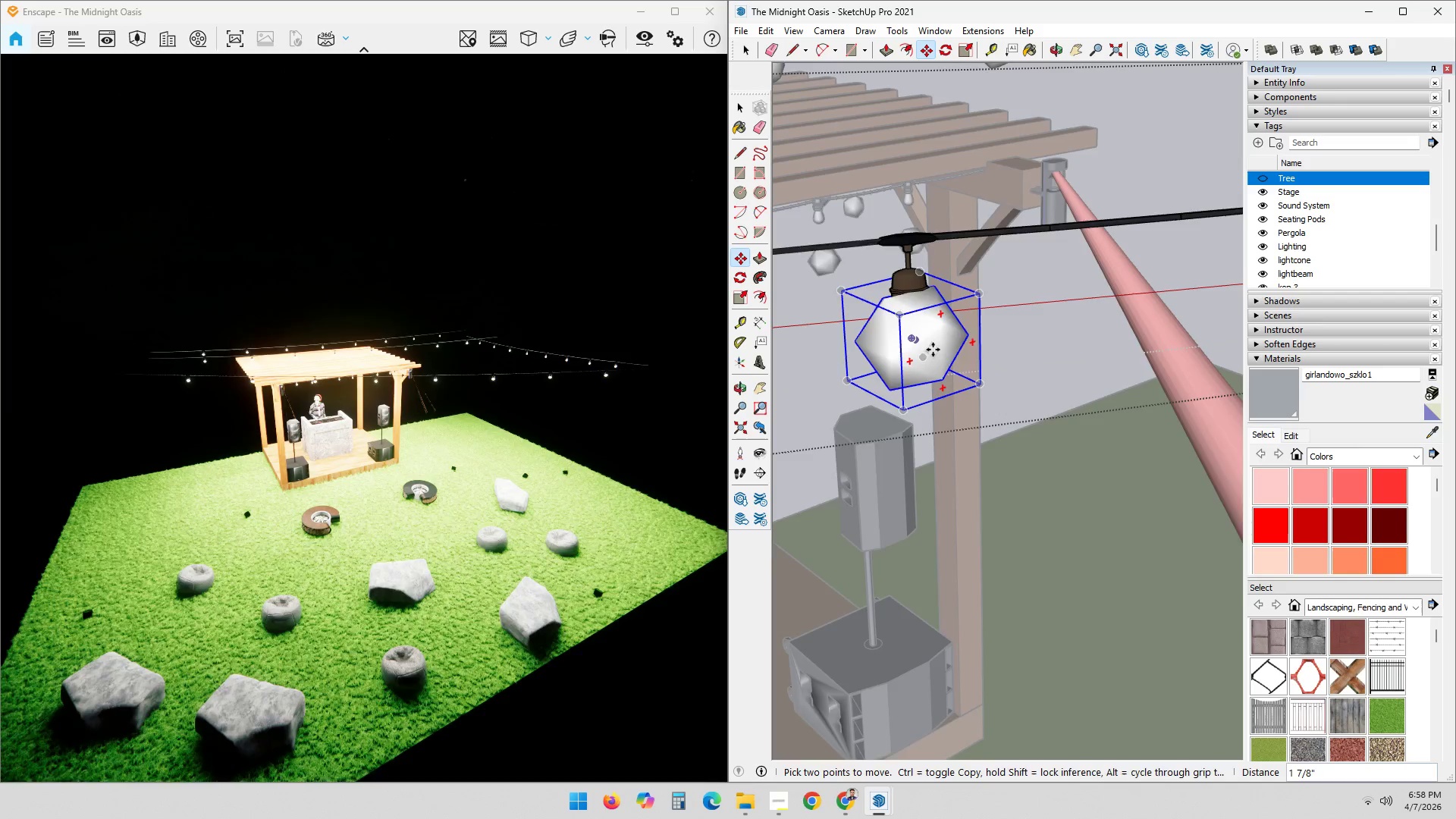 
hold_key(key=ShiftLeft, duration=0.39)
 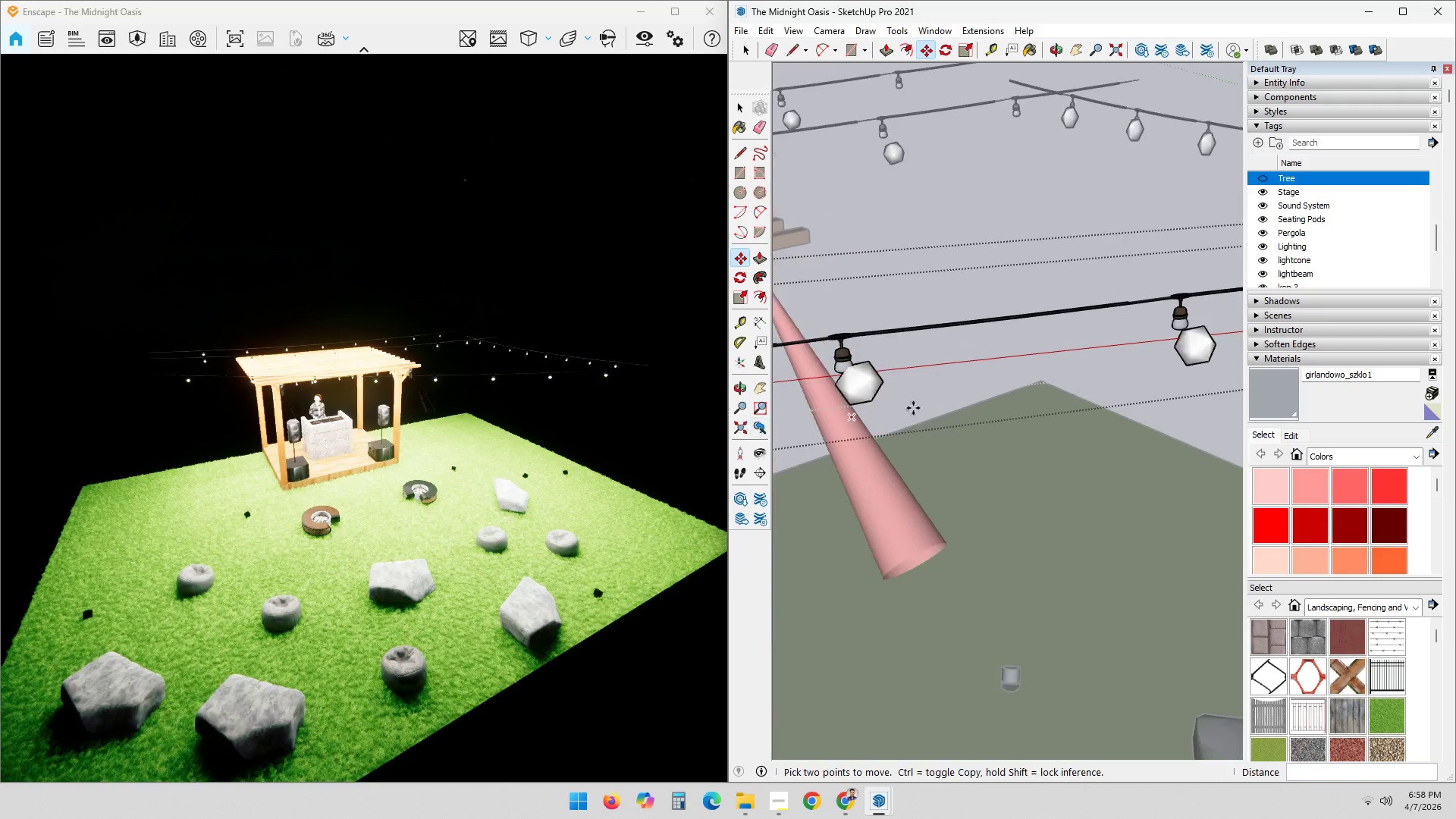 
scroll: coordinate [979, 381], scroll_direction: down, amount: 3.0
 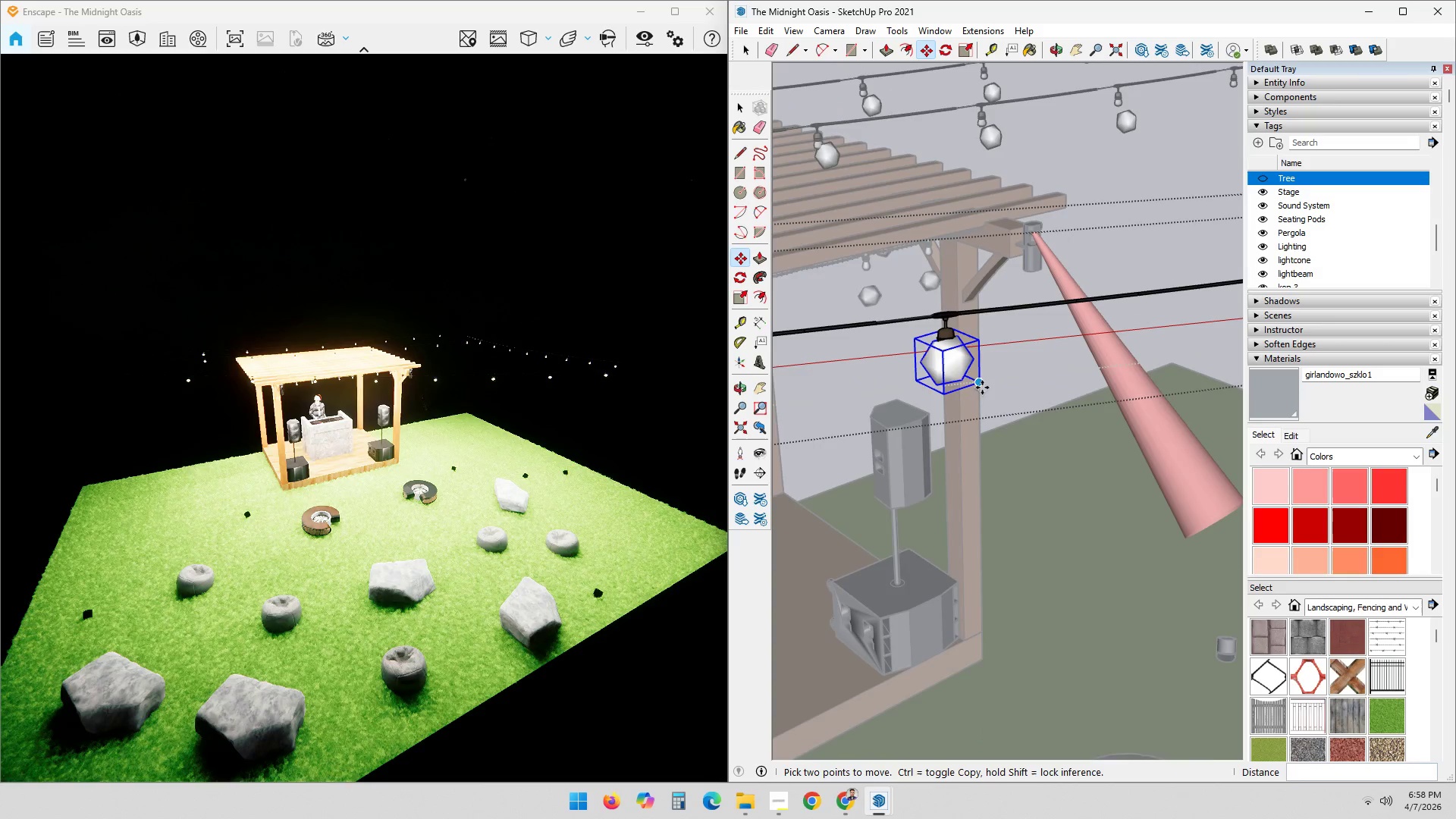 
hold_key(key=ShiftLeft, duration=10.53)
scroll: coordinate [901, 375], scroll_direction: up, amount: 3.0
 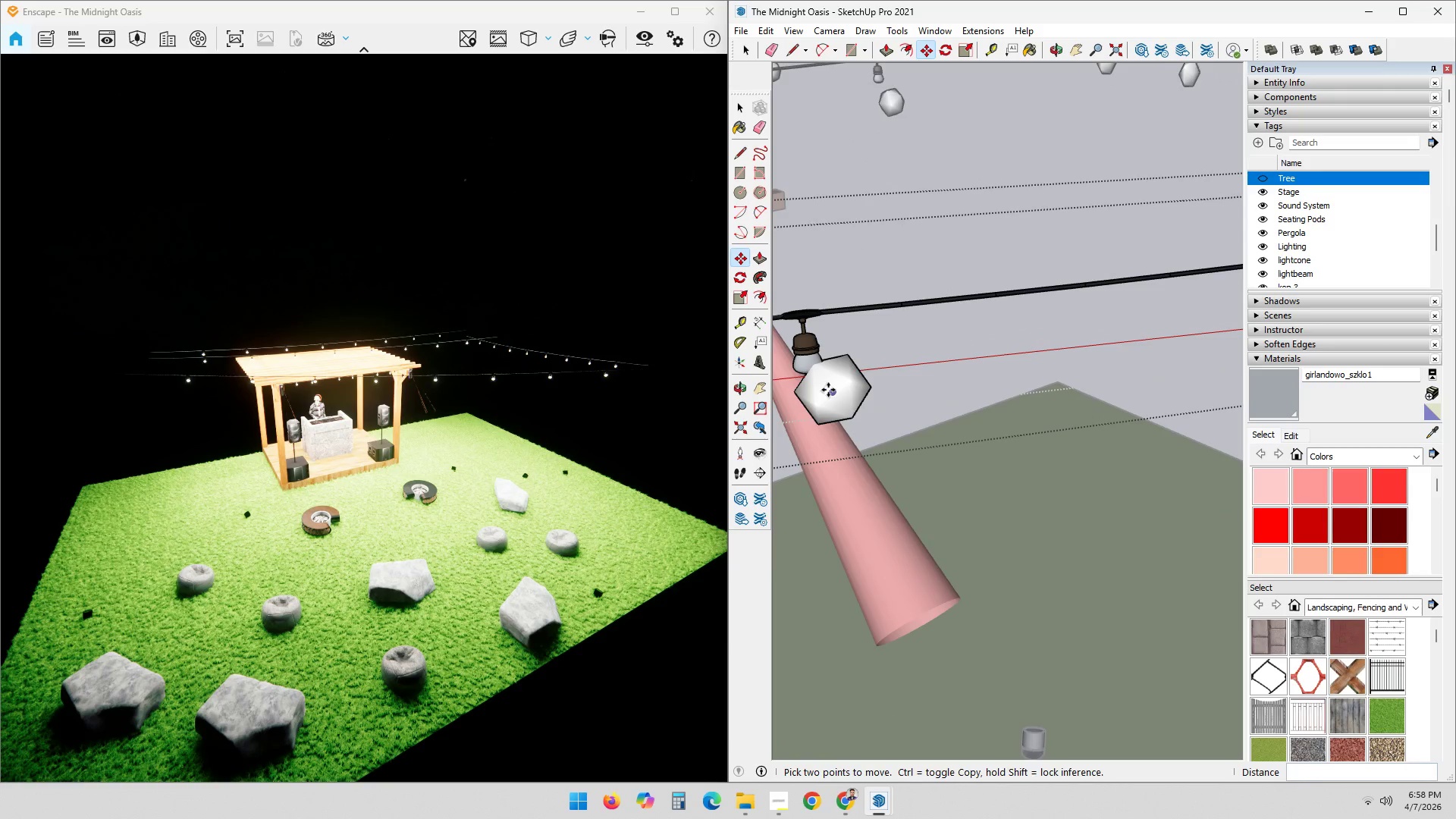 
left_click([829, 390])
 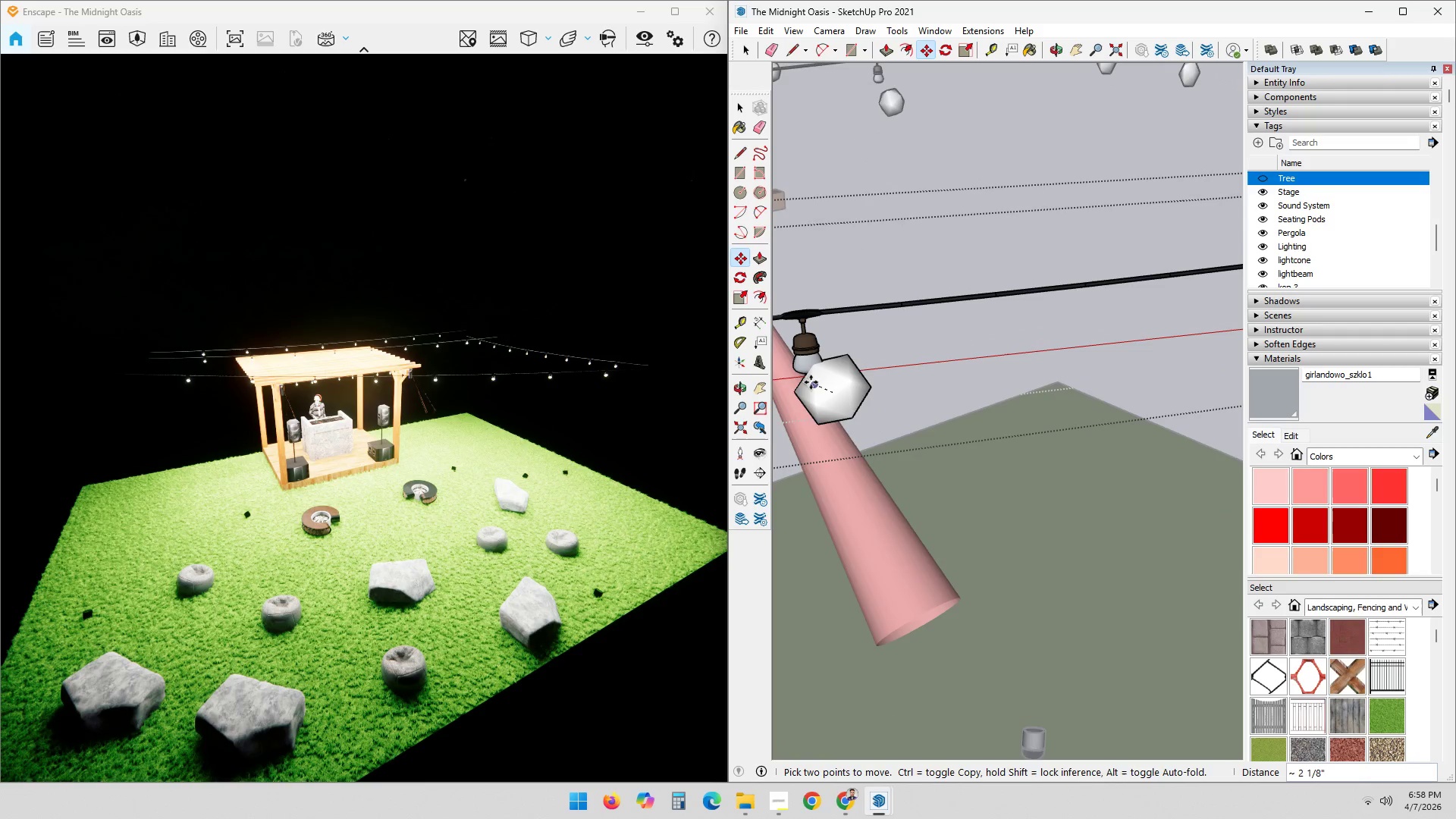 
key(Escape)
 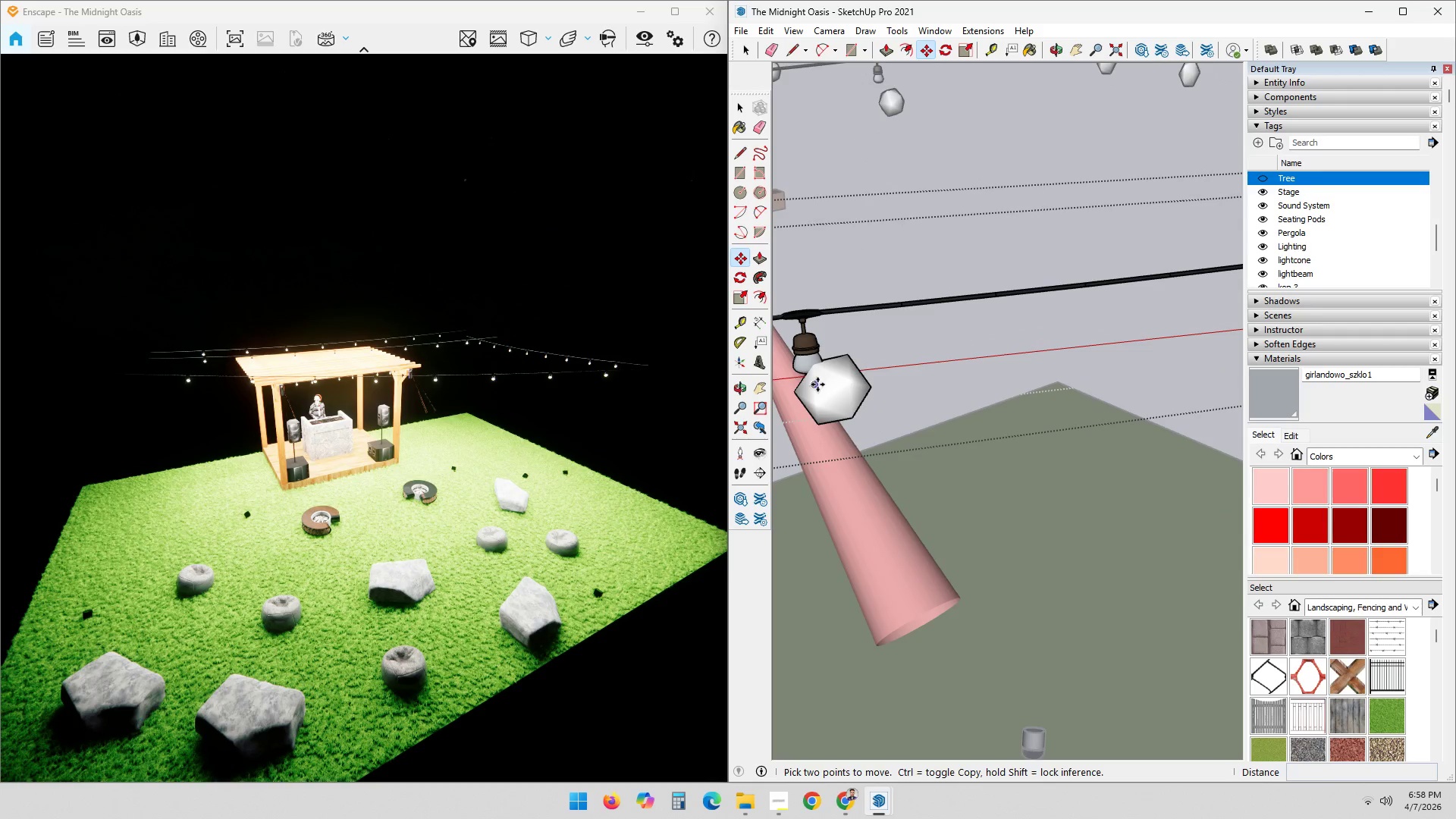 
key(Space)
 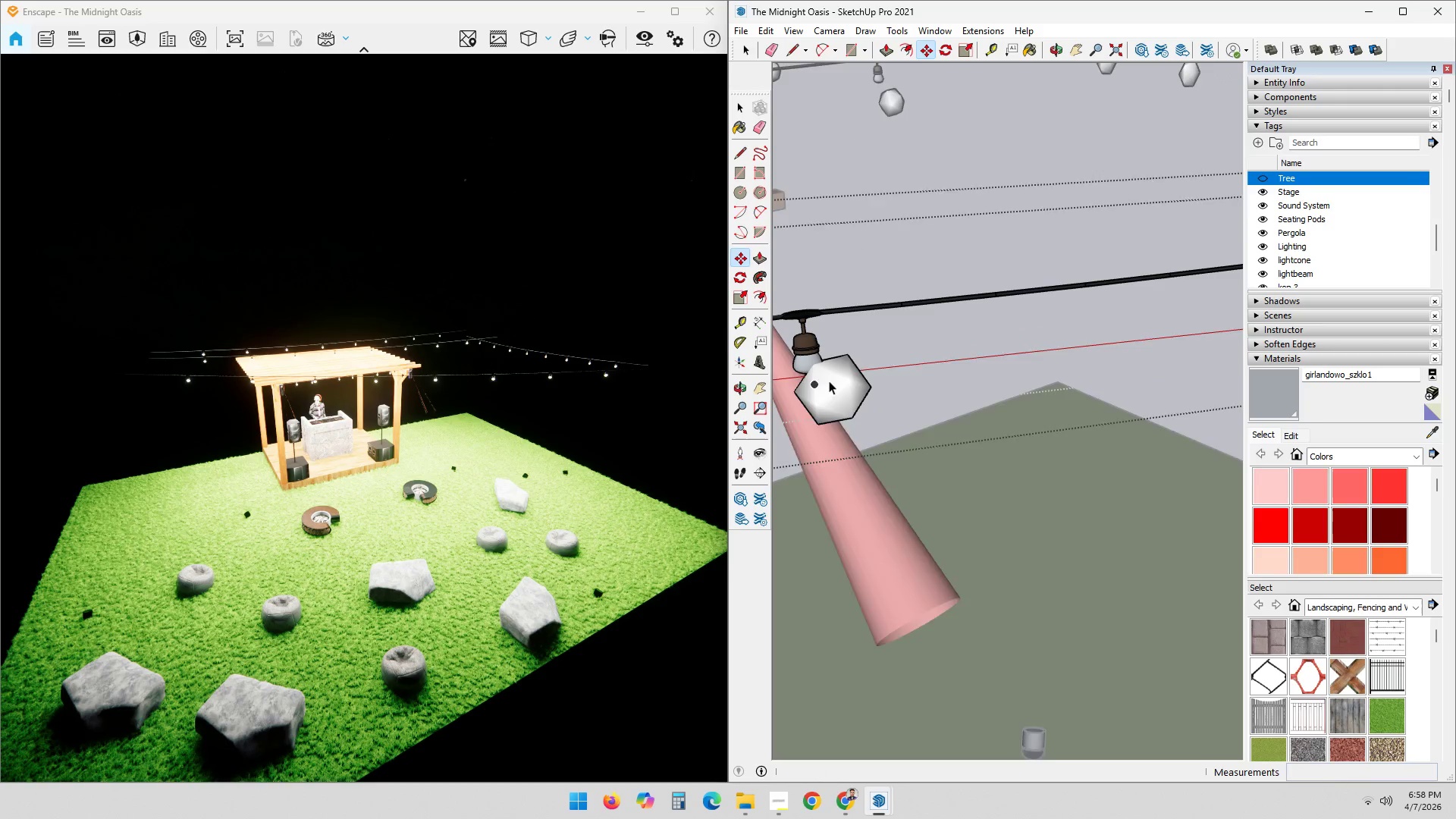 
key(Escape)
 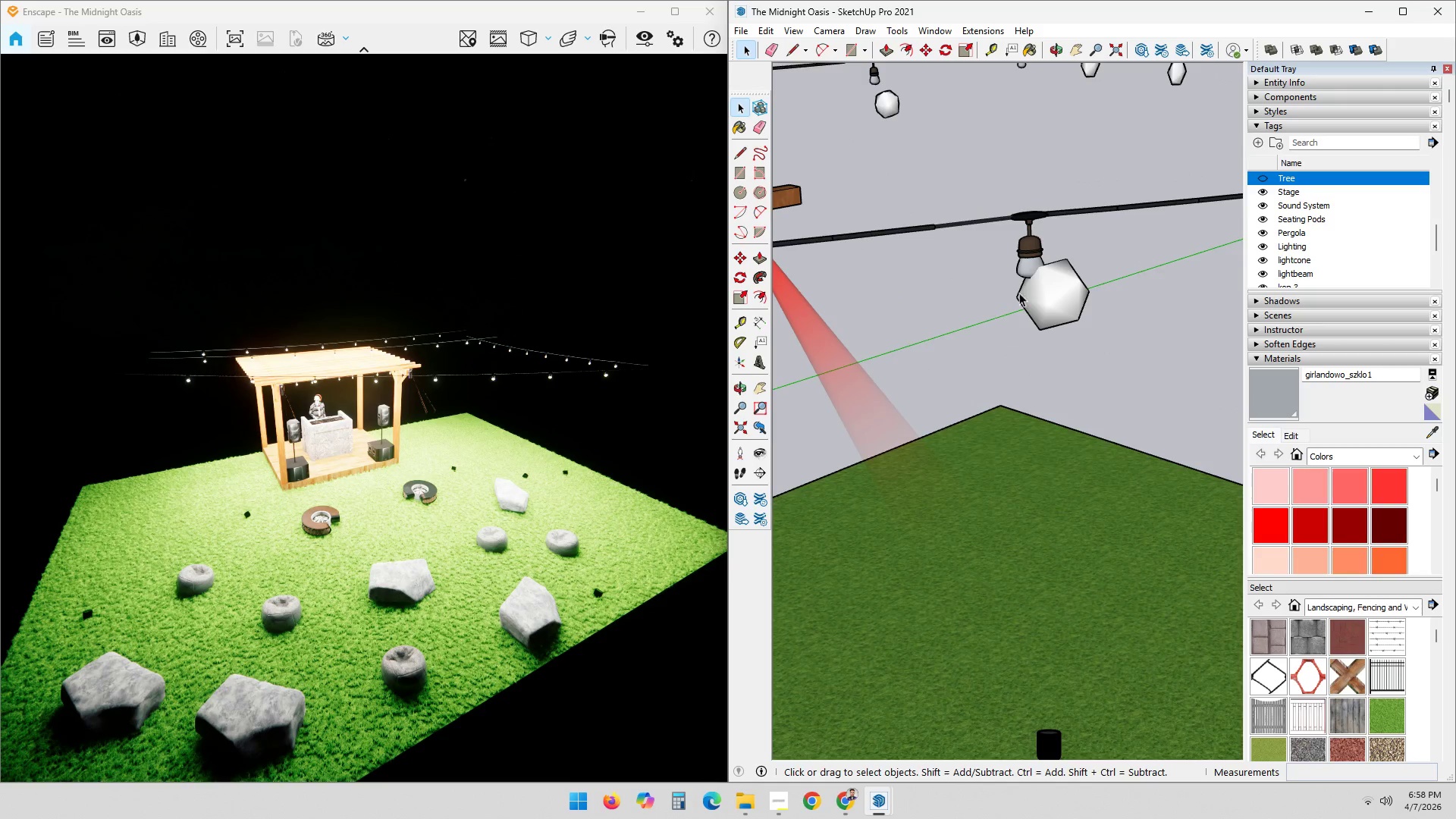 
double_click([1043, 285])
 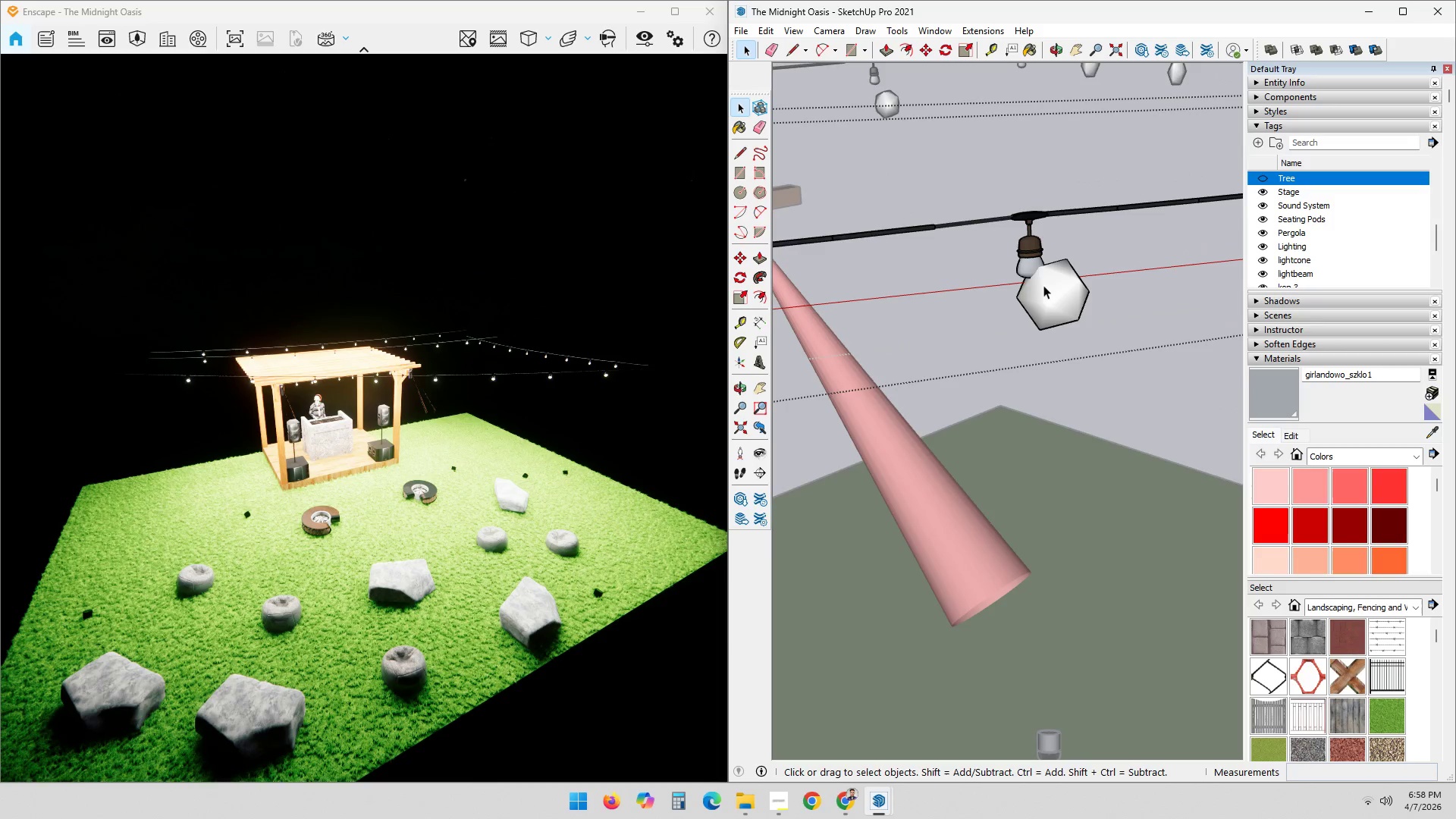 
triple_click([1051, 286])
 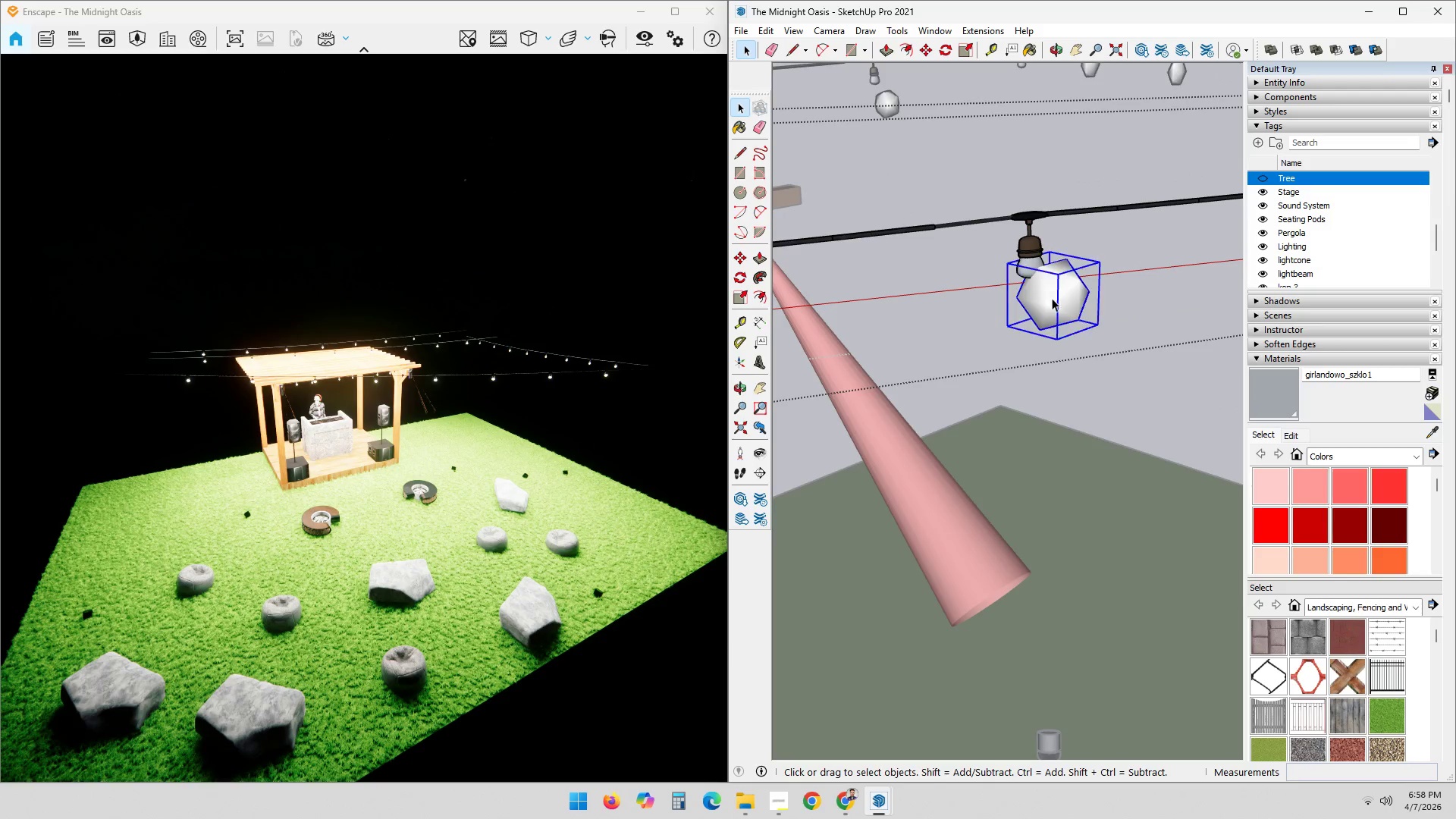 
key(M)
 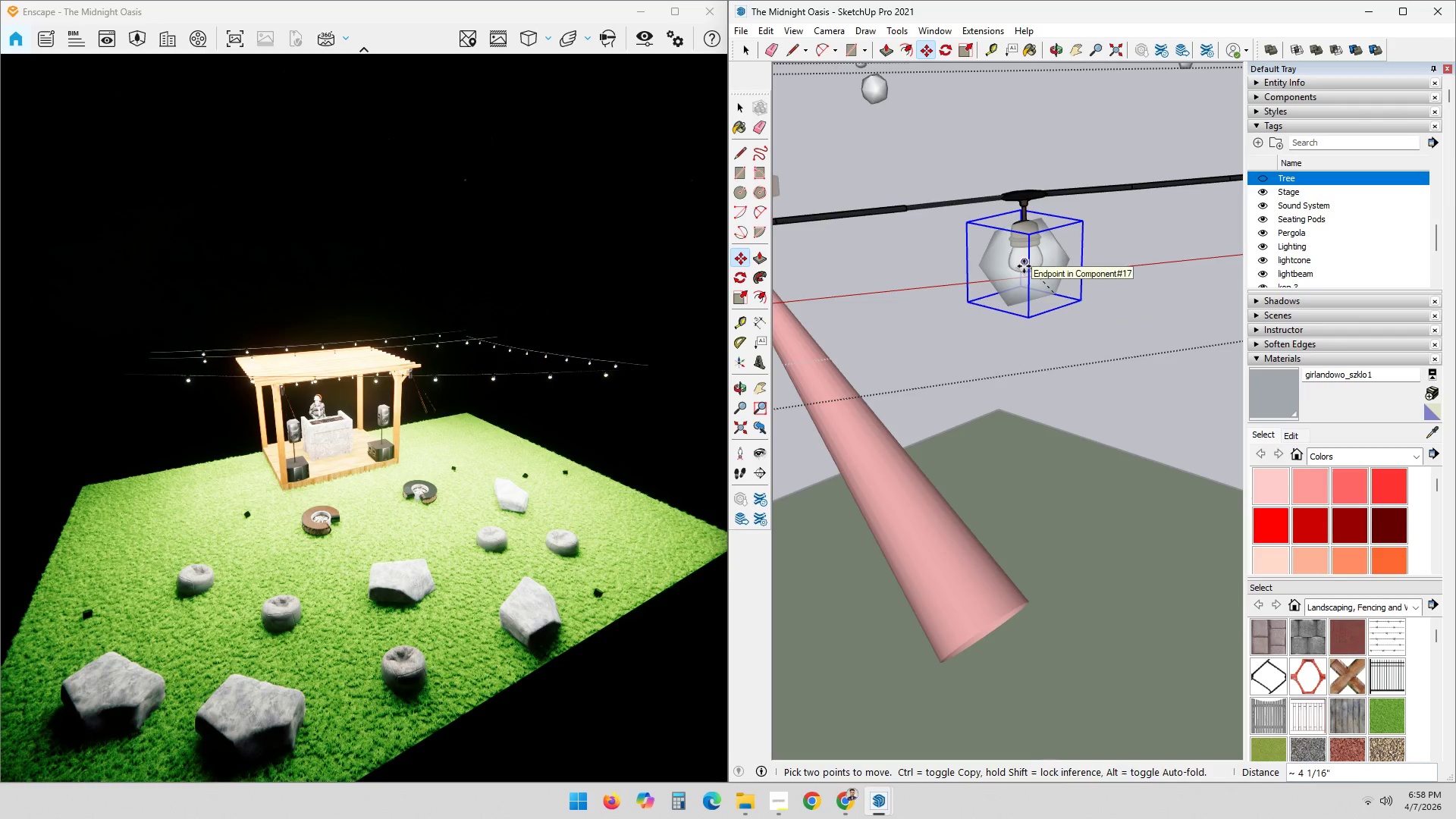 
scroll: coordinate [1052, 303], scroll_direction: up, amount: 2.0
 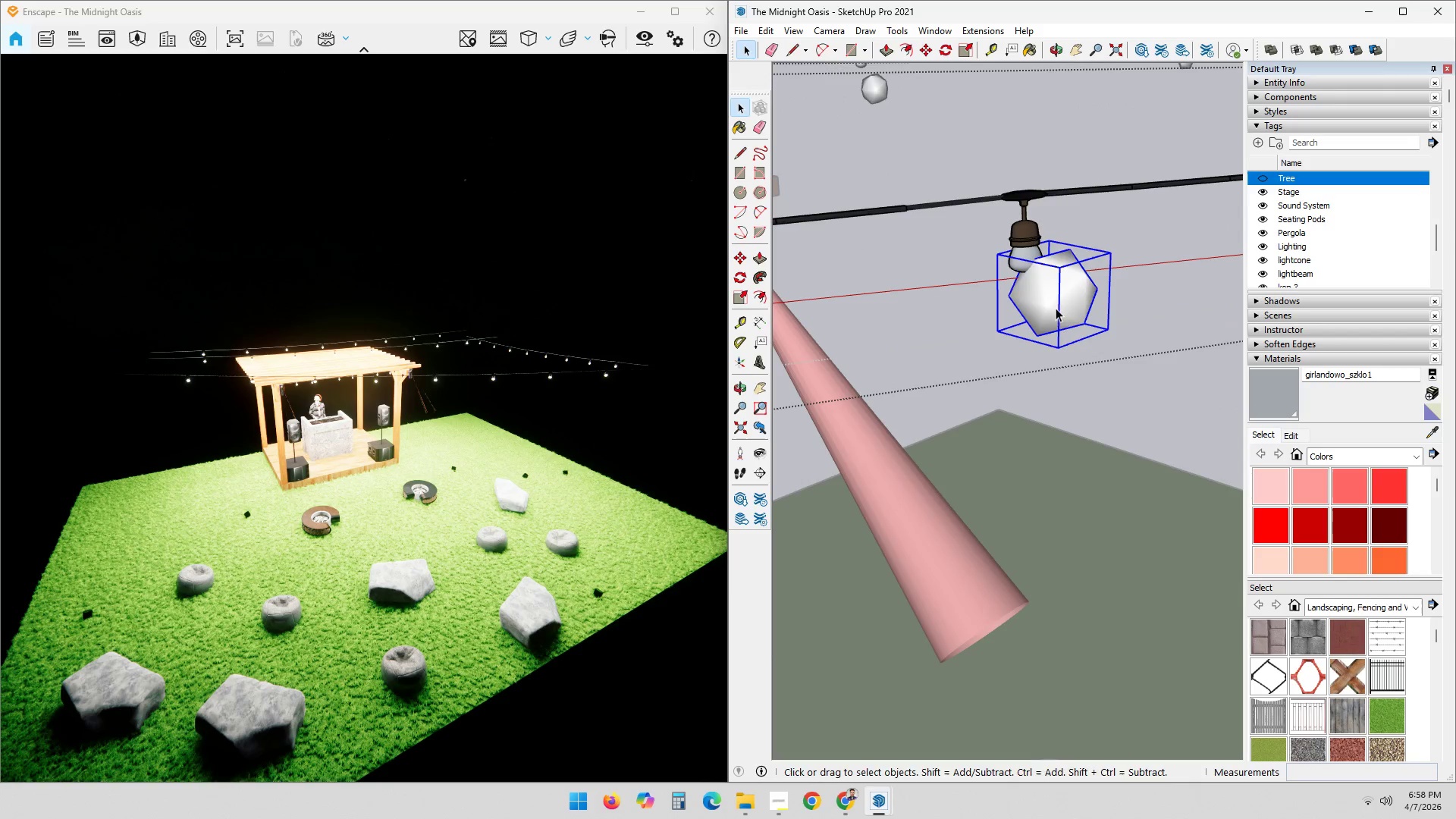 
left_click([1024, 272])
 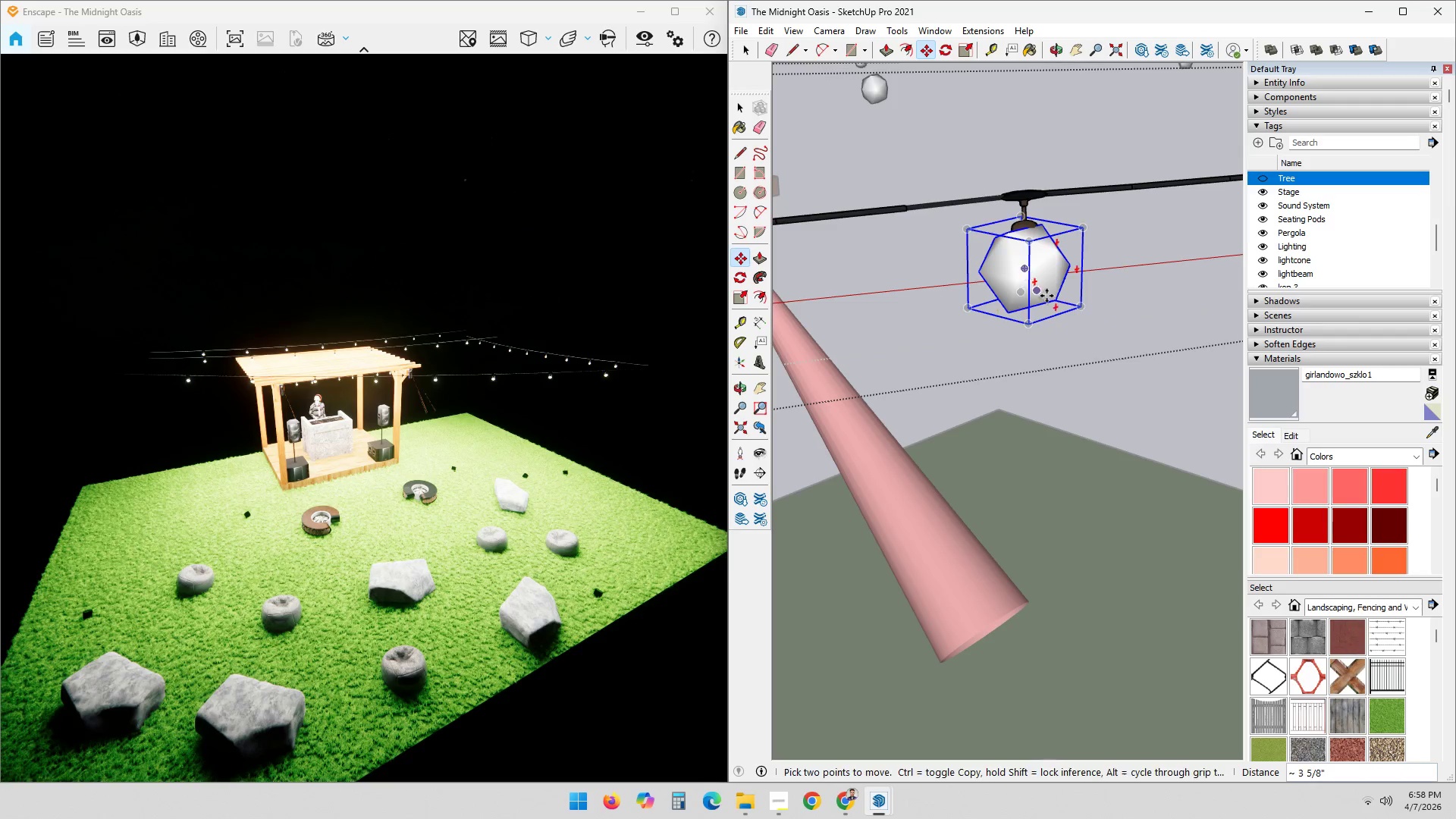 
hold_key(key=ShiftLeft, duration=0.77)
 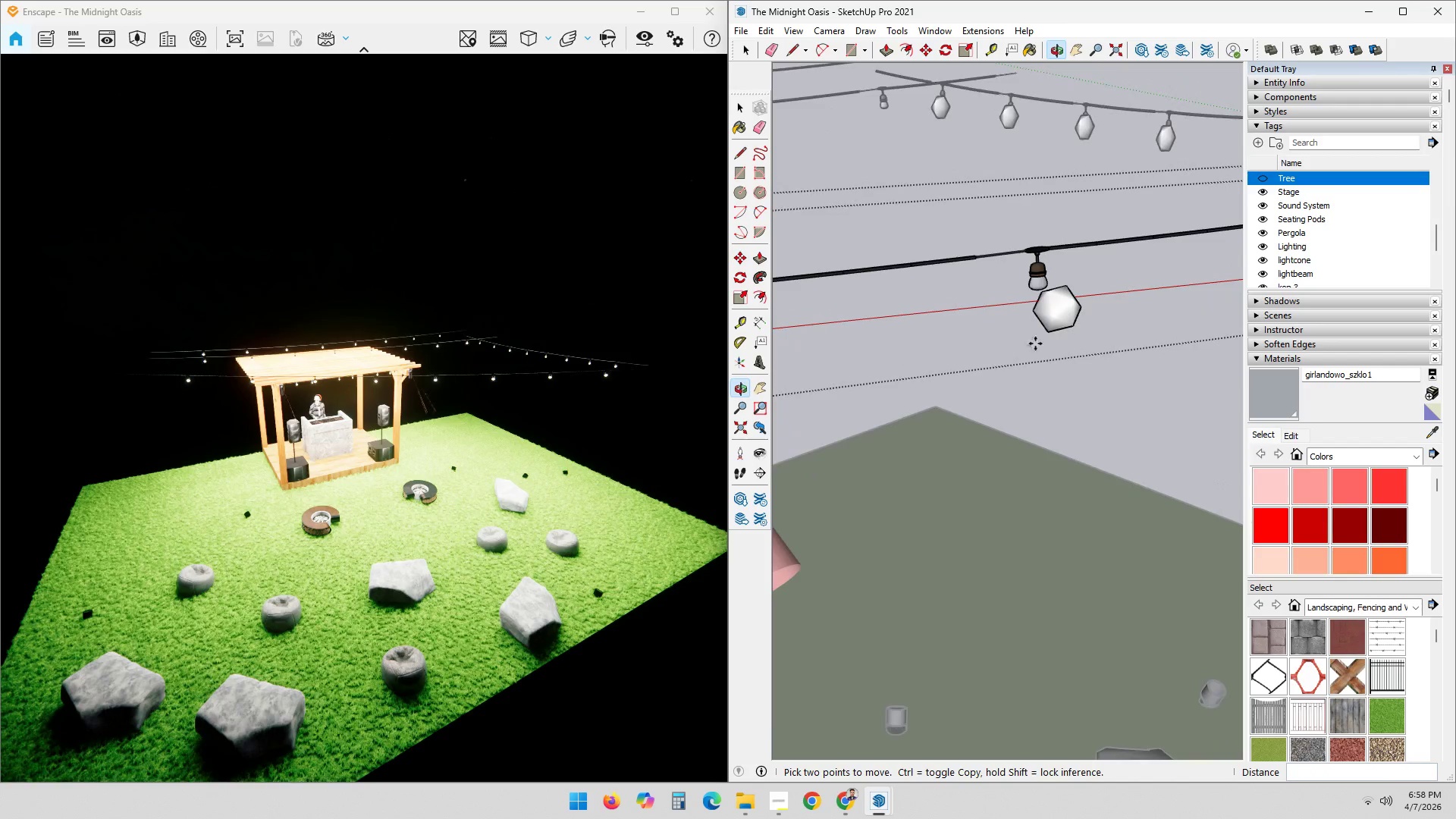 
scroll: coordinate [1062, 312], scroll_direction: down, amount: 2.0
 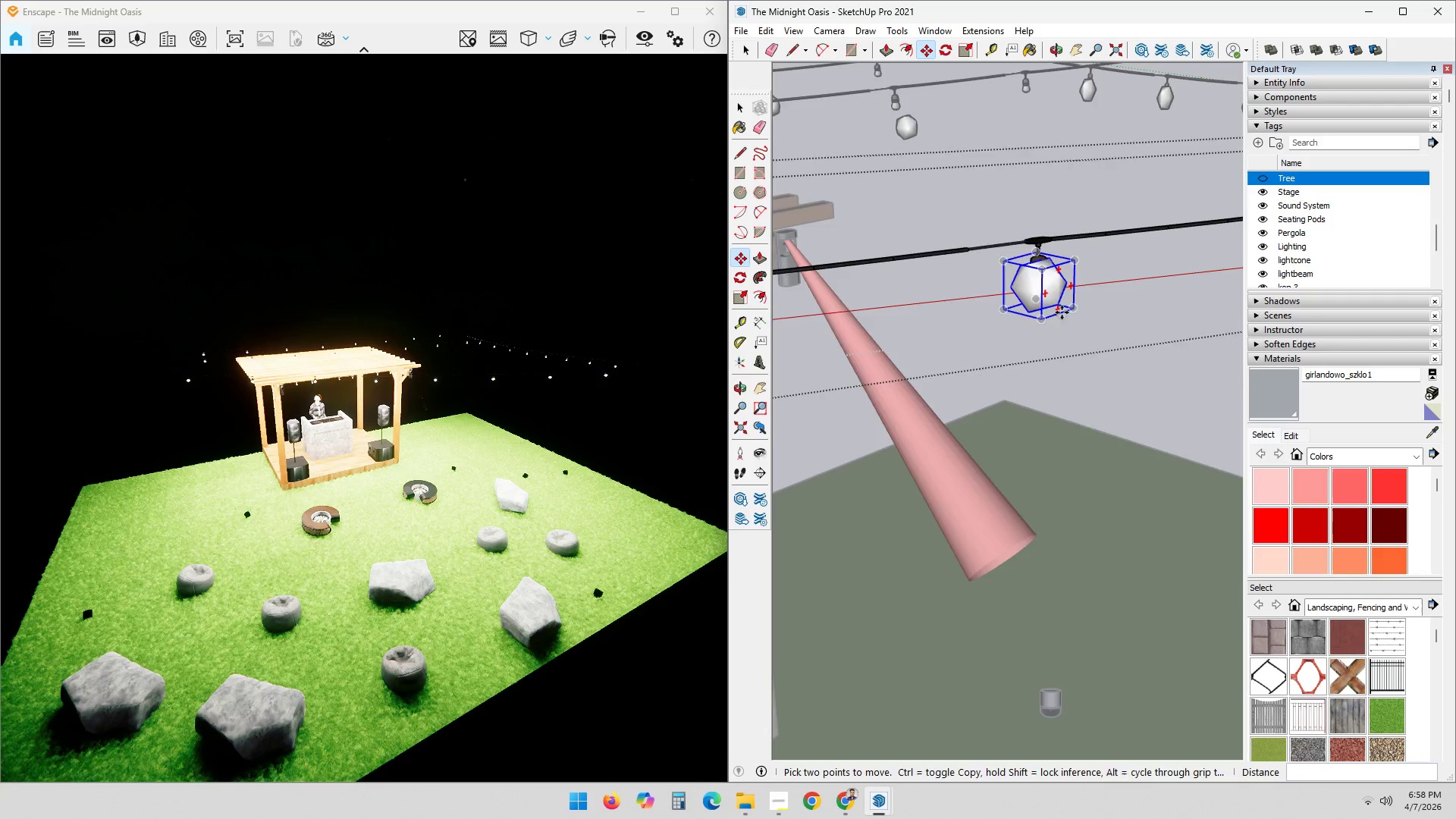 
key(Space)
 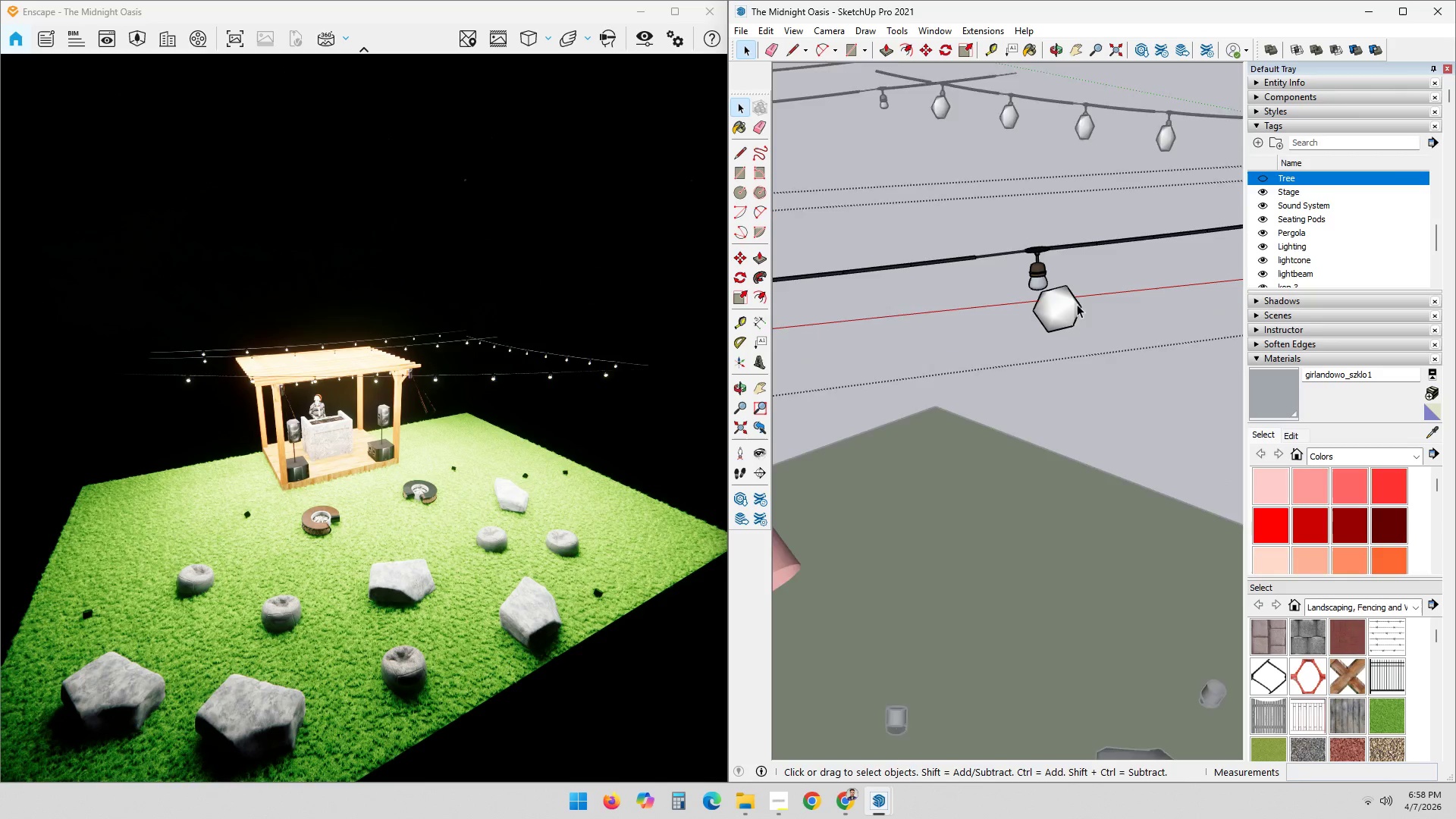 
left_click([1066, 309])
 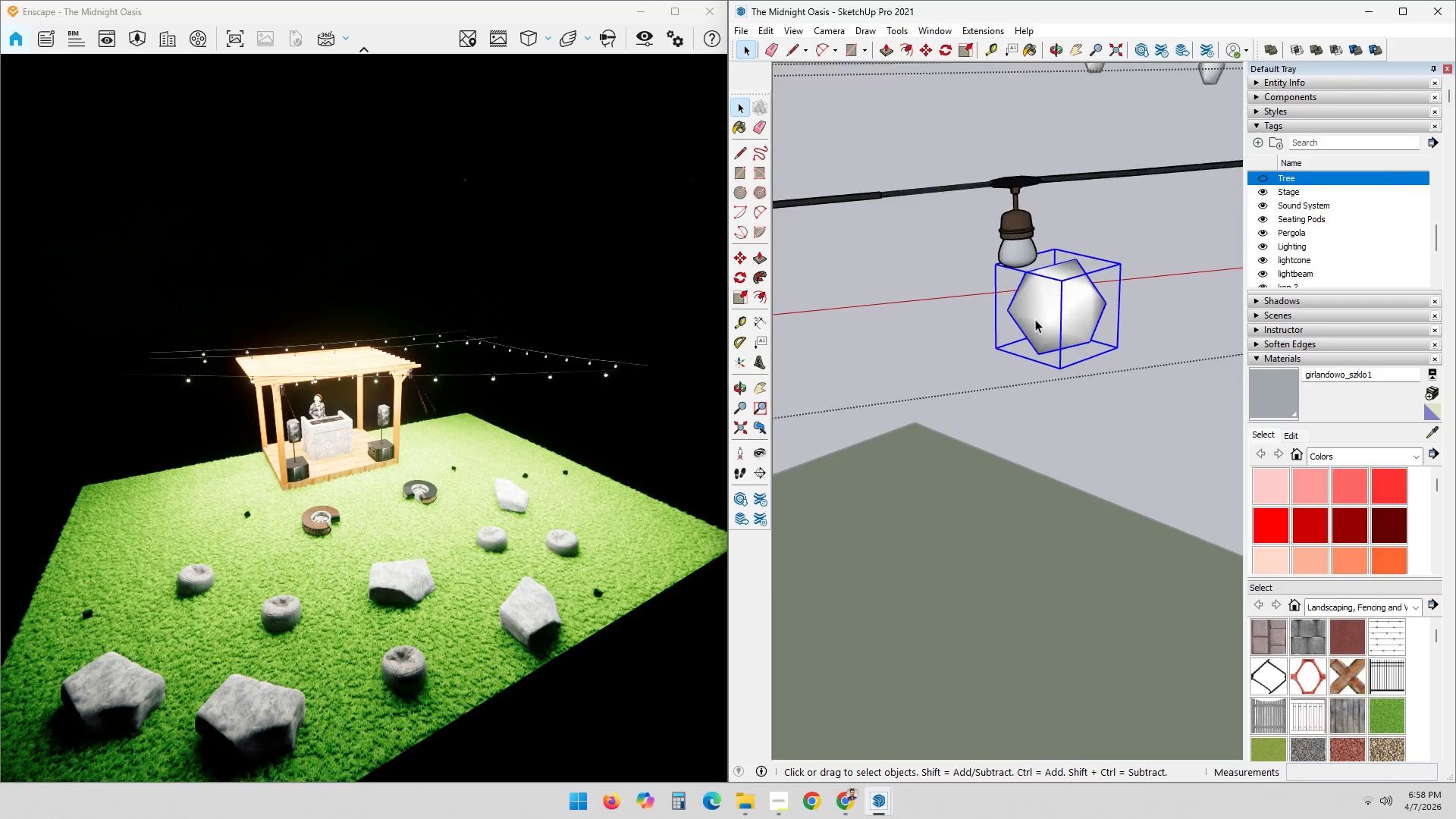 
key(M)
 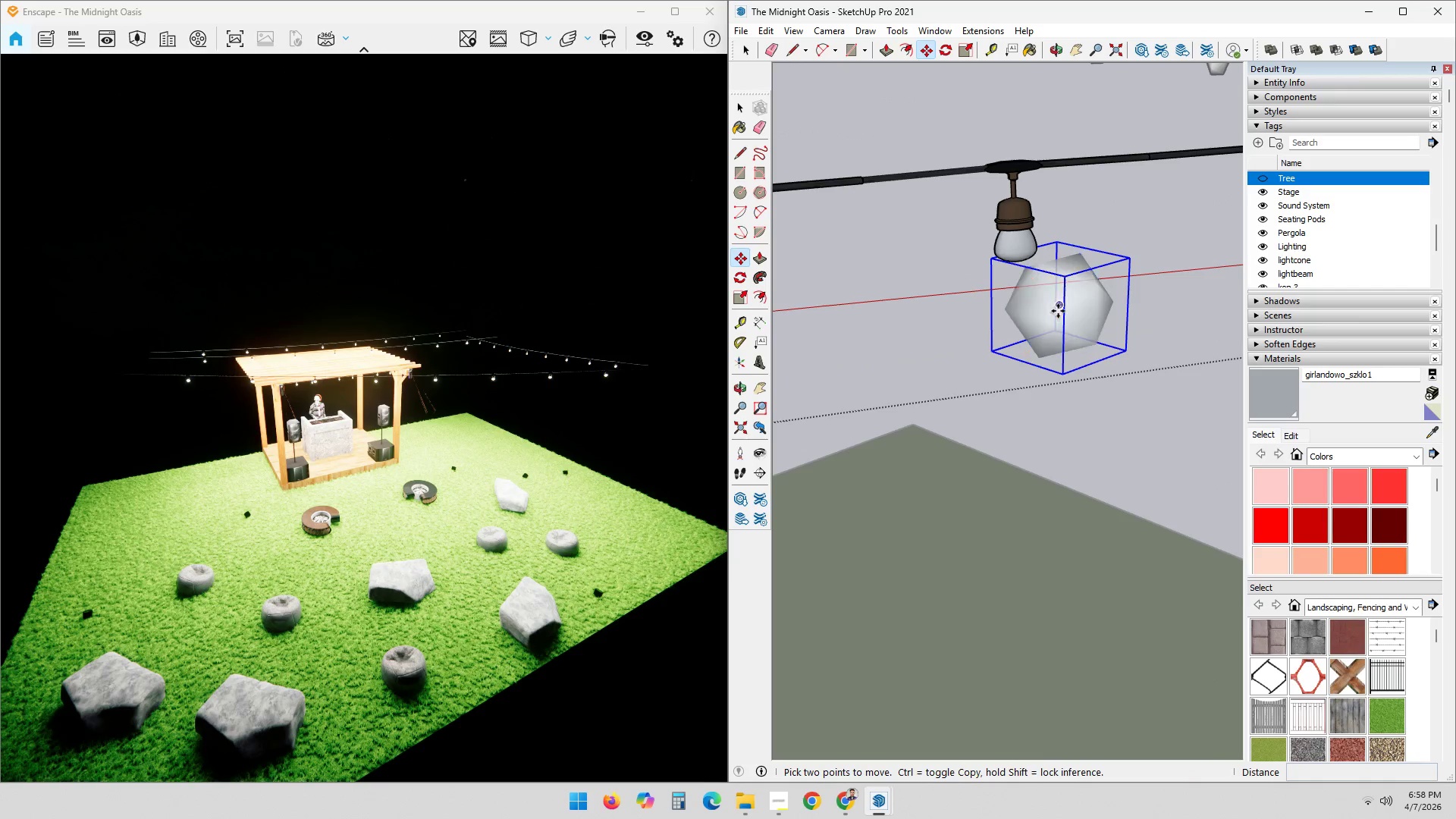 
scroll: coordinate [1035, 319], scroll_direction: up, amount: 8.0
 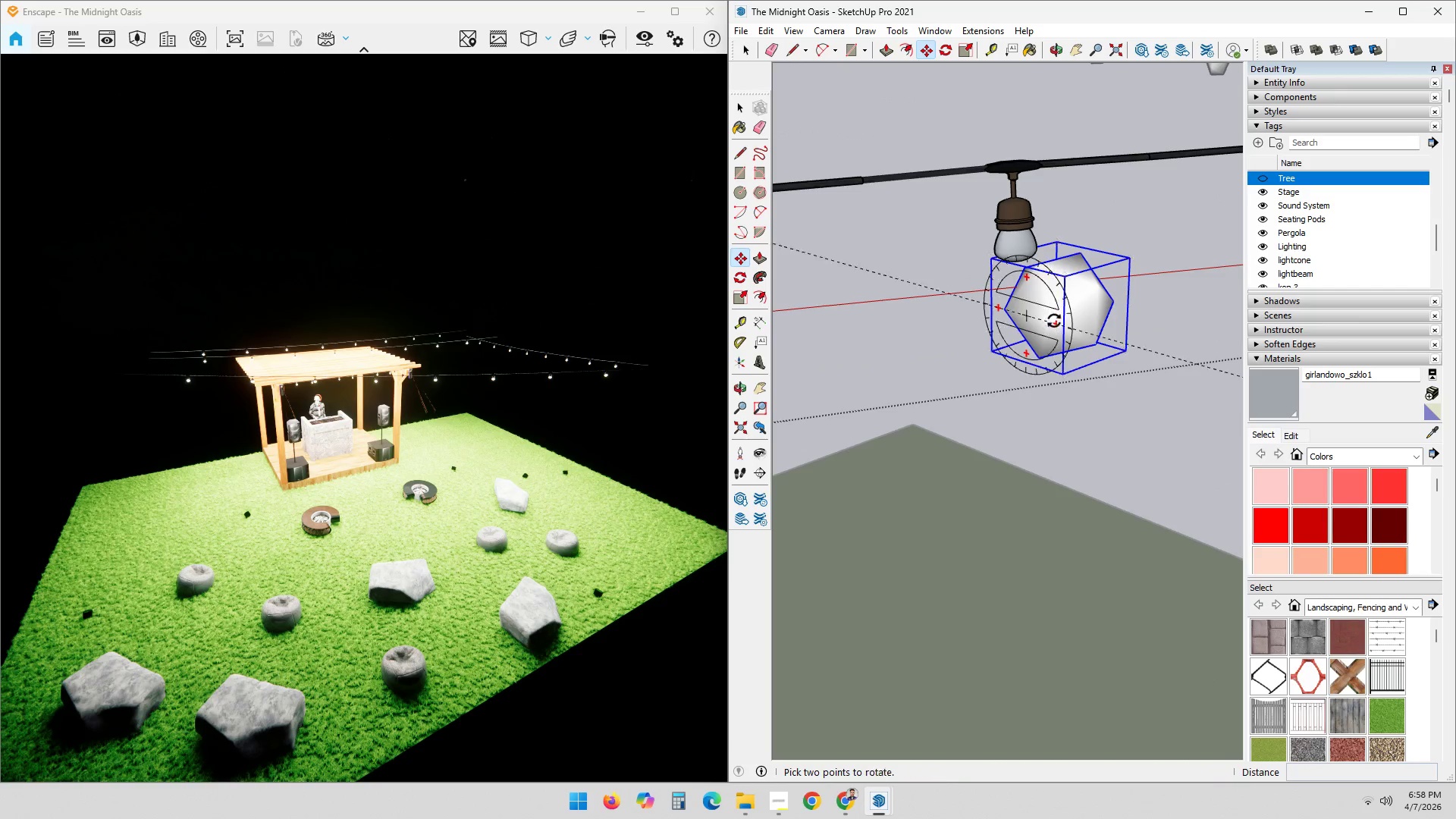 
left_click([1059, 306])
 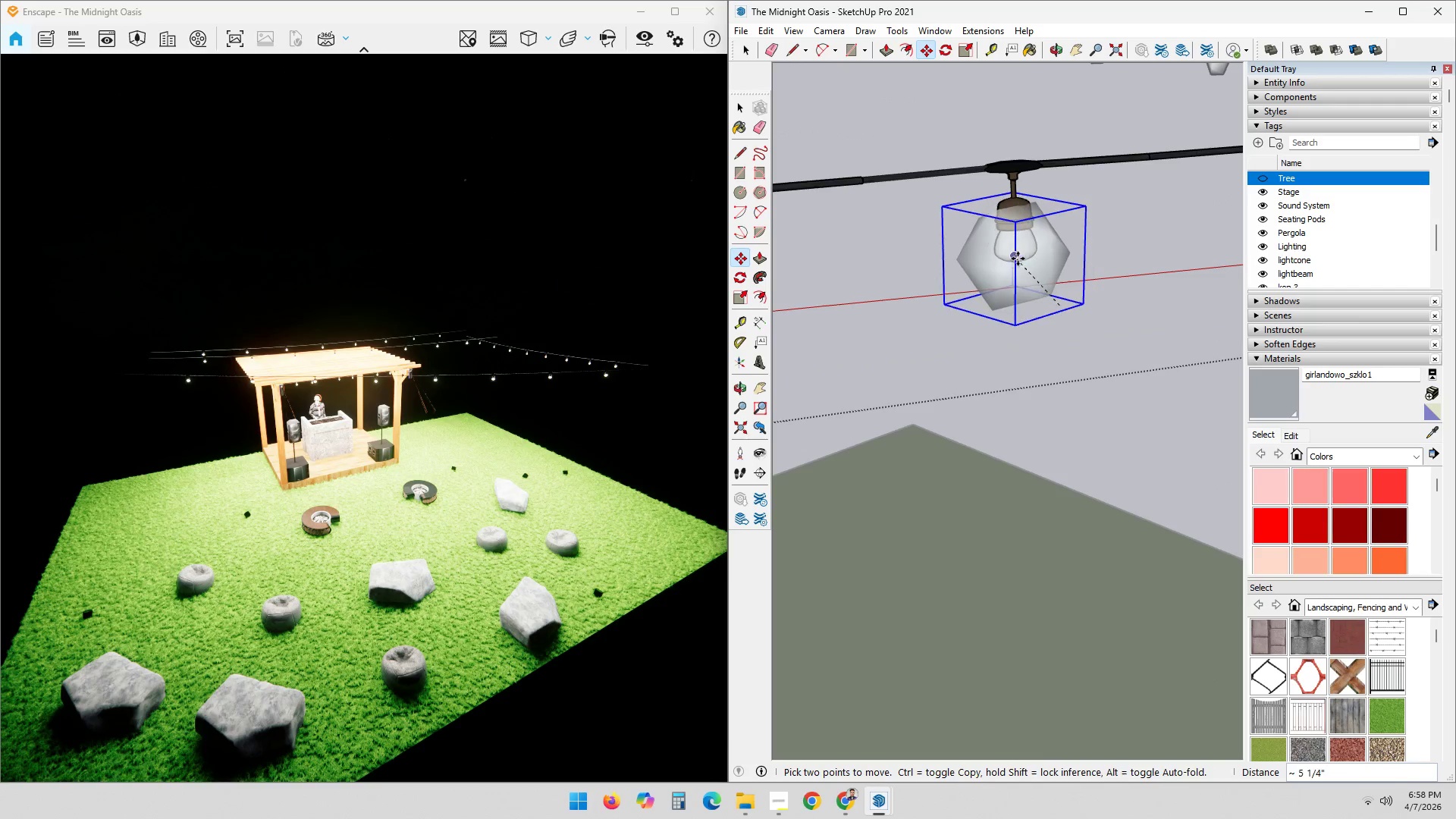 
left_click([1015, 259])
 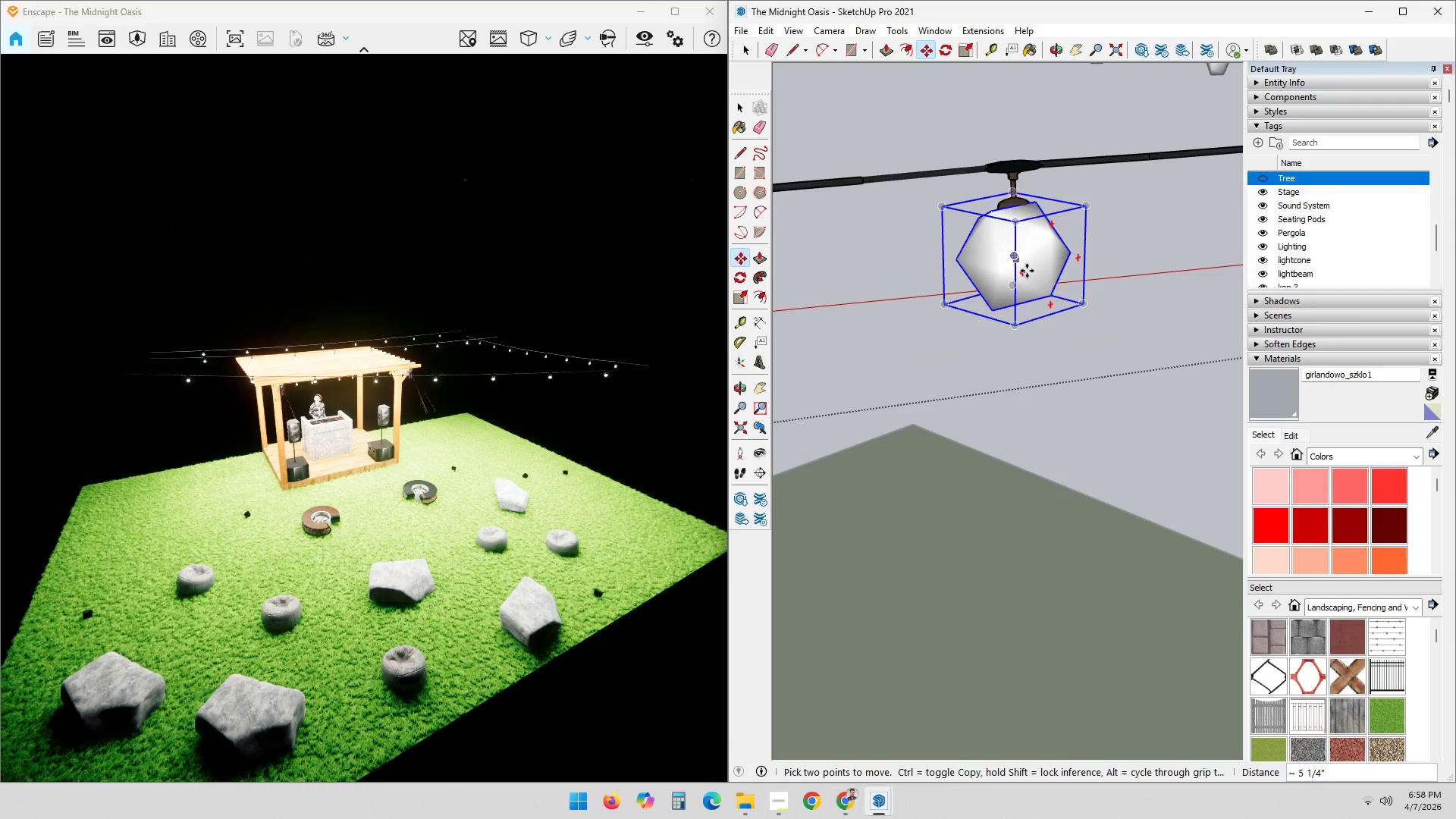 
key(Space)
 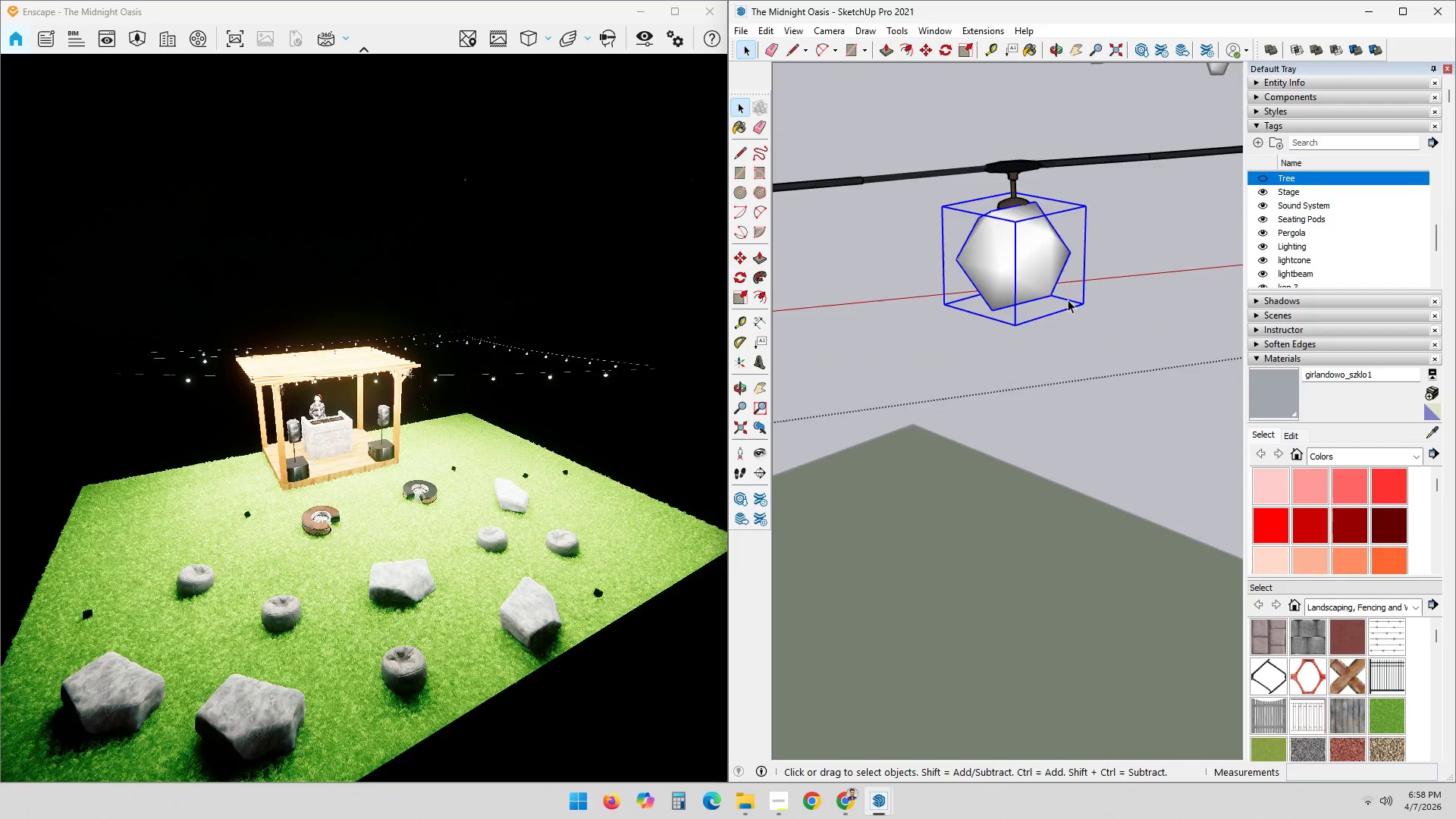 
left_click_drag(start_coordinate=[1084, 338], to_coordinate=[1092, 337])
 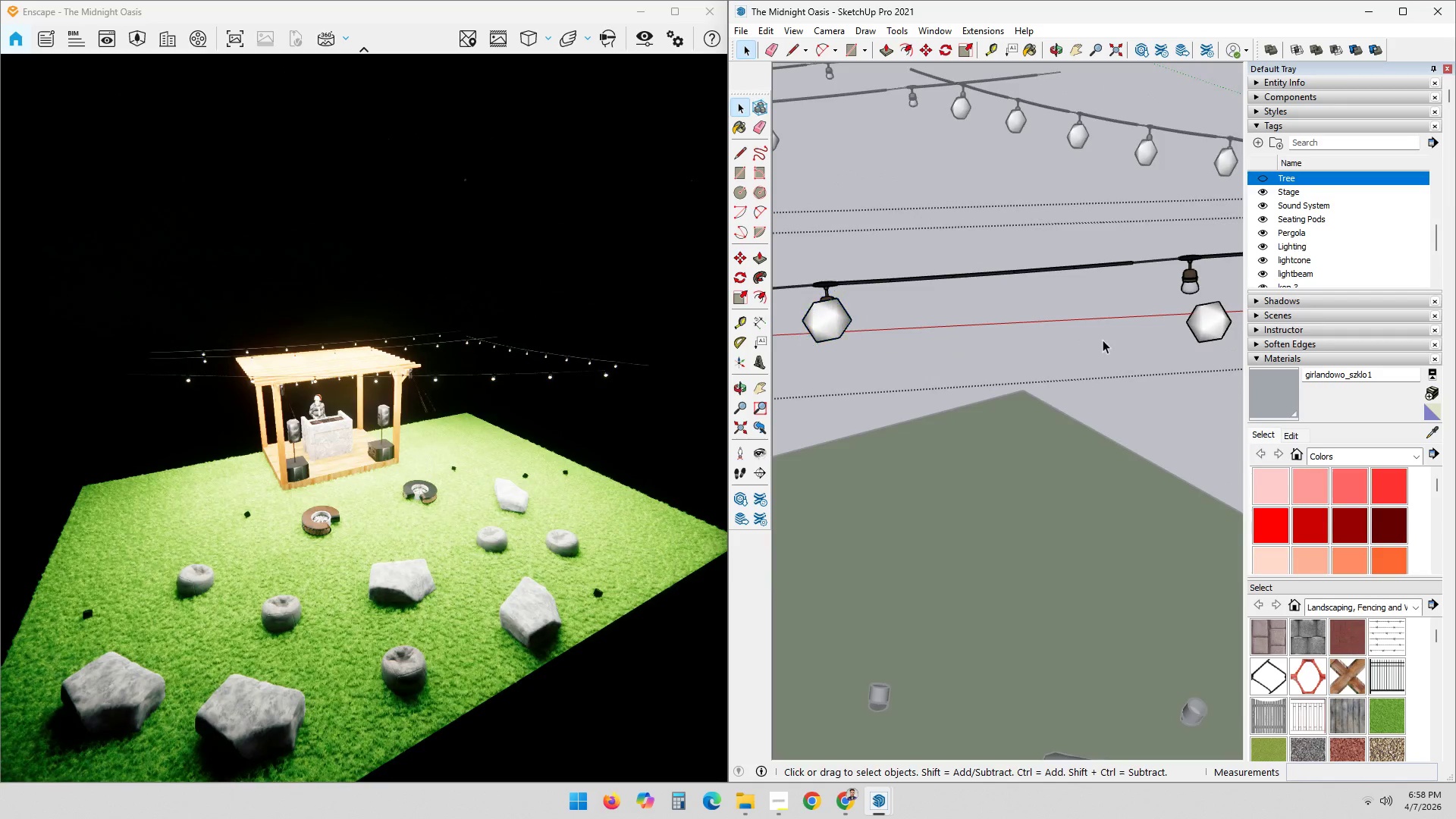 
scroll: coordinate [1082, 310], scroll_direction: down, amount: 4.0
 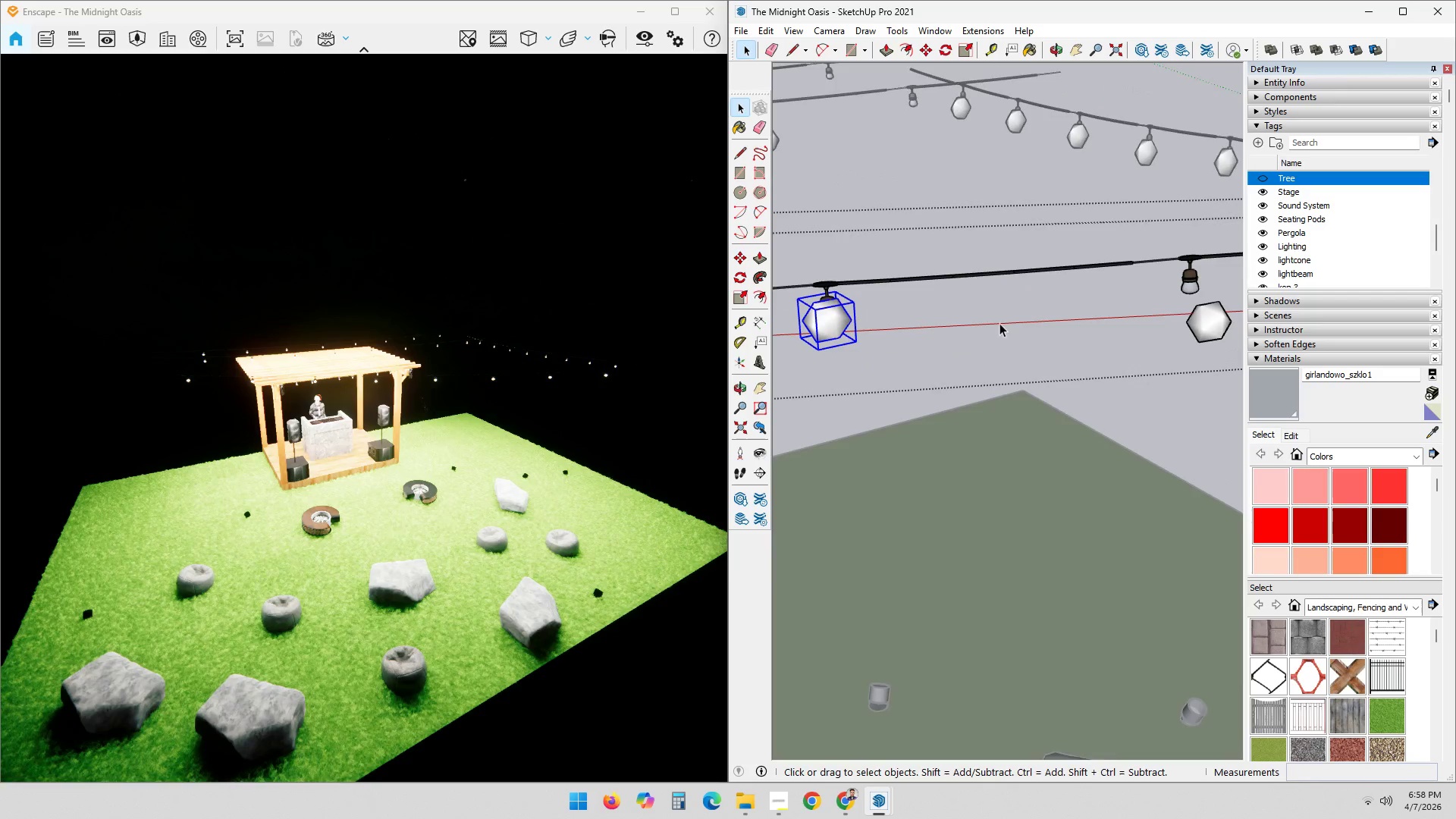 
hold_key(key=ShiftLeft, duration=0.31)
 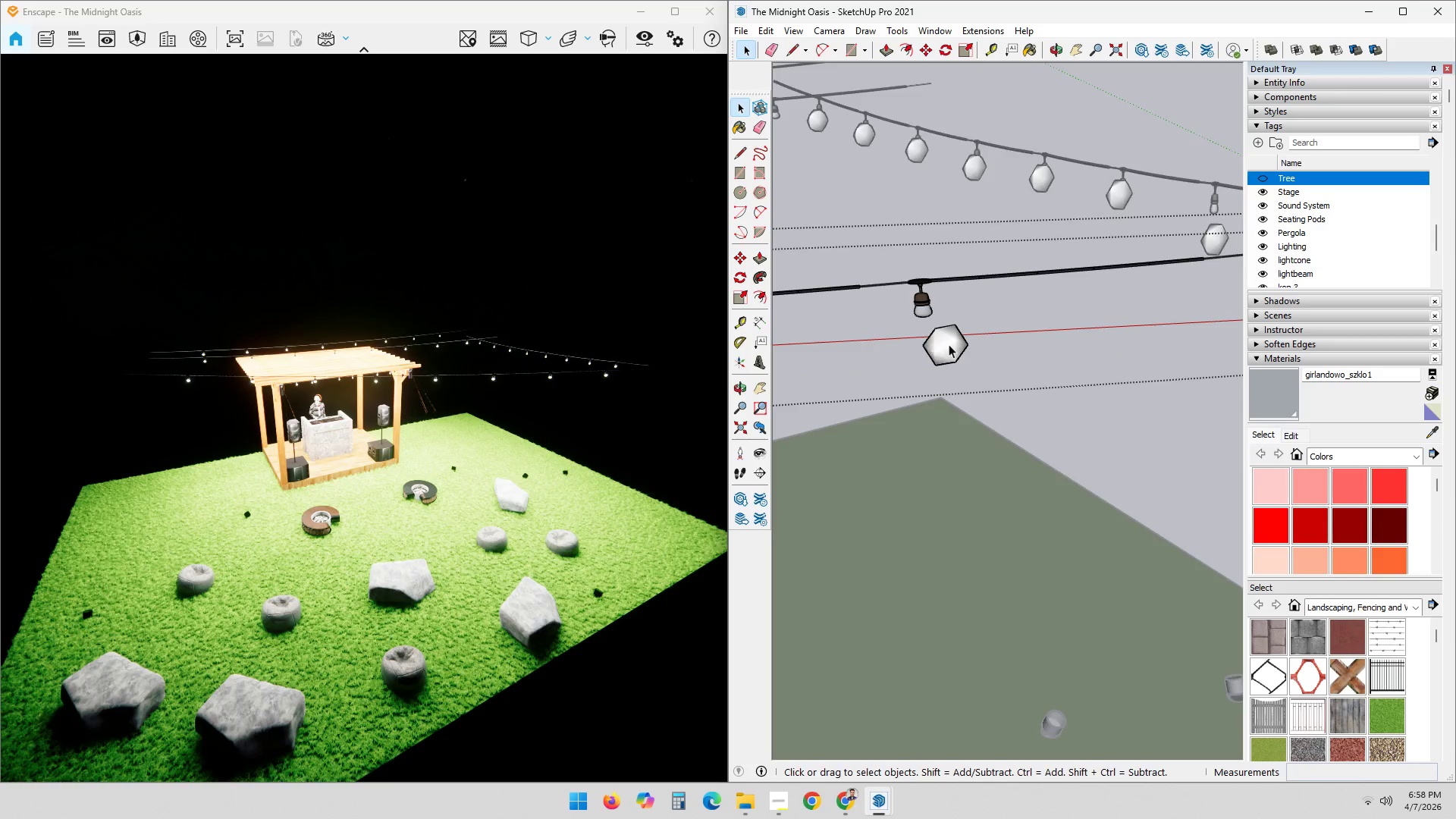 
scroll: coordinate [940, 358], scroll_direction: up, amount: 3.0
 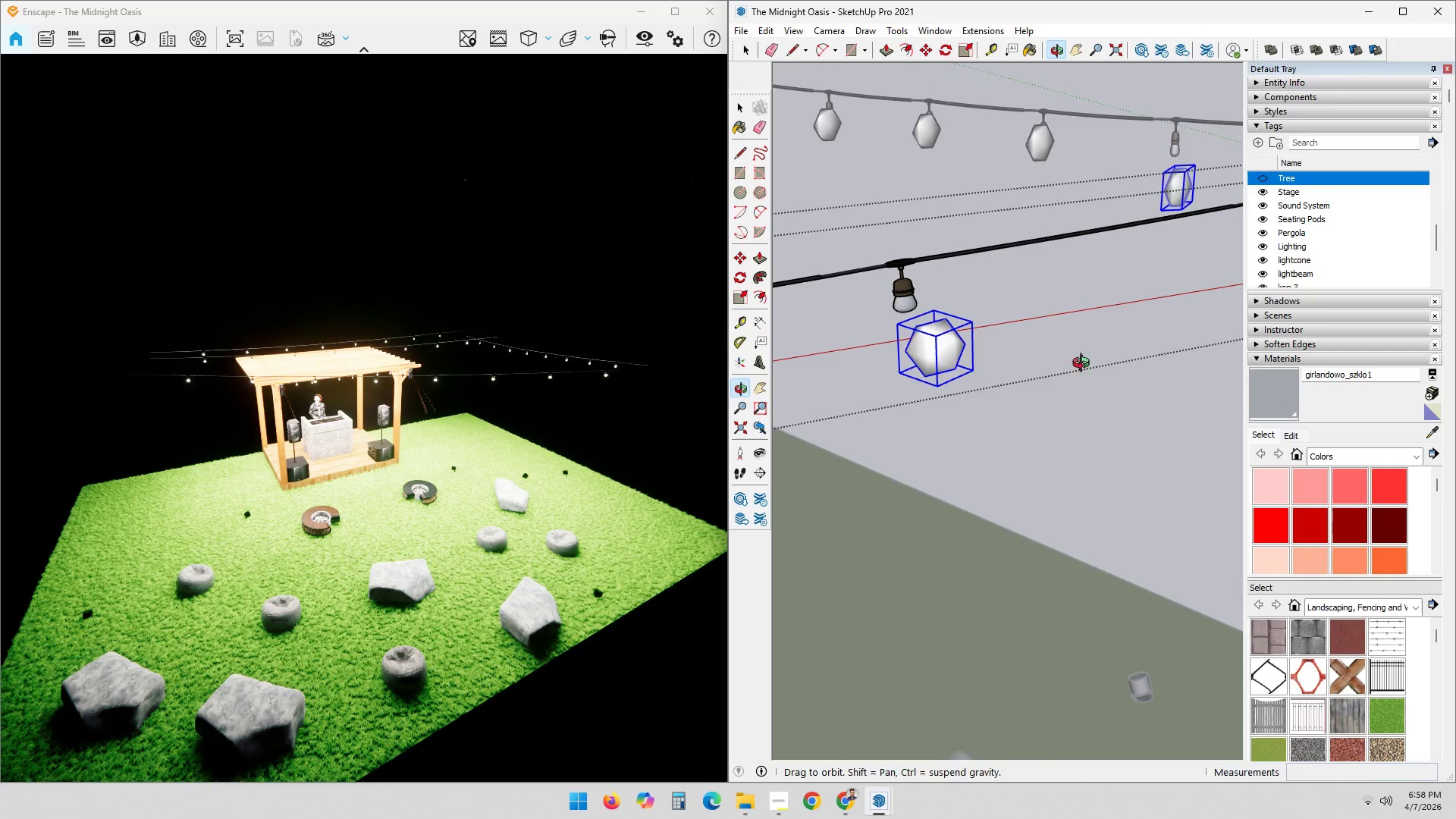 
key(M)
 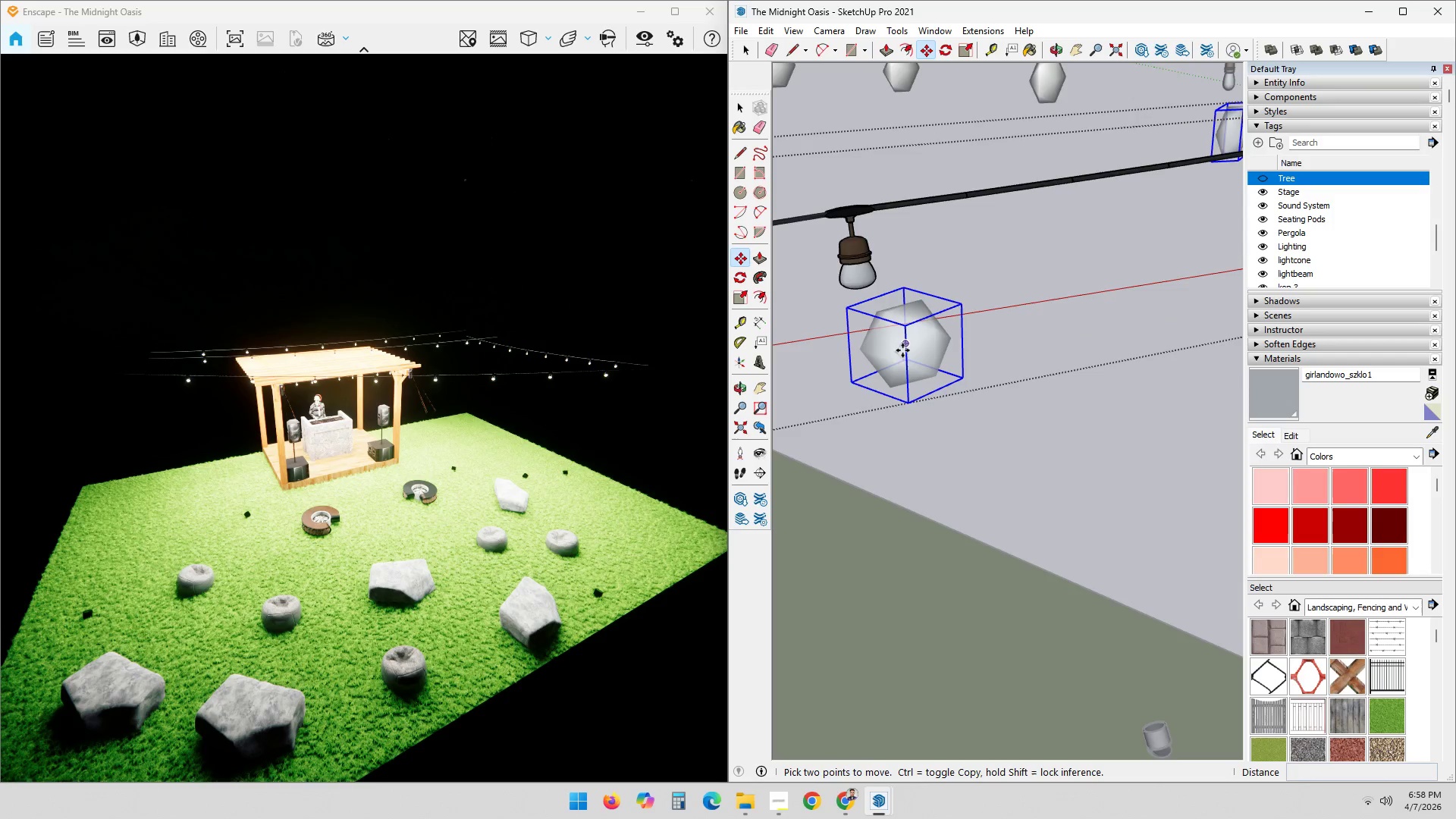 
scroll: coordinate [904, 350], scroll_direction: up, amount: 3.0
 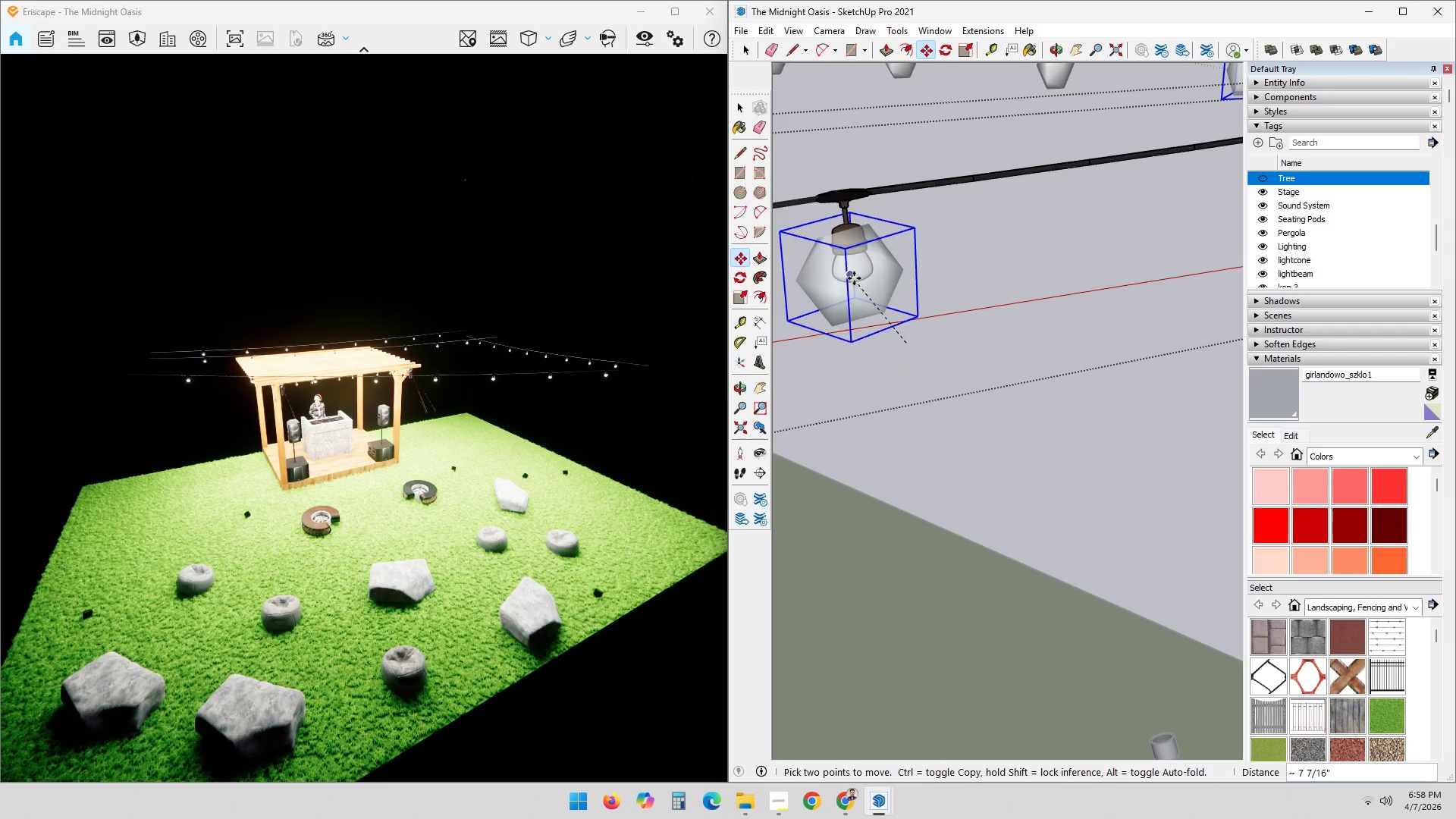 
left_click([853, 278])
 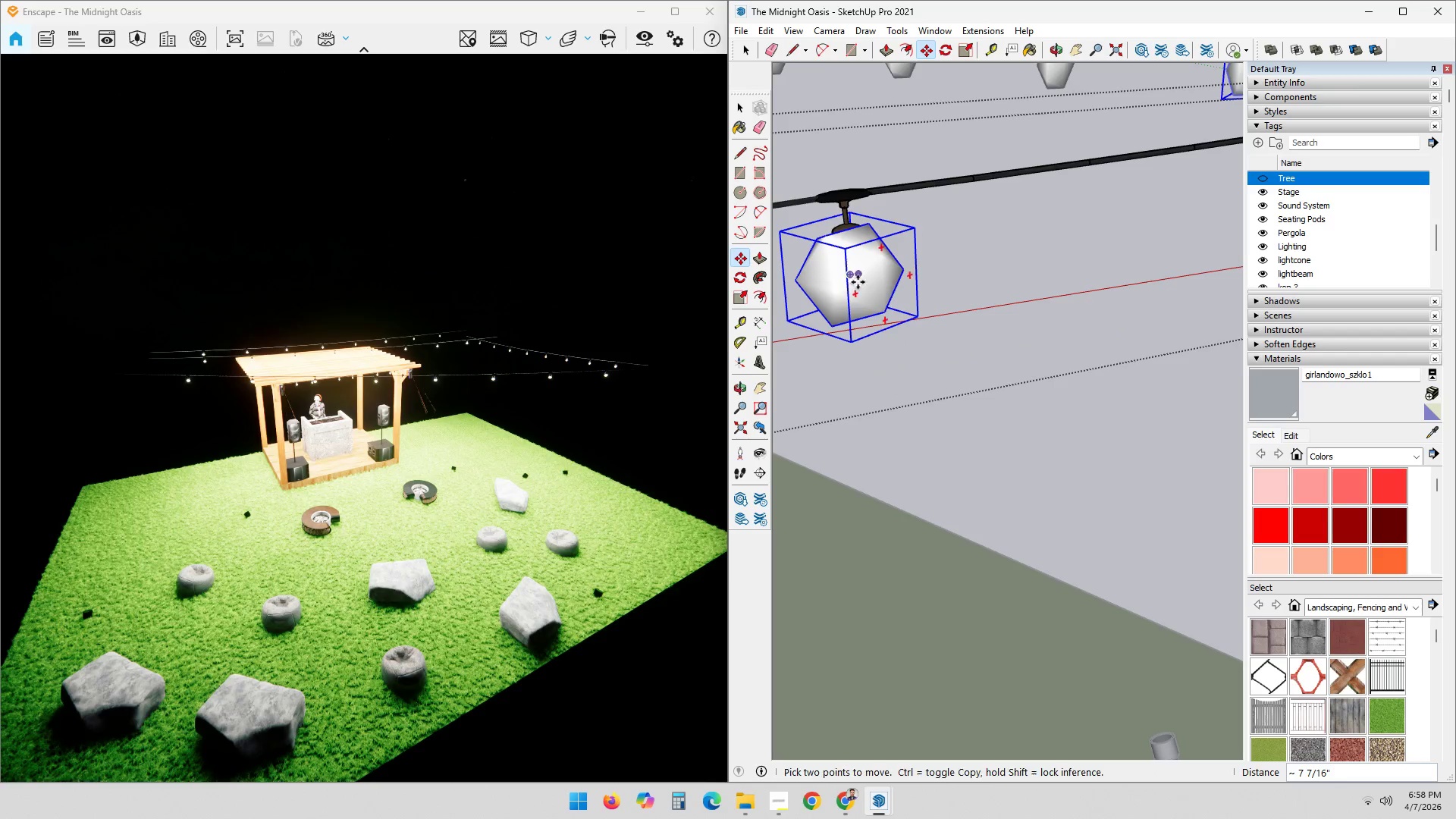 
key(Space)
 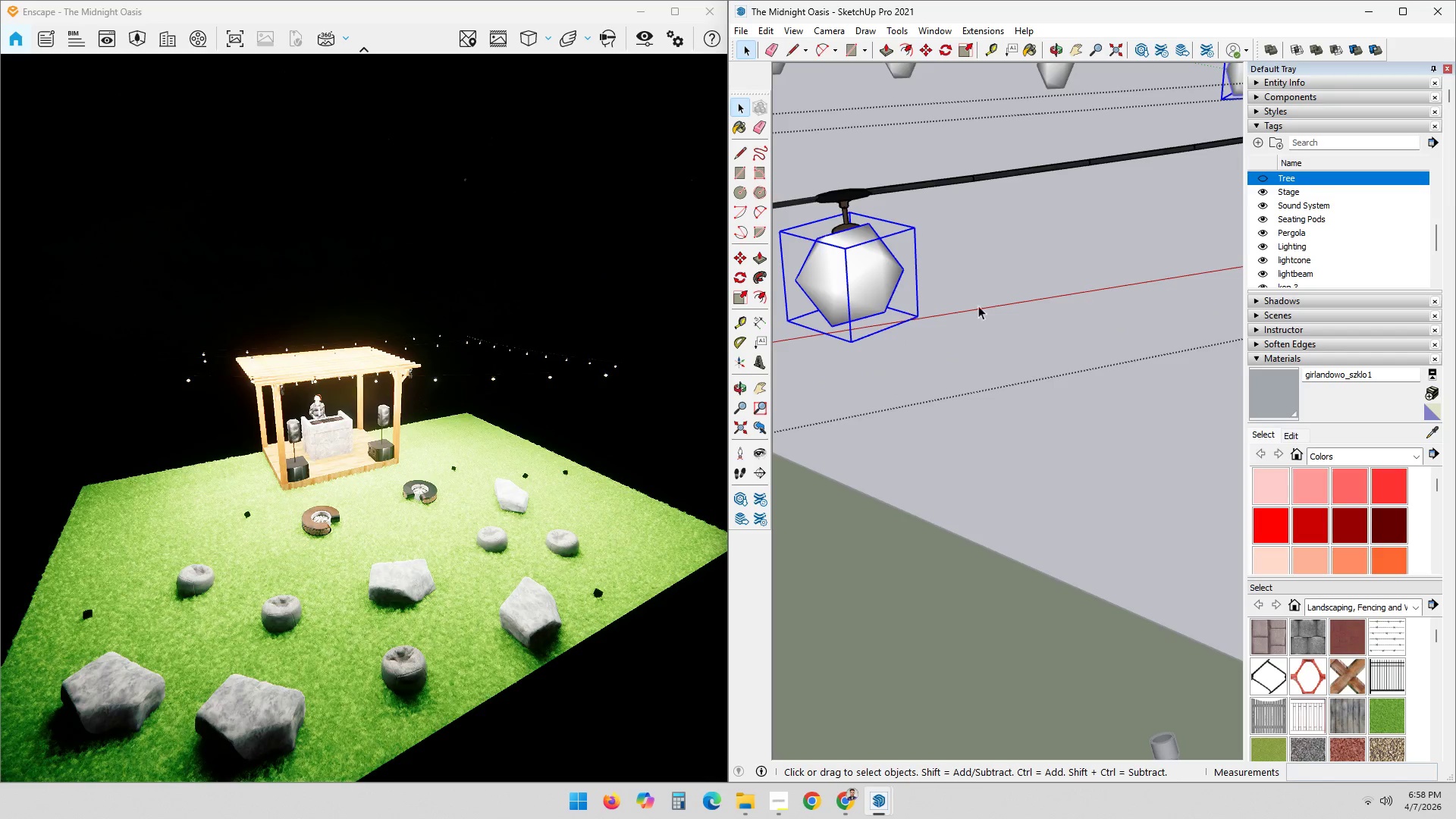 
double_click([985, 300])
 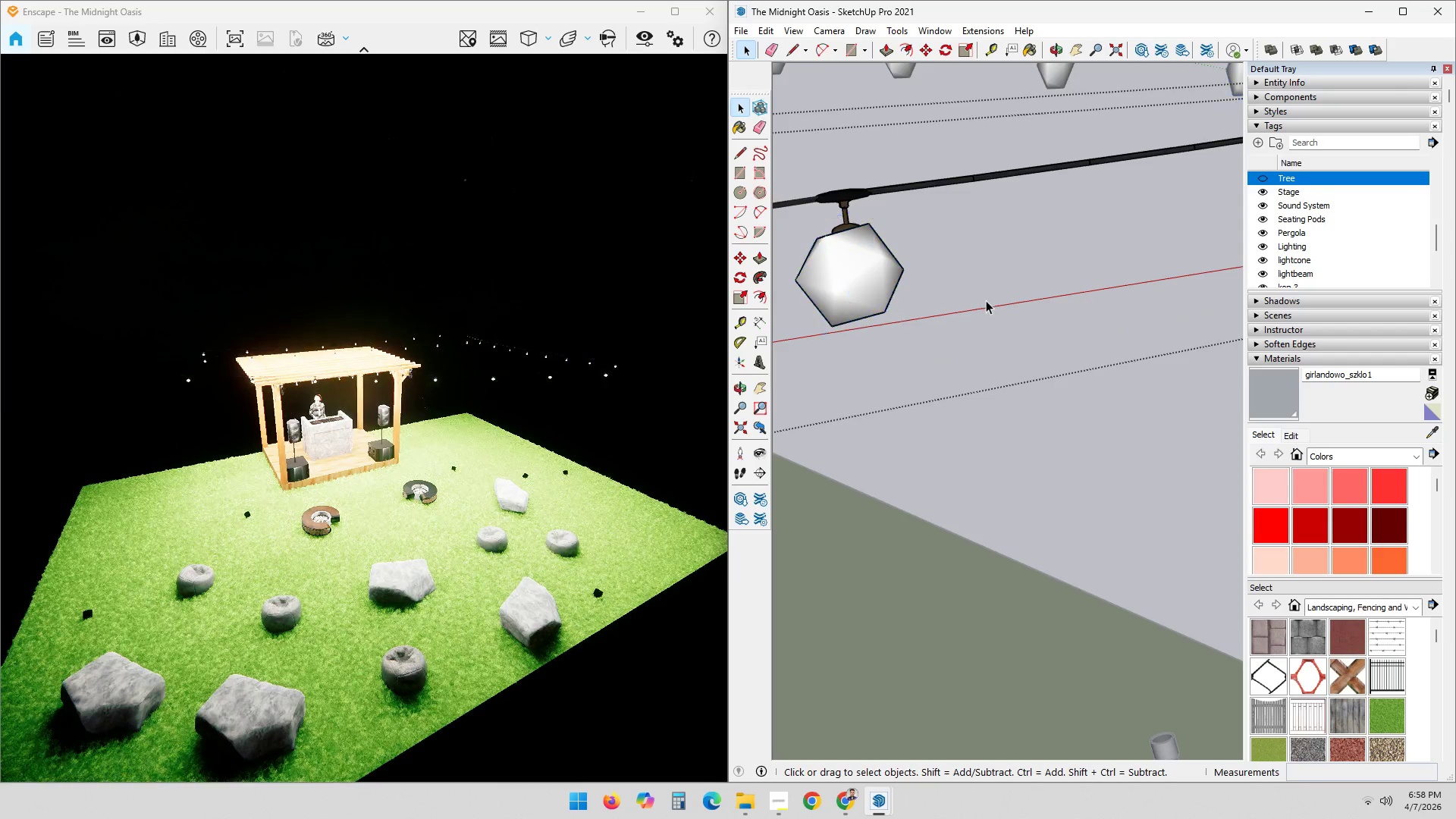 
hold_key(key=ShiftLeft, duration=0.38)
 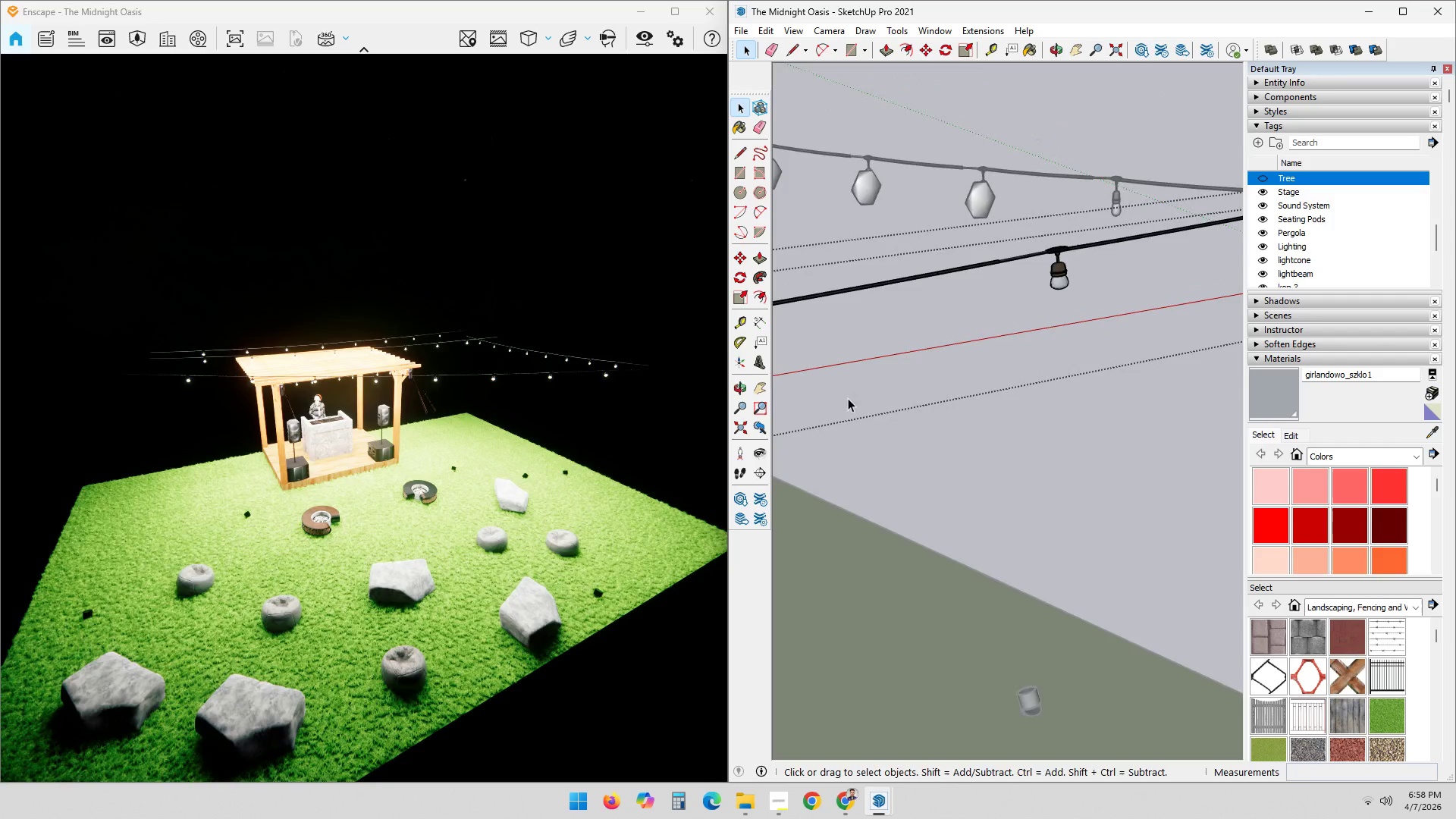 
scroll: coordinate [1023, 347], scroll_direction: down, amount: 3.0
 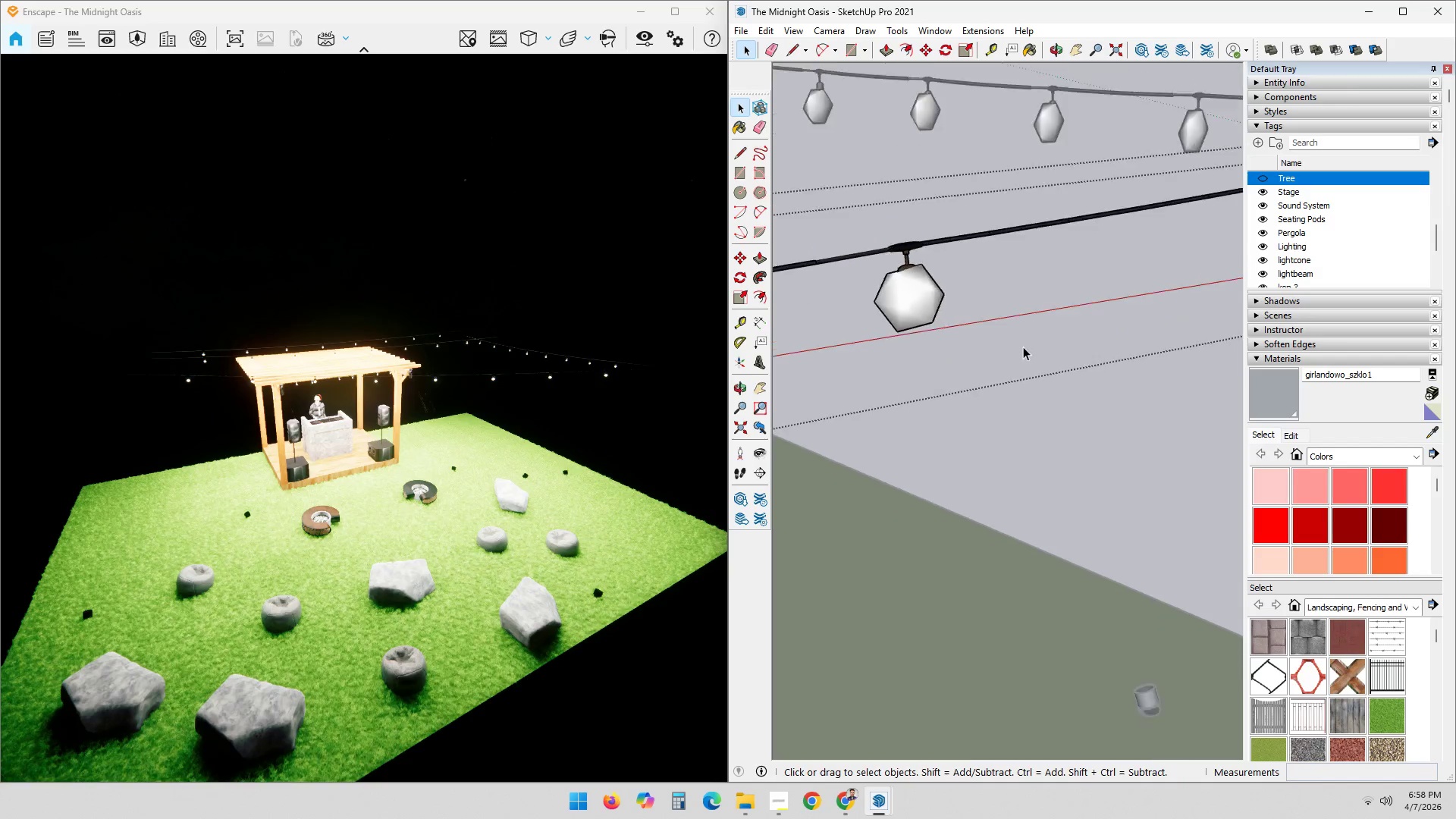 
key(Shift+ShiftLeft)
 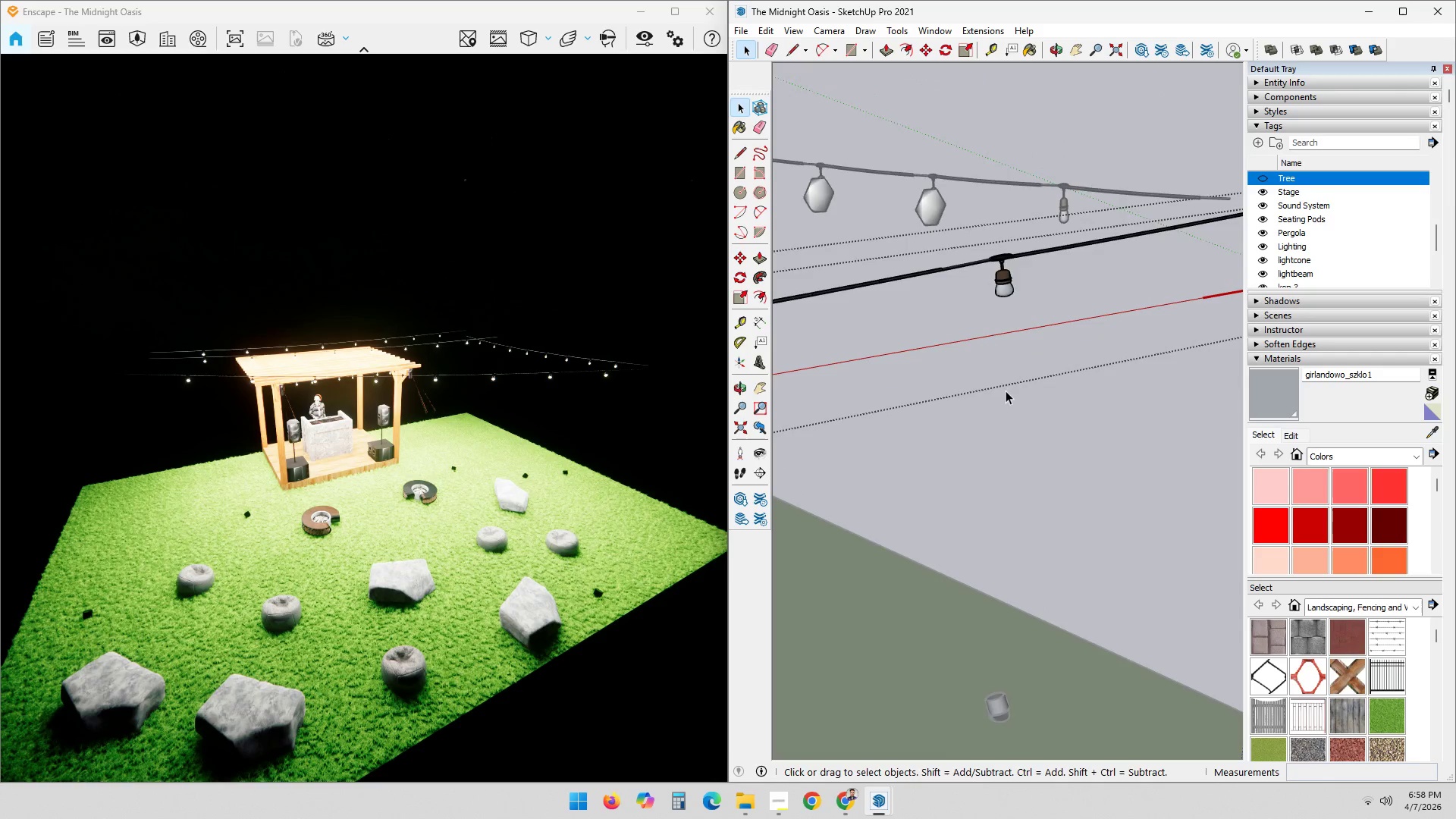 
scroll: coordinate [1026, 411], scroll_direction: down, amount: 13.0
 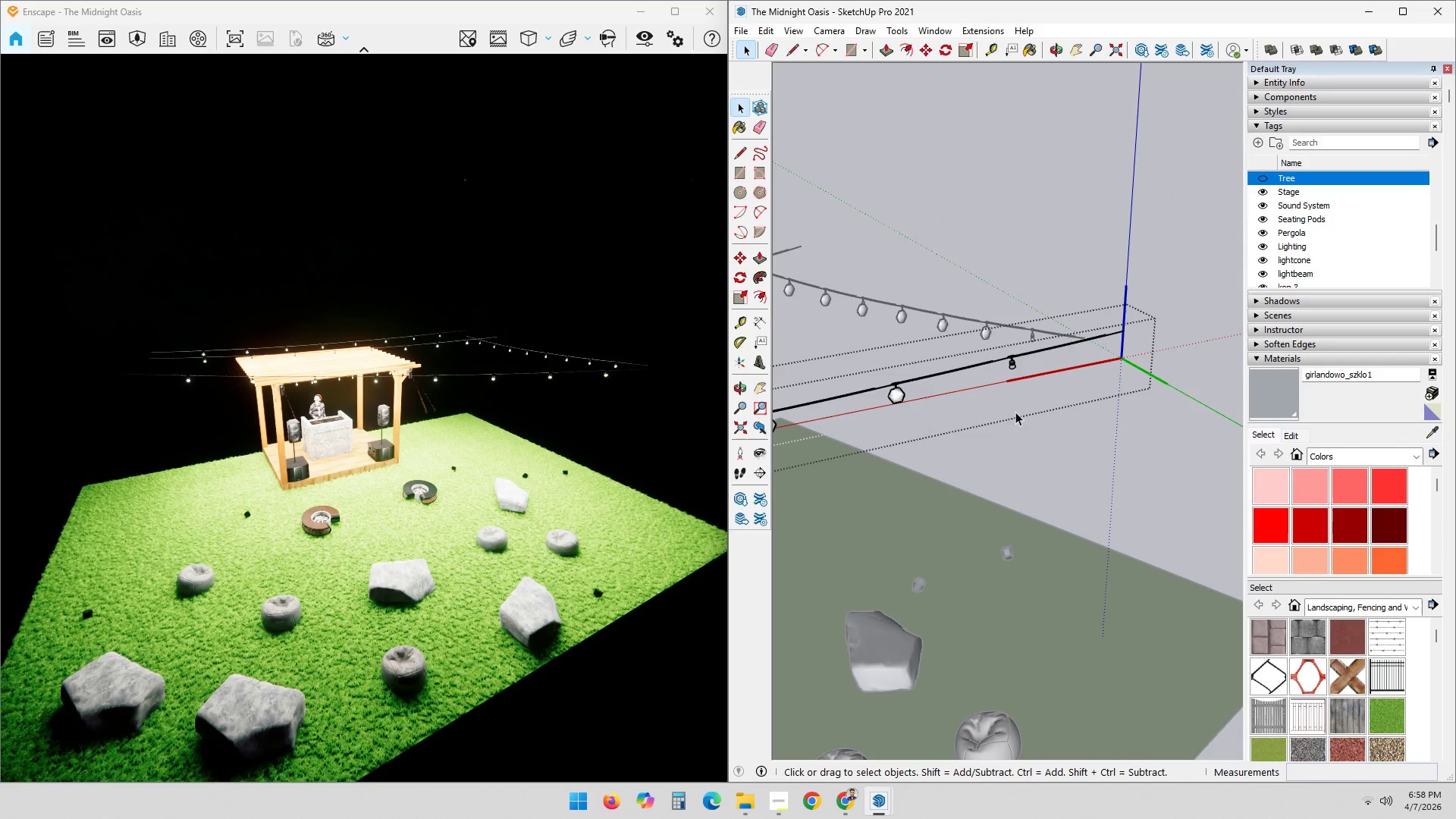 
scroll: coordinate [869, 397], scroll_direction: up, amount: 9.0
 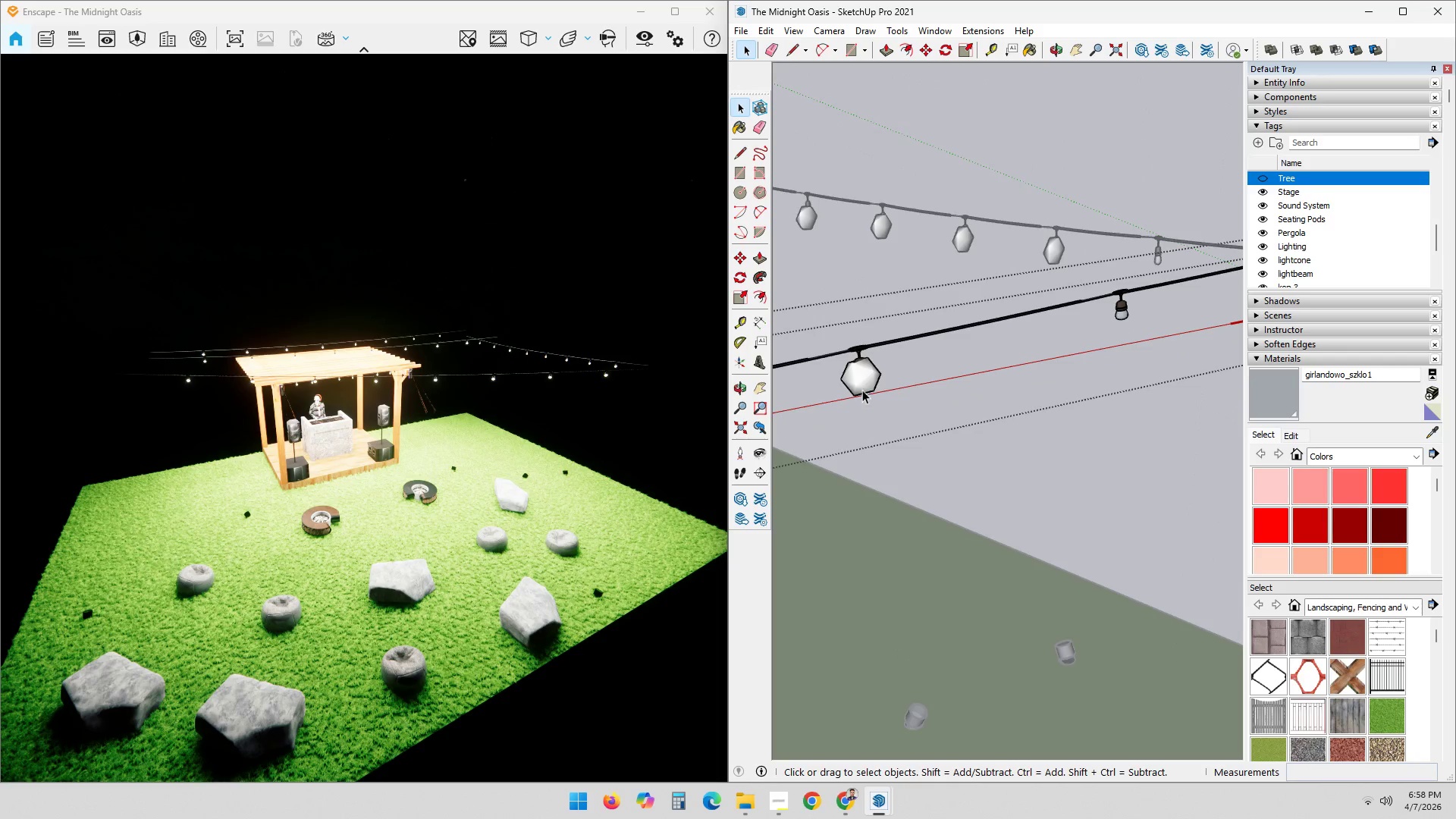 
left_click([867, 373])
 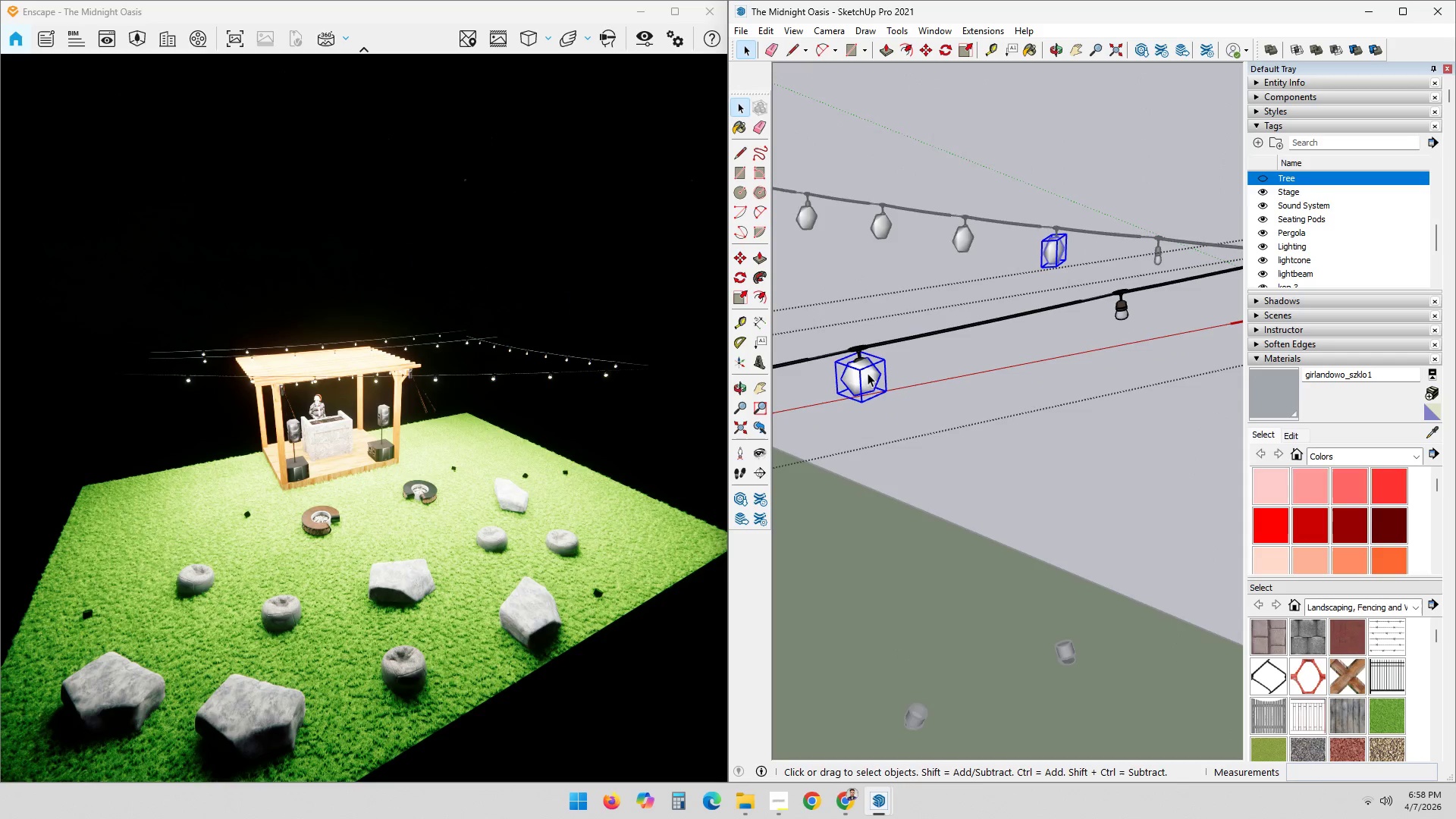 
key(M)
 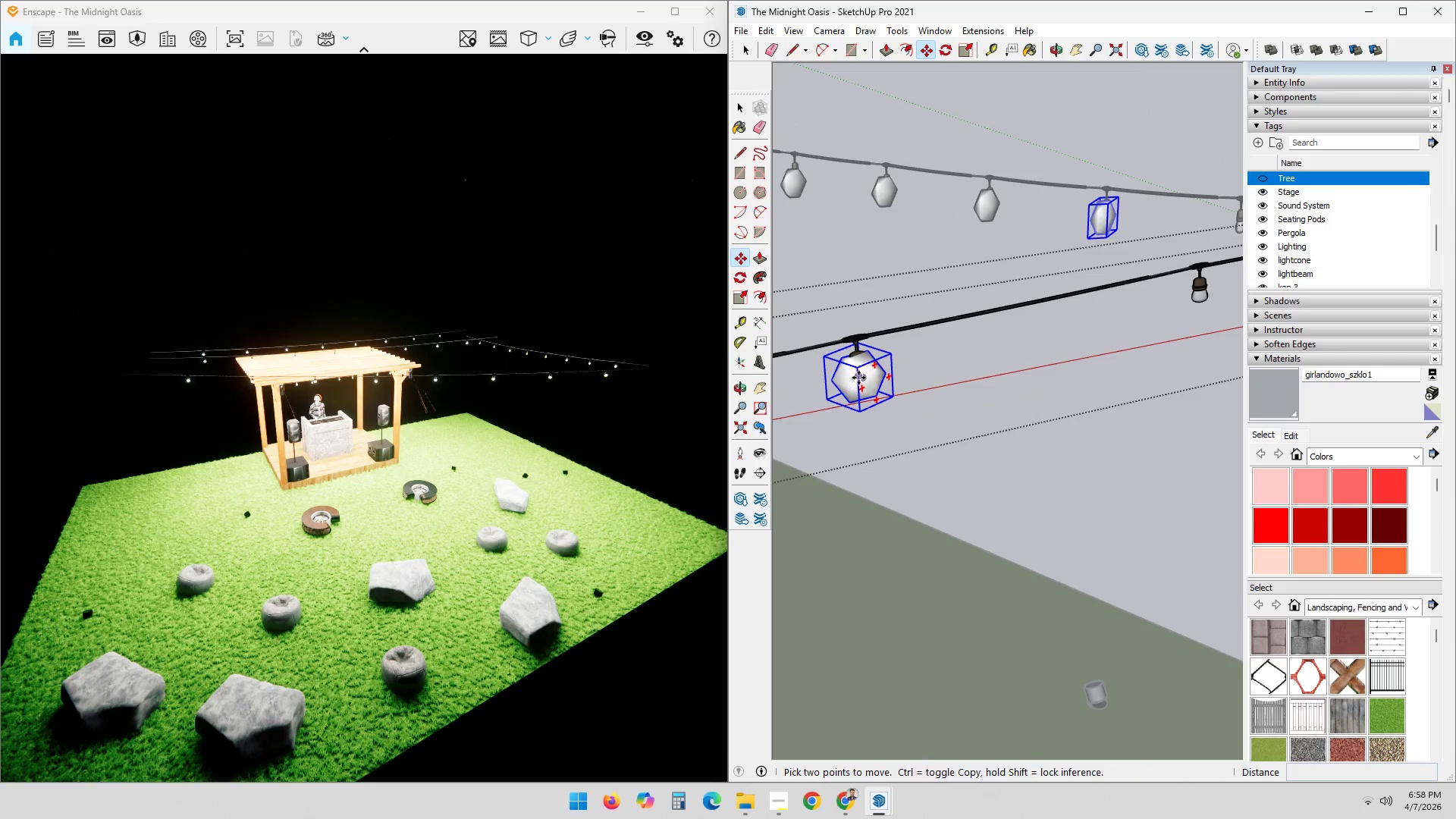 
scroll: coordinate [866, 378], scroll_direction: up, amount: 3.0
 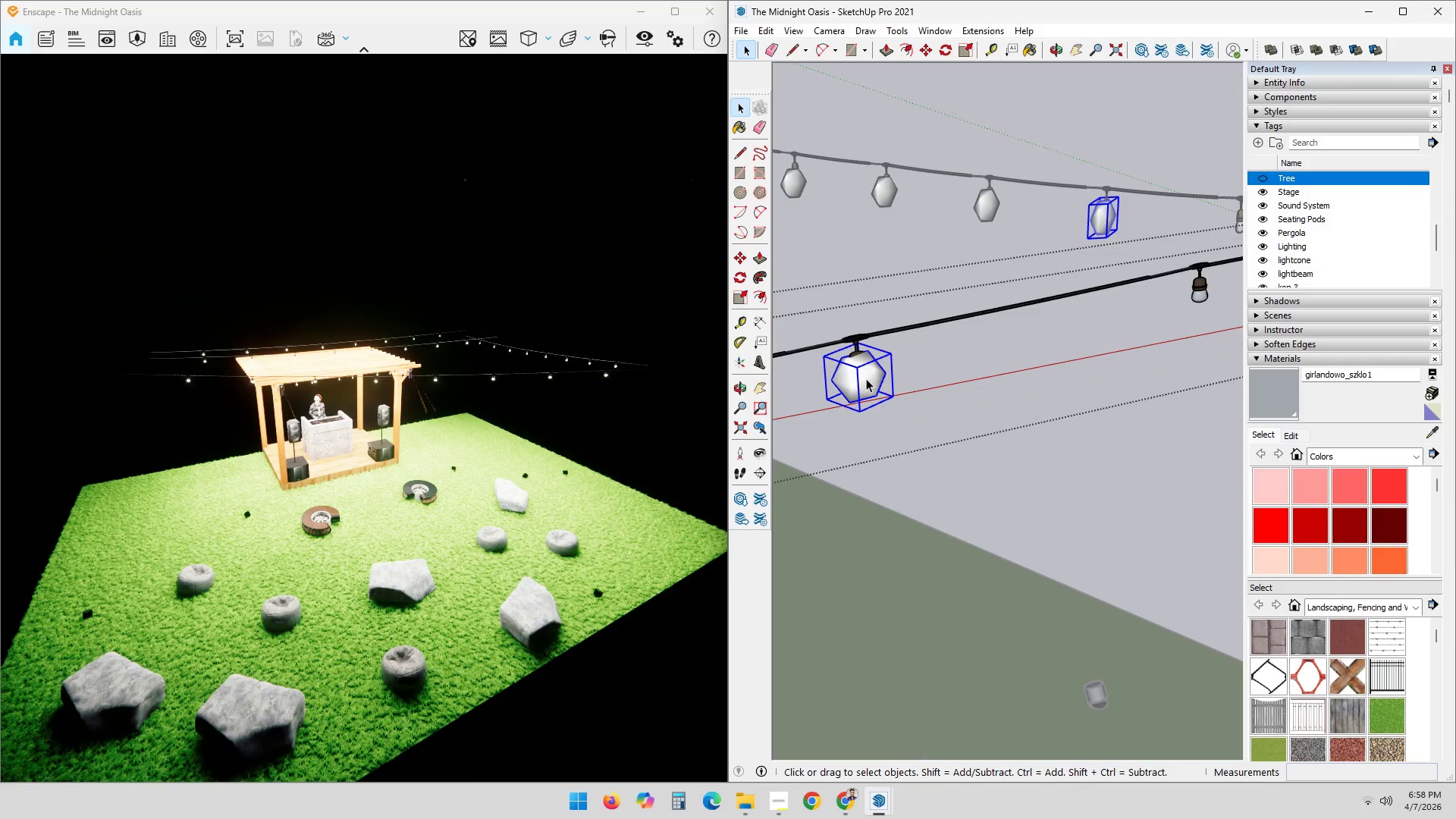 
key(Control+ControlLeft)
 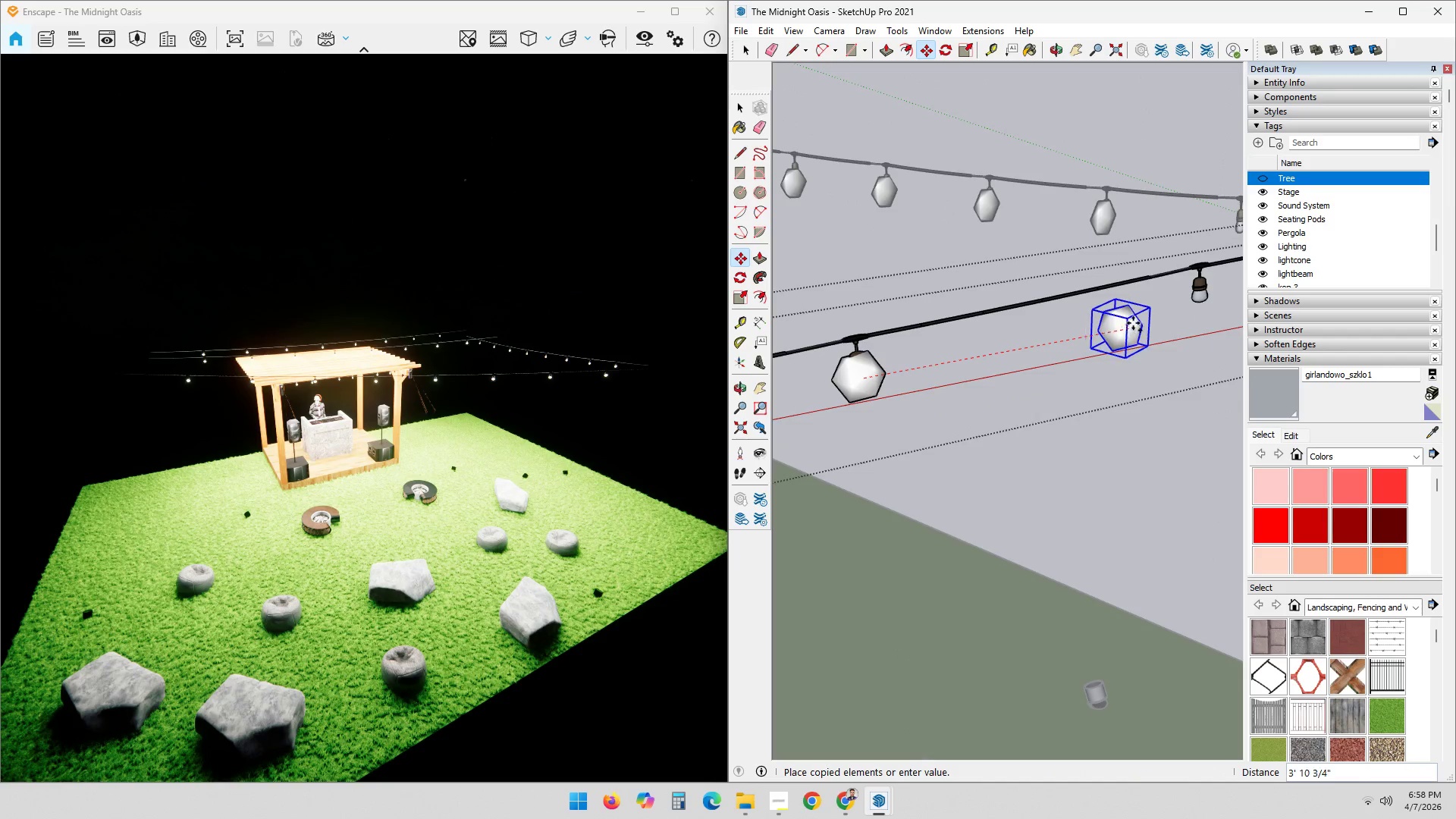 
key(Shift+ShiftLeft)
 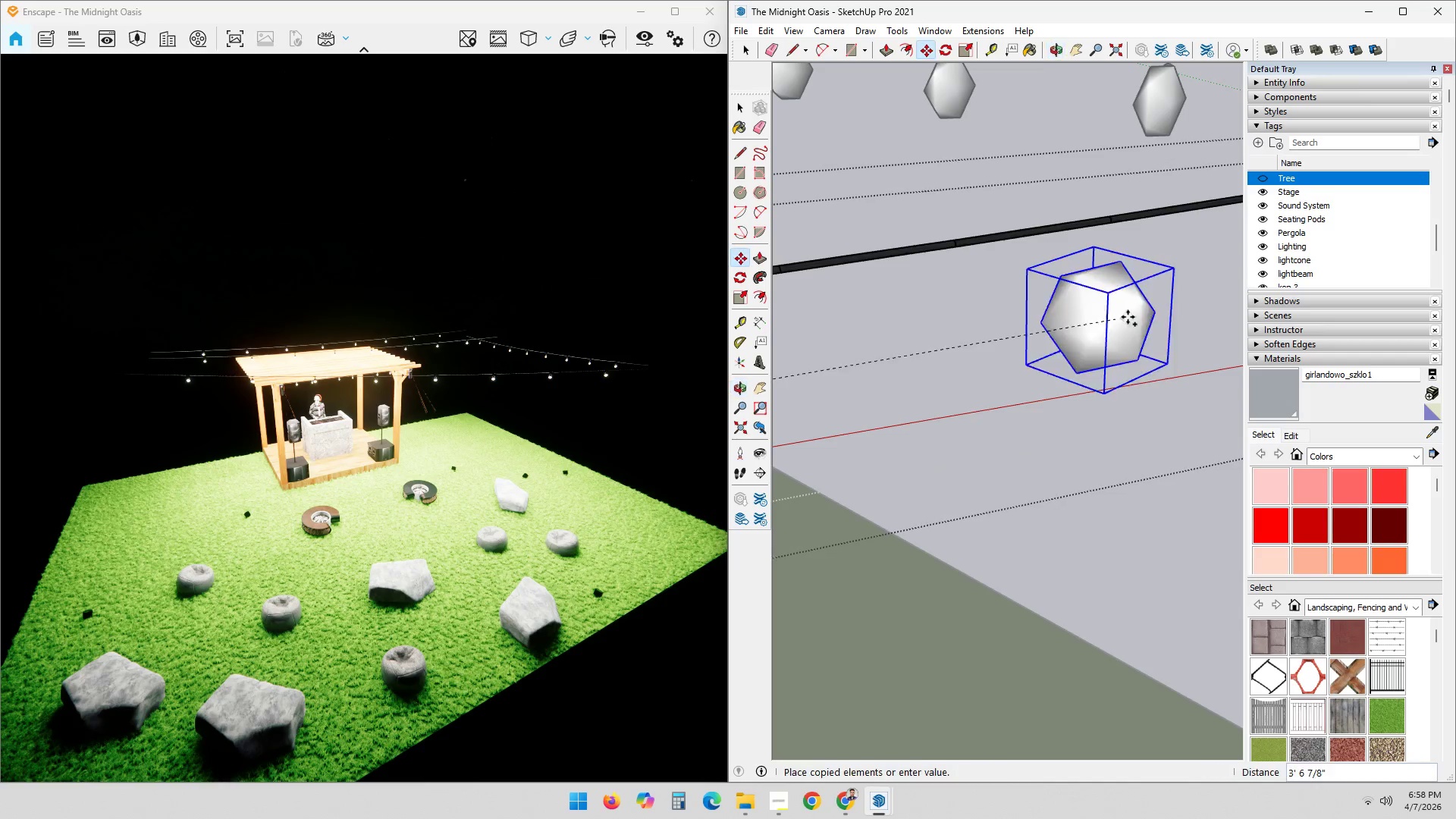 
scroll: coordinate [1200, 306], scroll_direction: up, amount: 4.0
 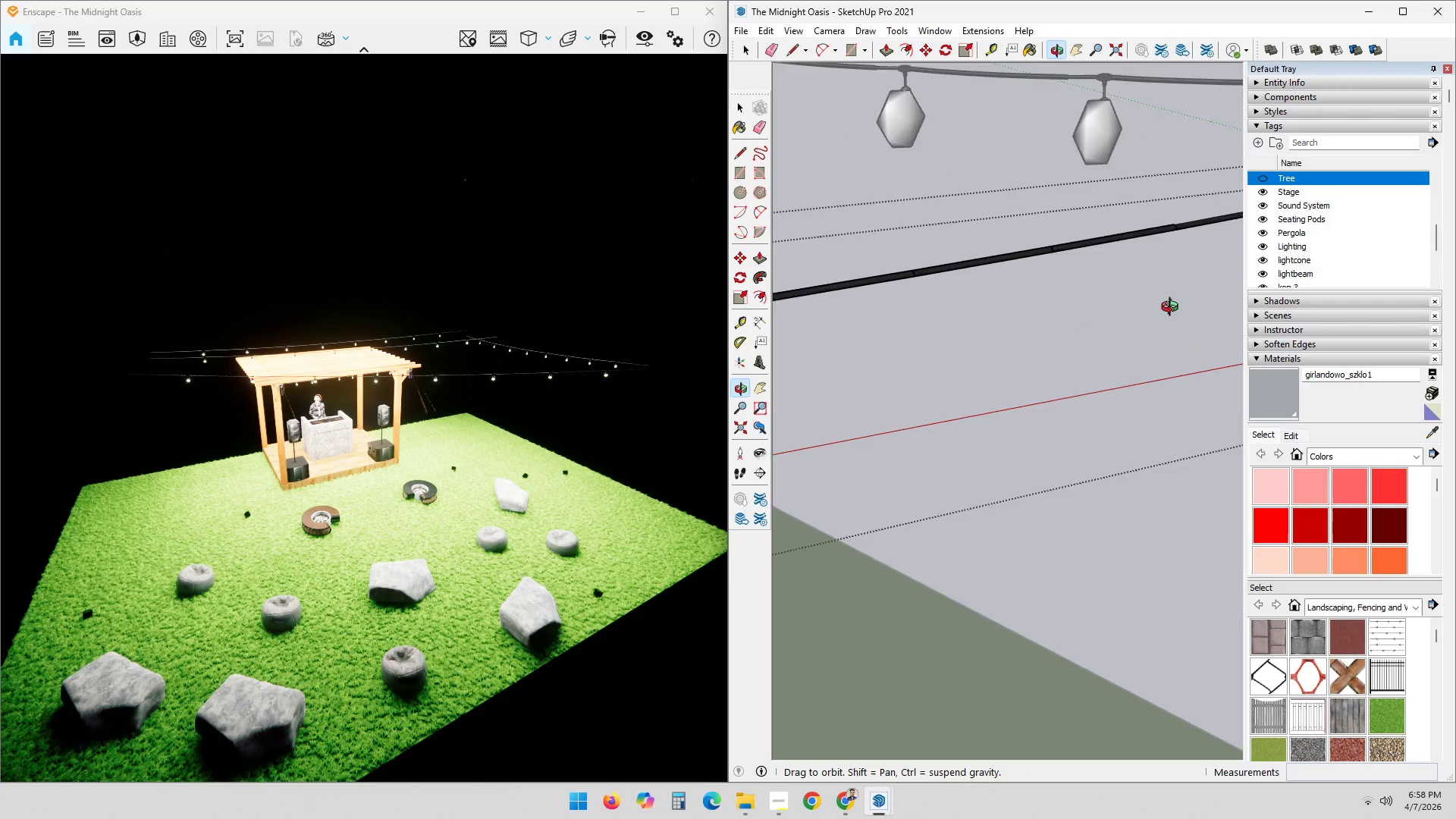 
hold_key(key=ShiftLeft, duration=0.31)
 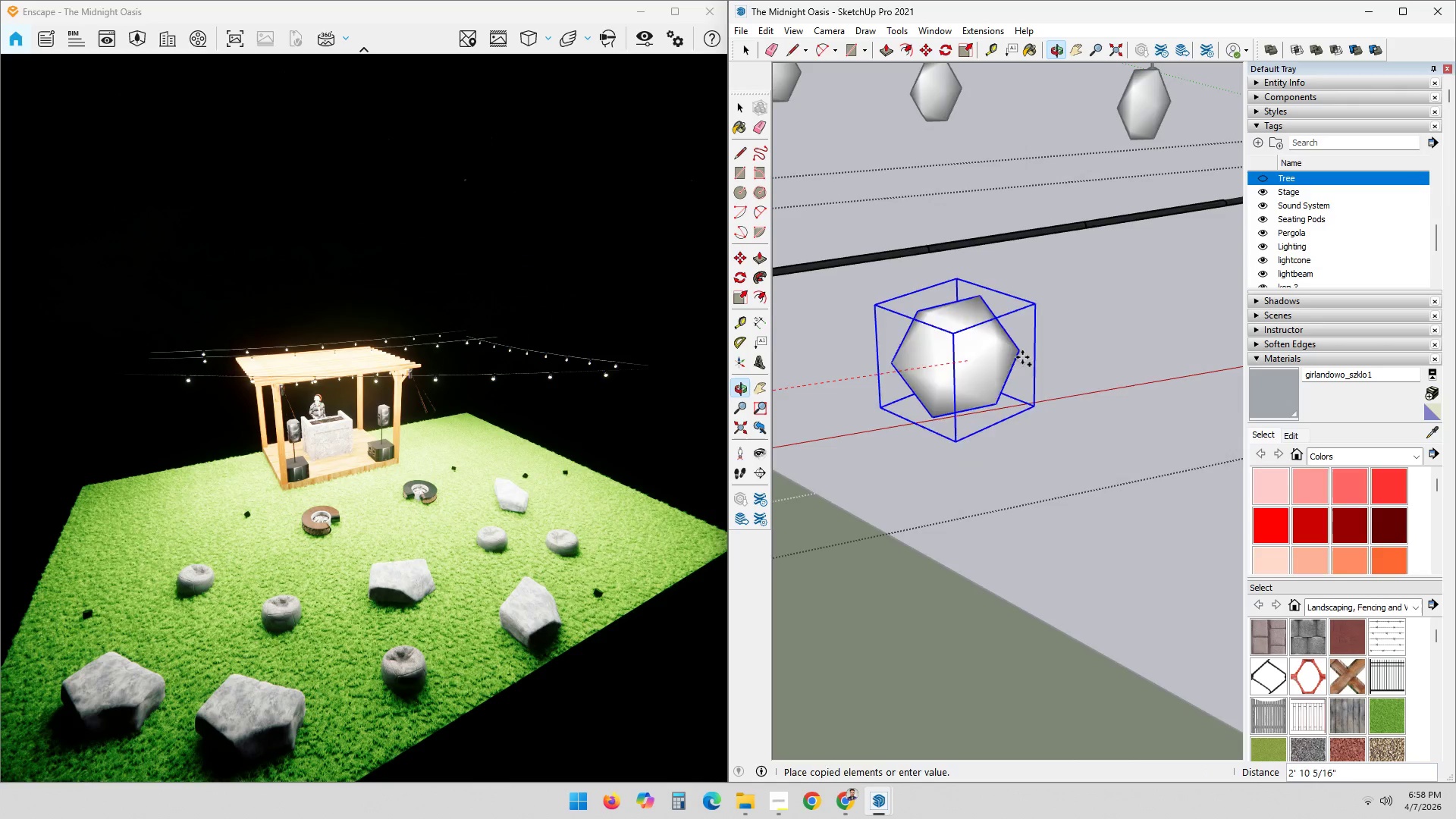 
hold_key(key=ShiftLeft, duration=0.56)
 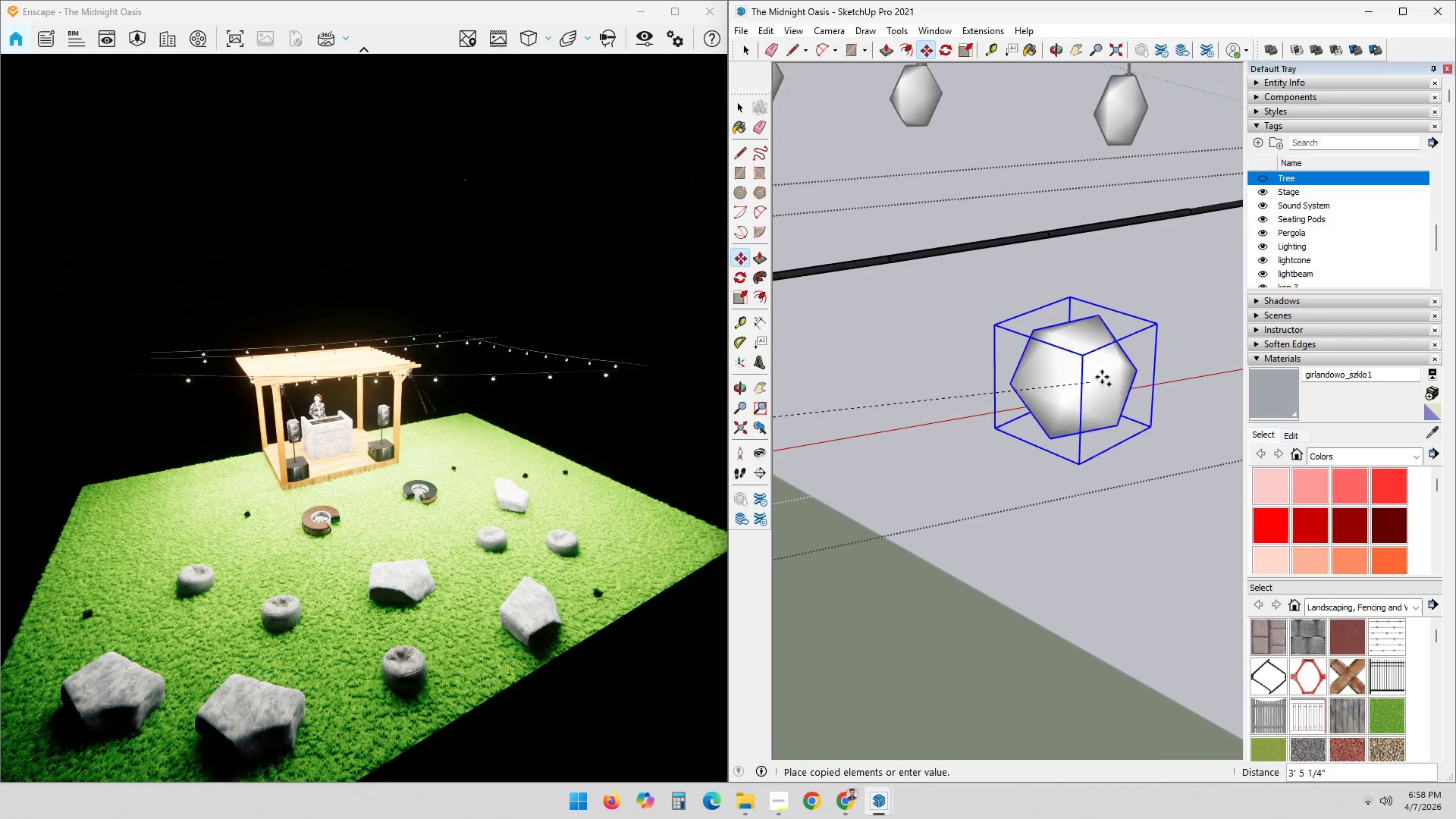 
hold_key(key=ShiftLeft, duration=0.41)
 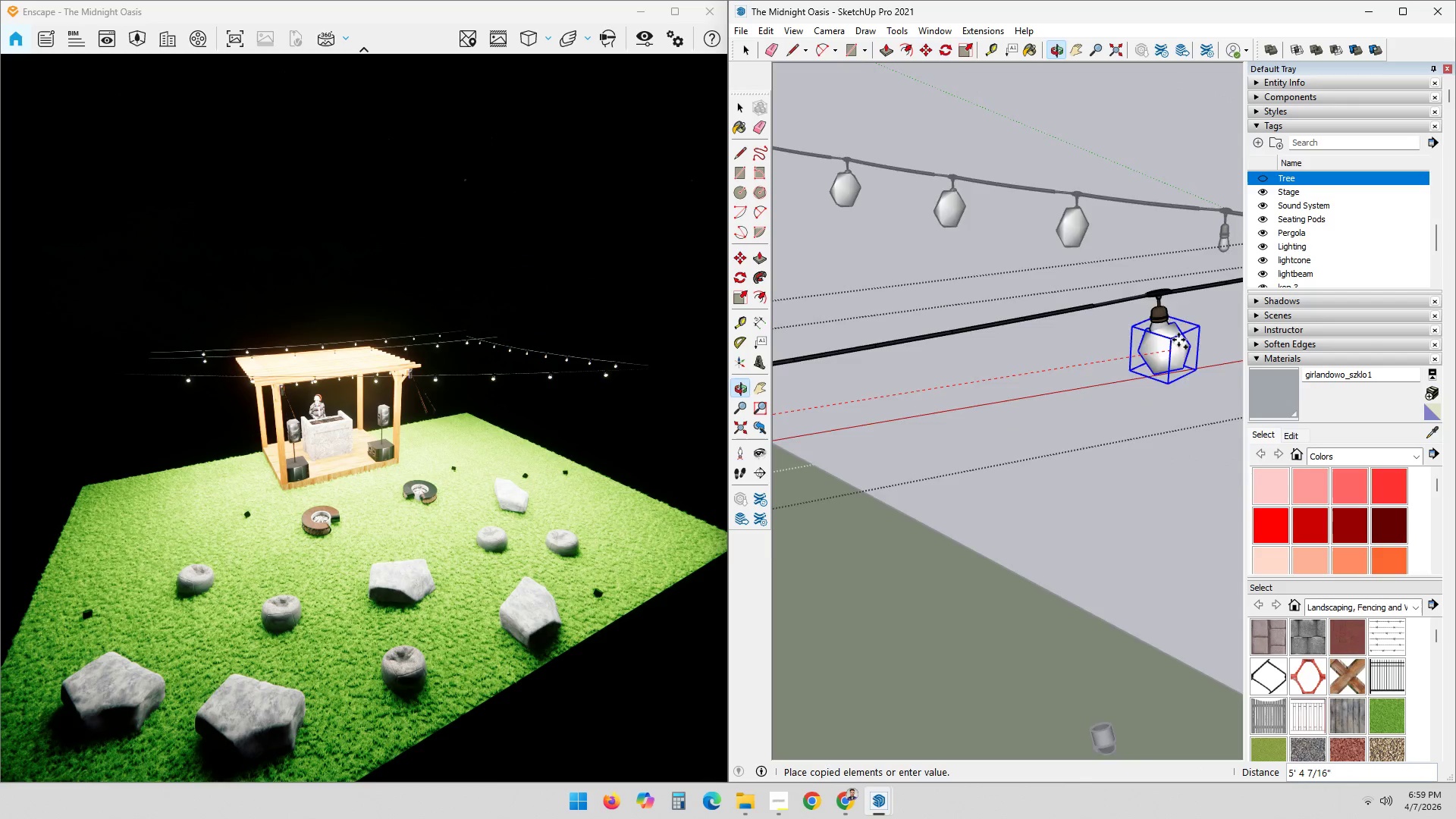 
scroll: coordinate [1102, 376], scroll_direction: down, amount: 4.0
 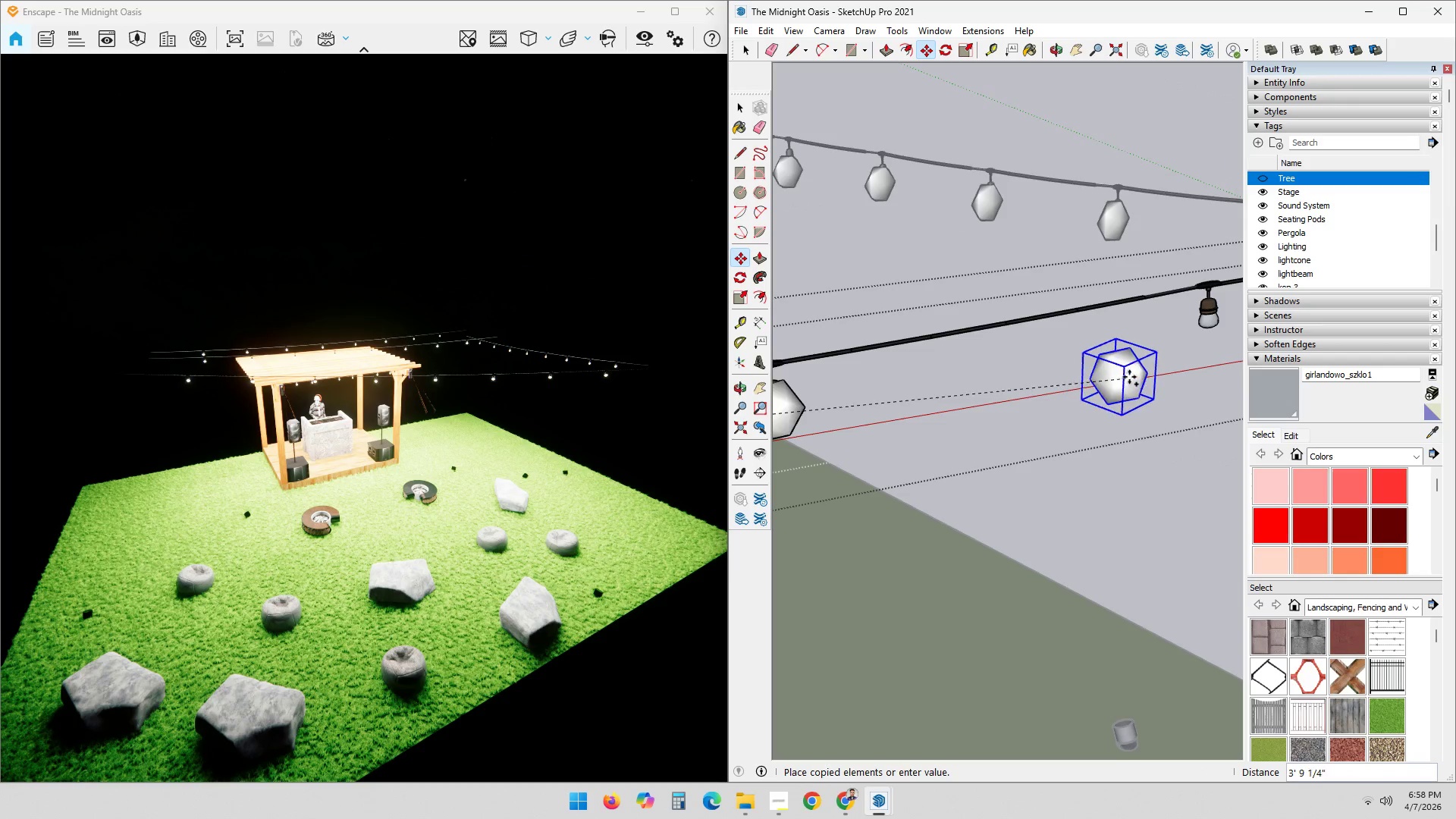 
scroll: coordinate [1196, 334], scroll_direction: up, amount: 7.0
 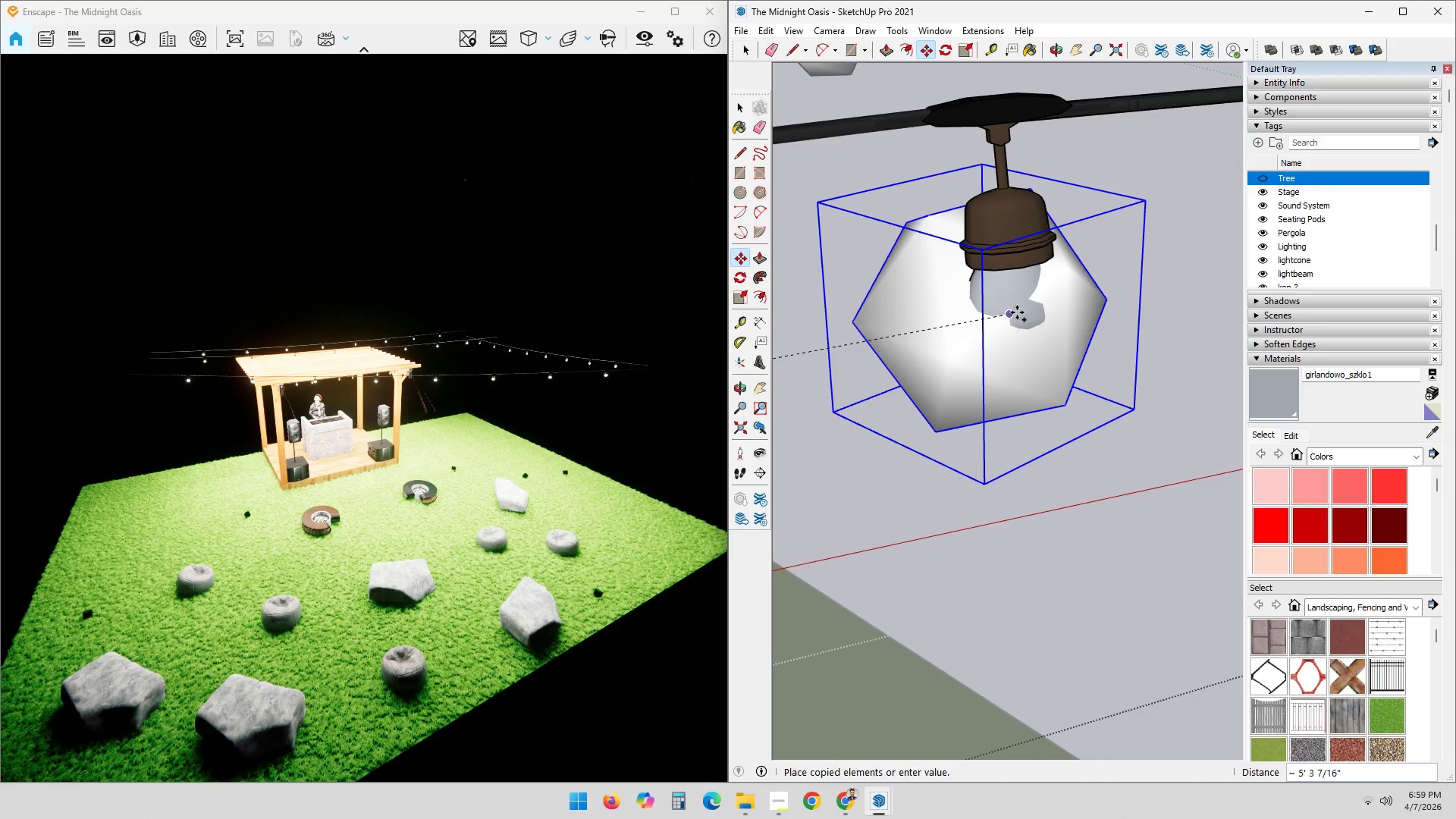 
left_click([1015, 314])
 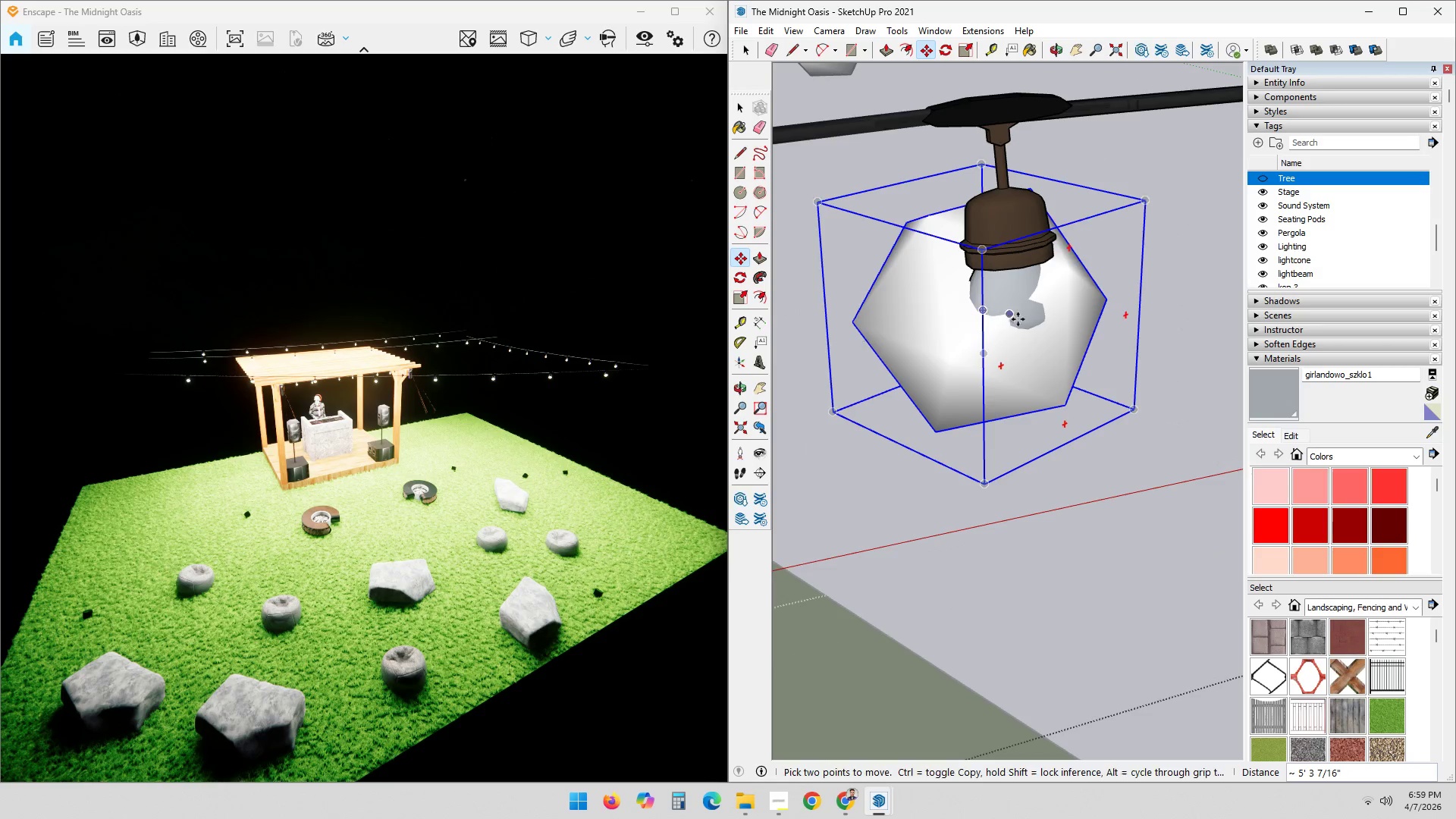 
left_click([1119, 278])
 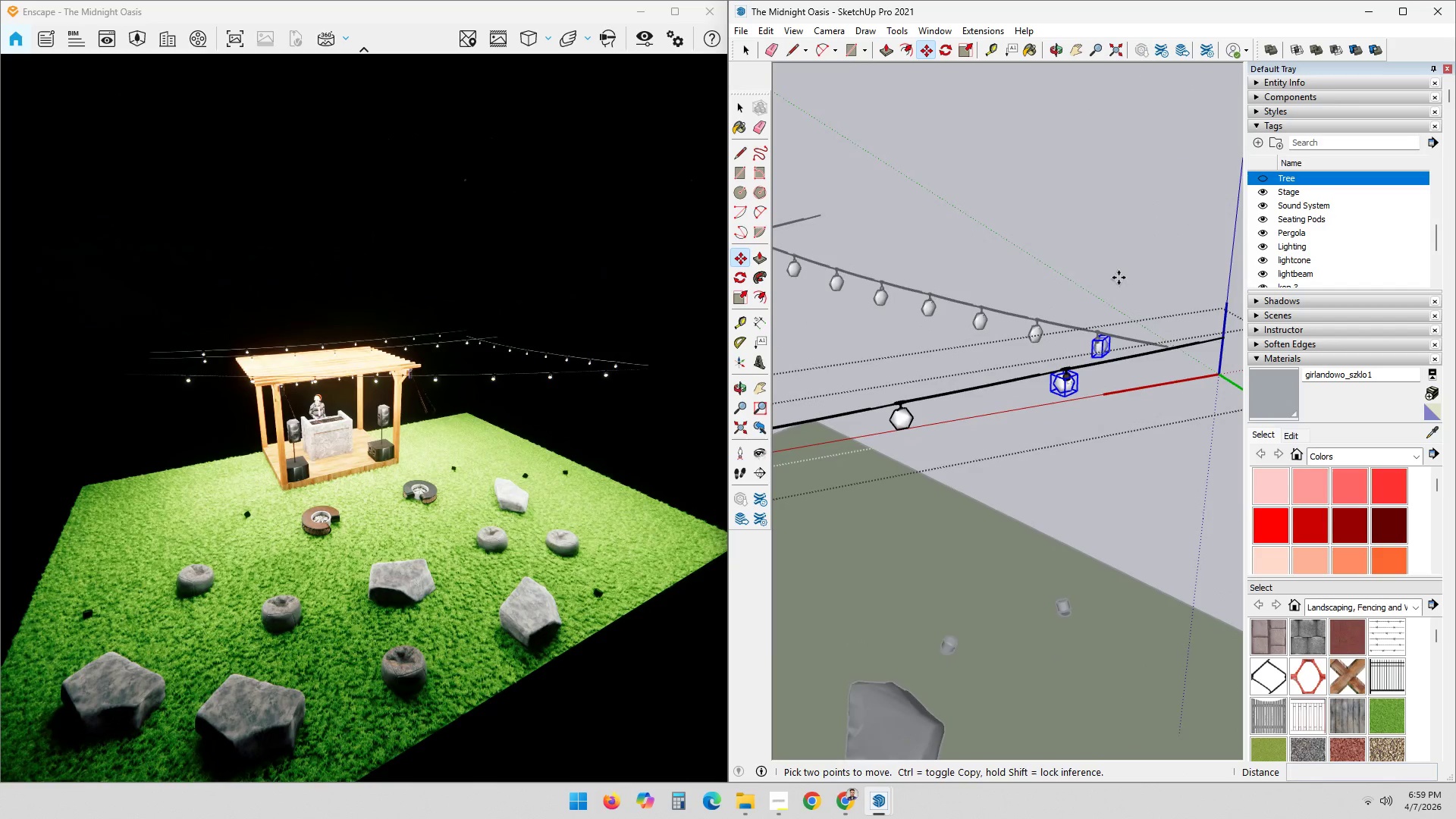 
scroll: coordinate [1084, 395], scroll_direction: down, amount: 24.0
 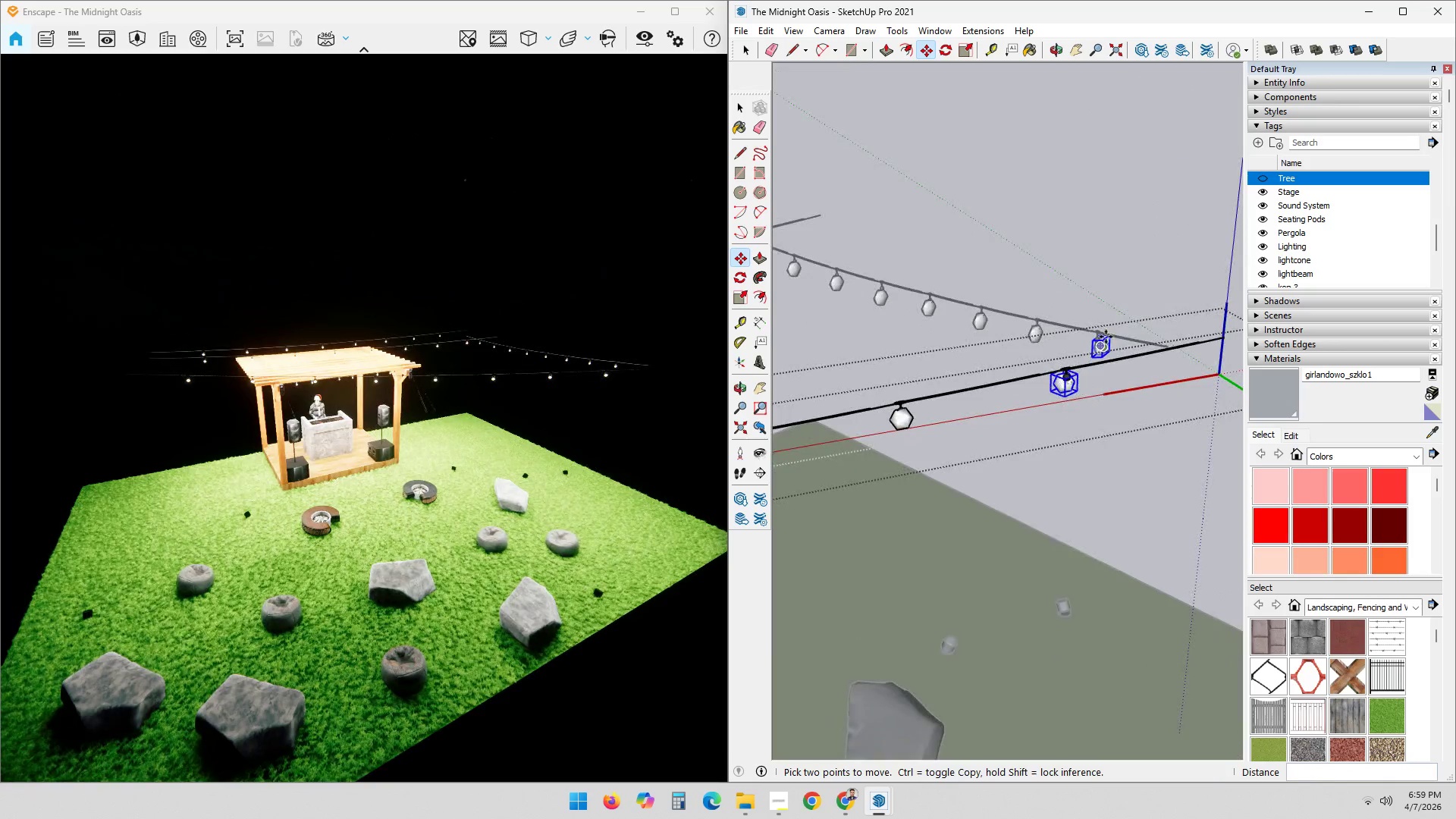 
key(Escape)
 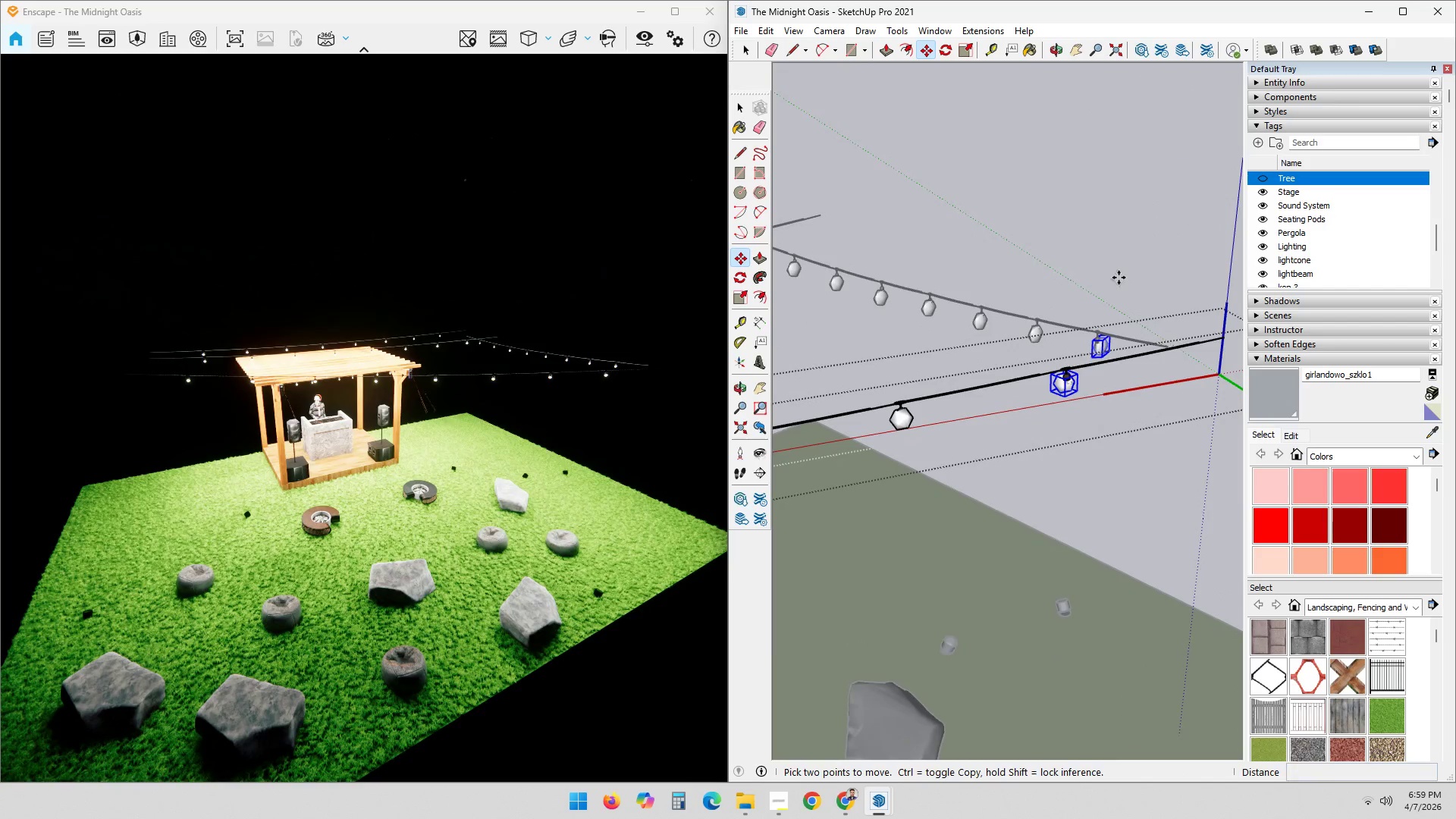 
key(Space)
 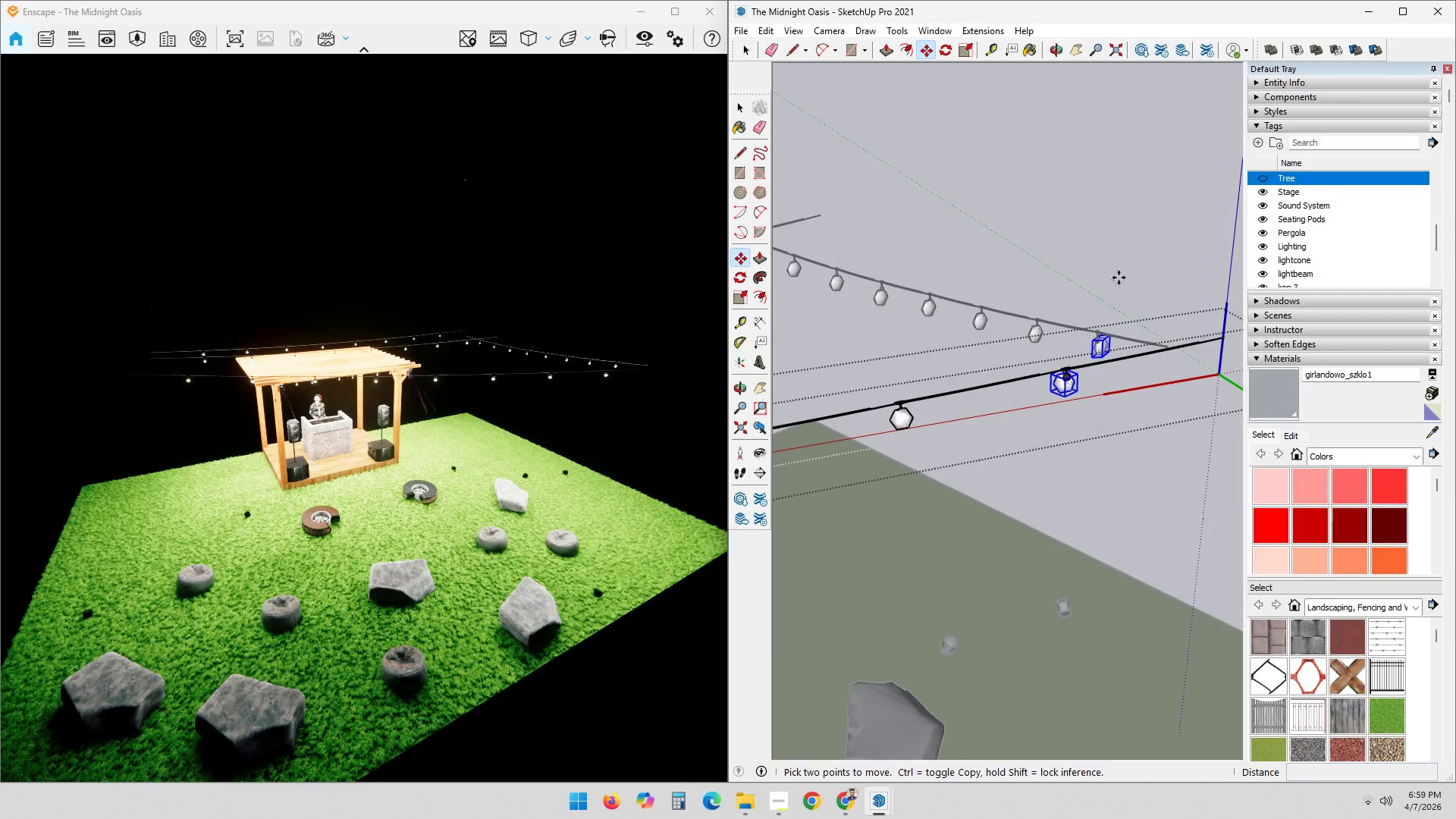 
key(Escape)
 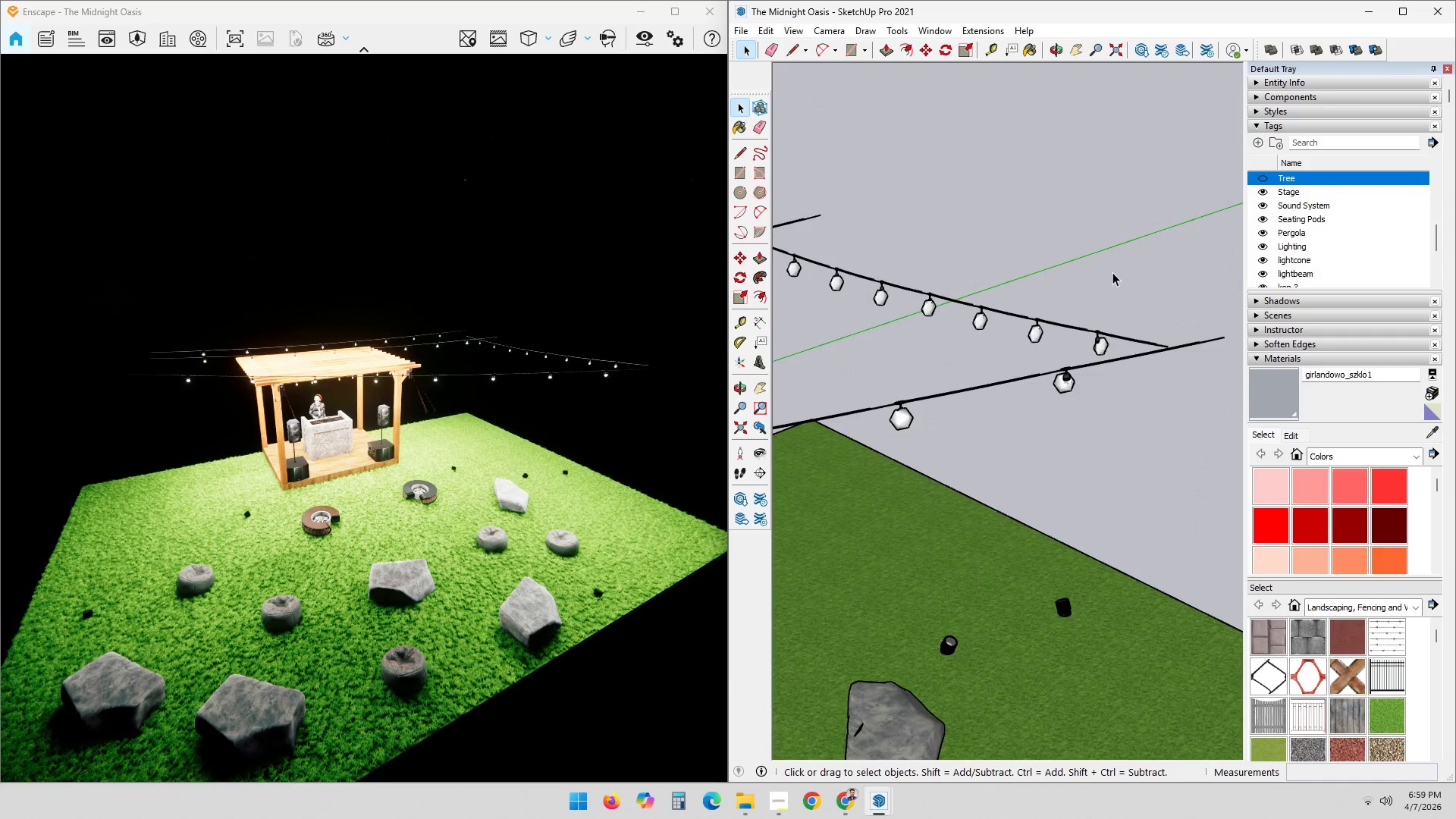 
double_click([1112, 272])
 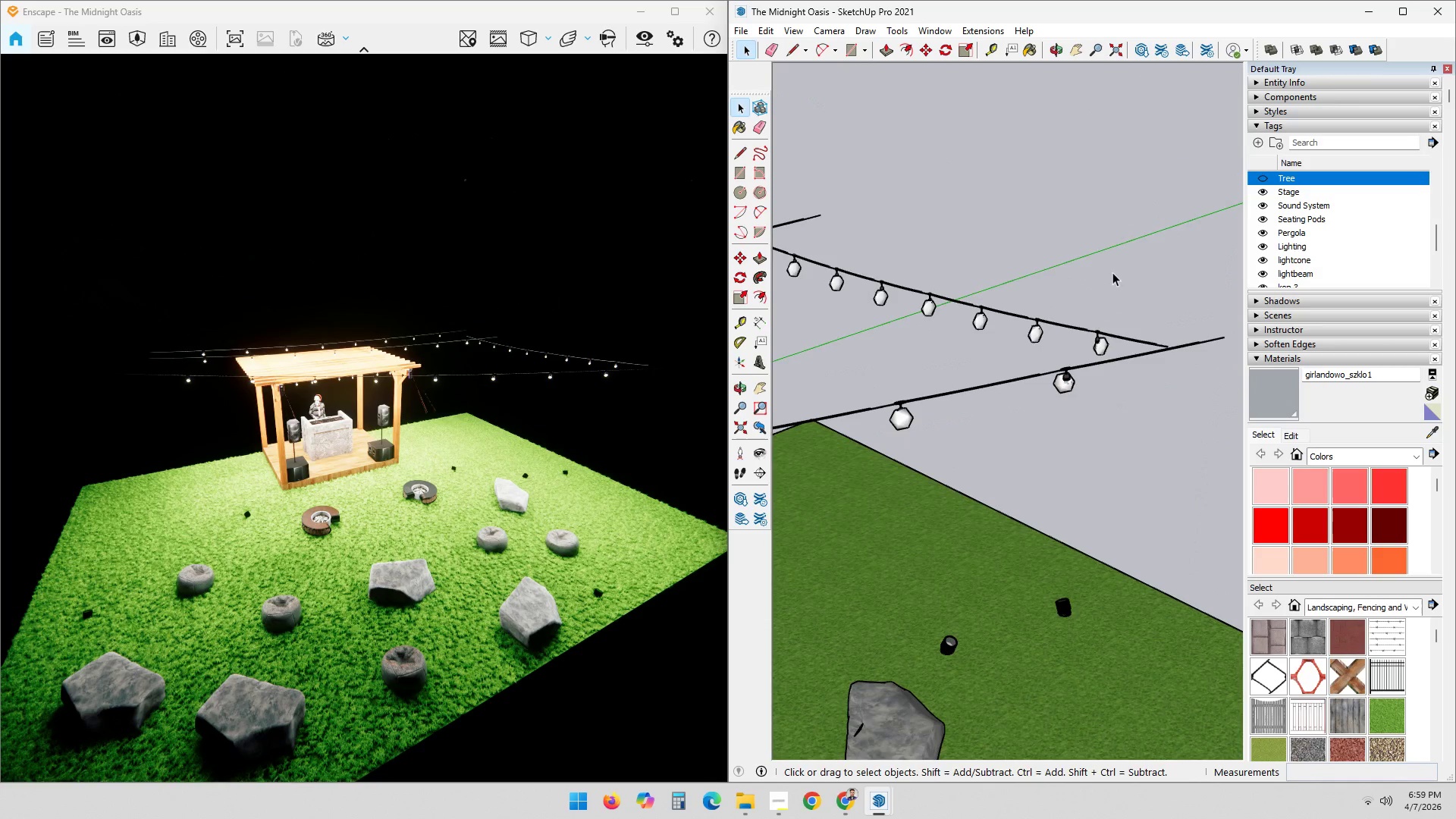 
key(Escape)
 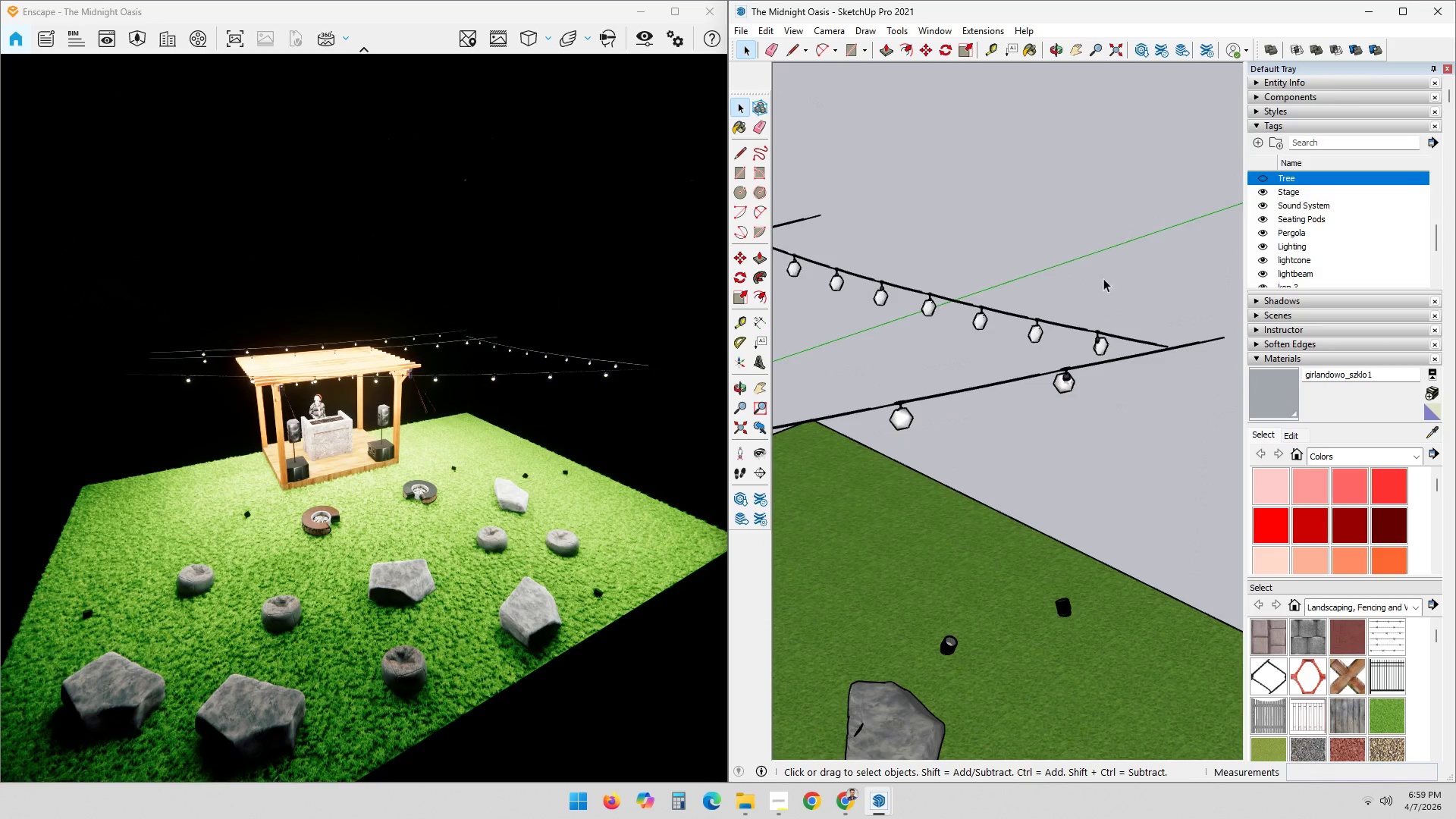 
key(Escape)
 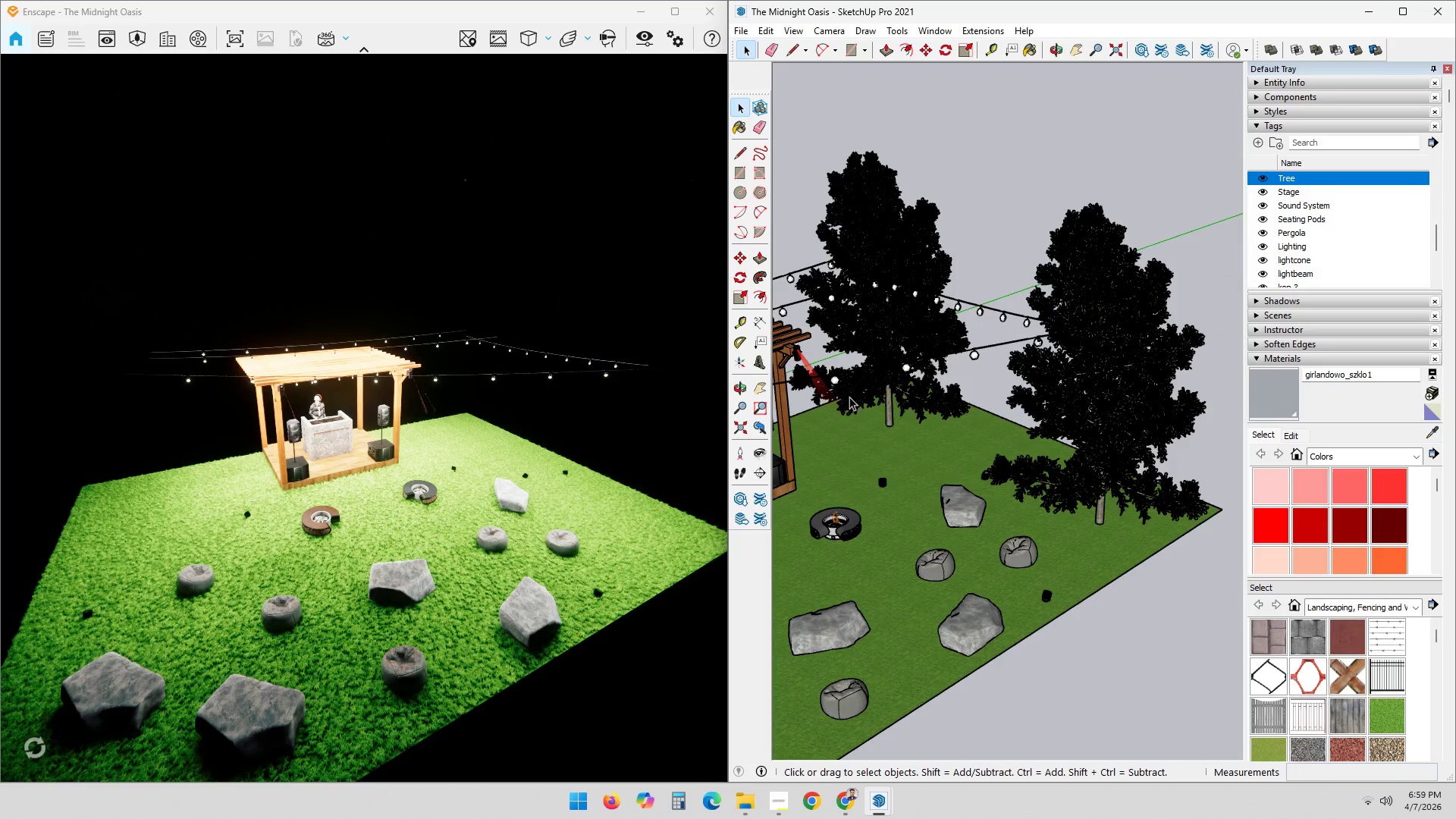 
scroll: coordinate [1006, 327], scroll_direction: down, amount: 10.0
 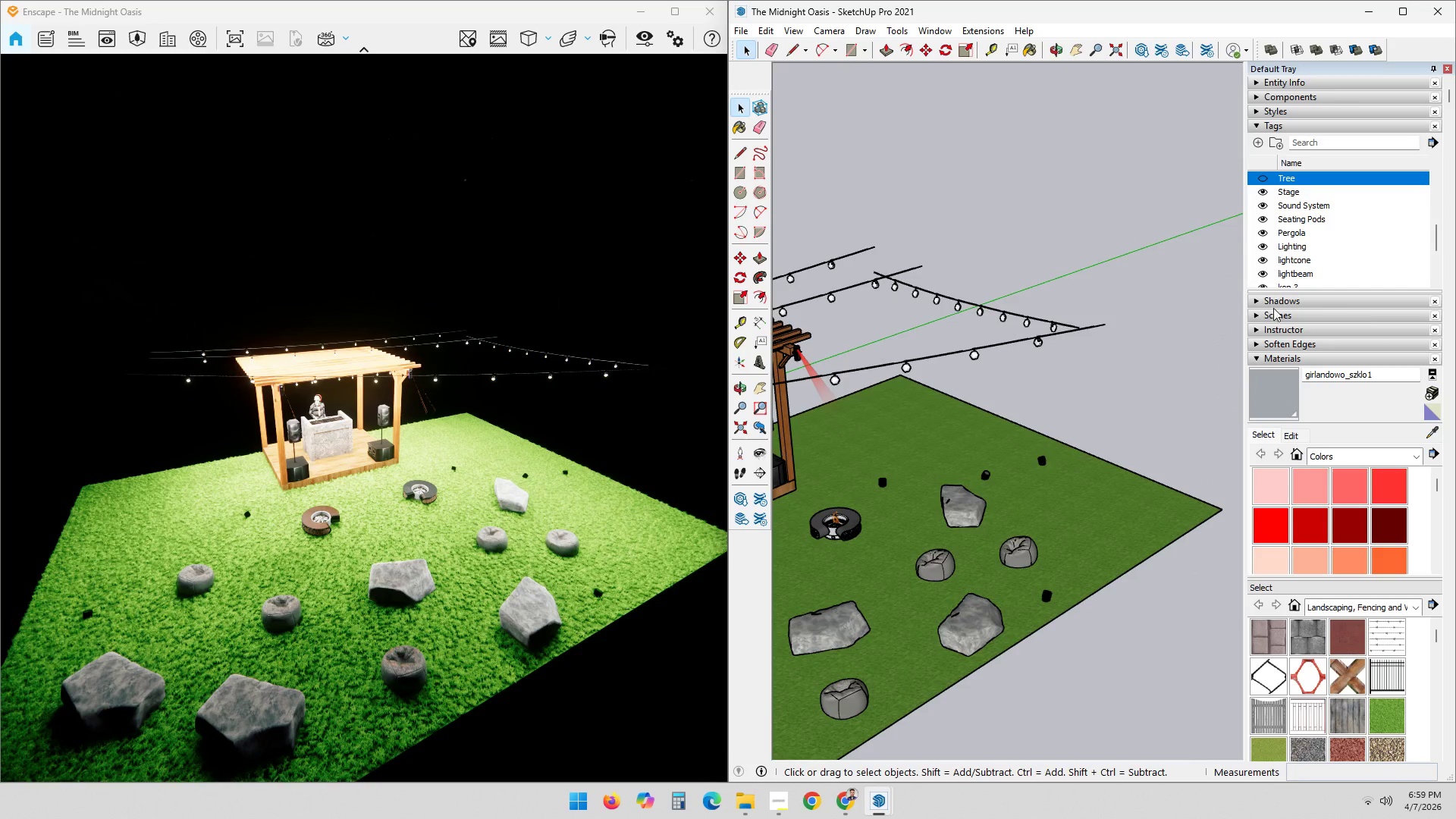 
left_click_drag(start_coordinate=[590, 254], to_coordinate=[364, 418])
 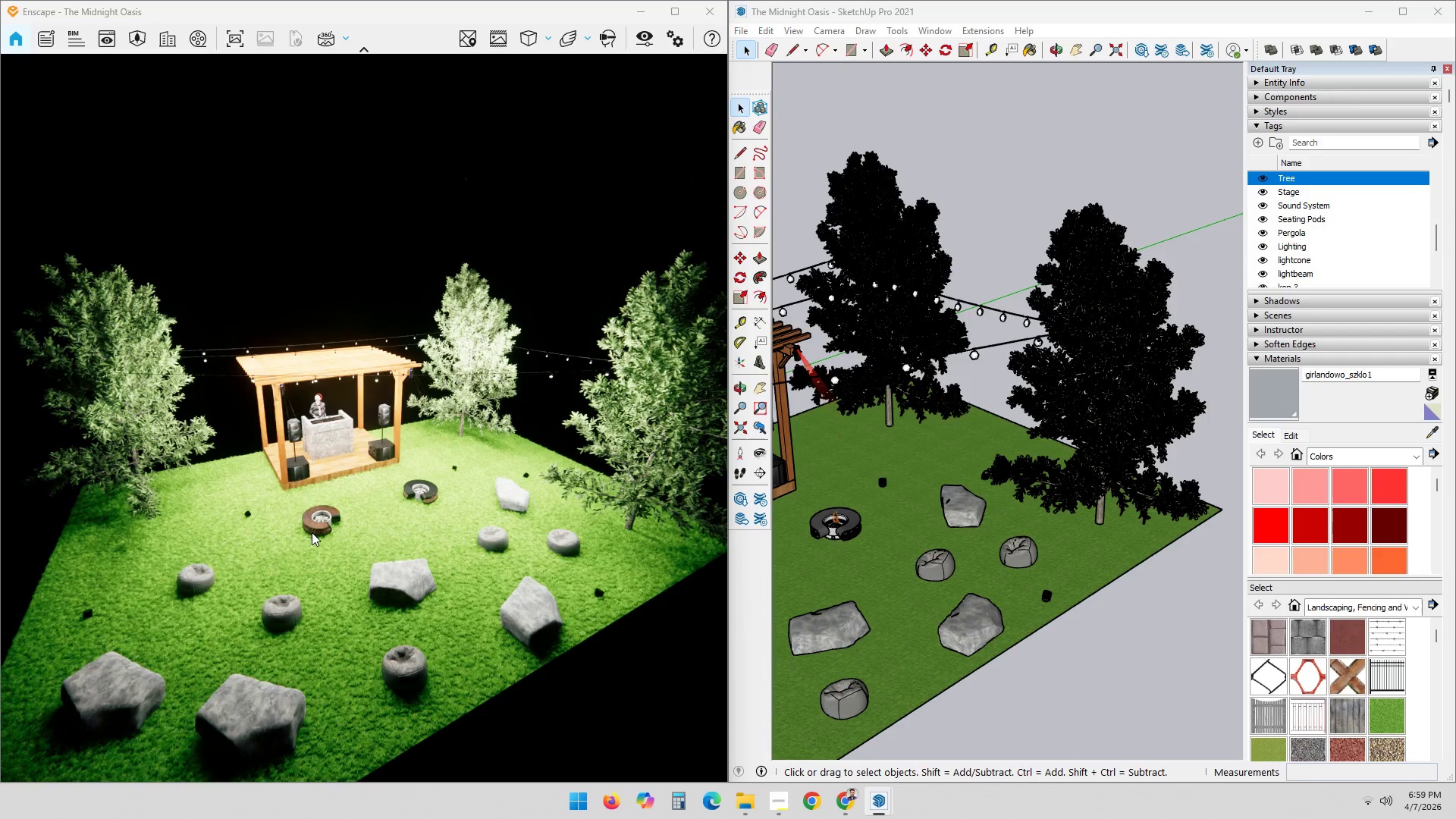 
wait(5.05)
 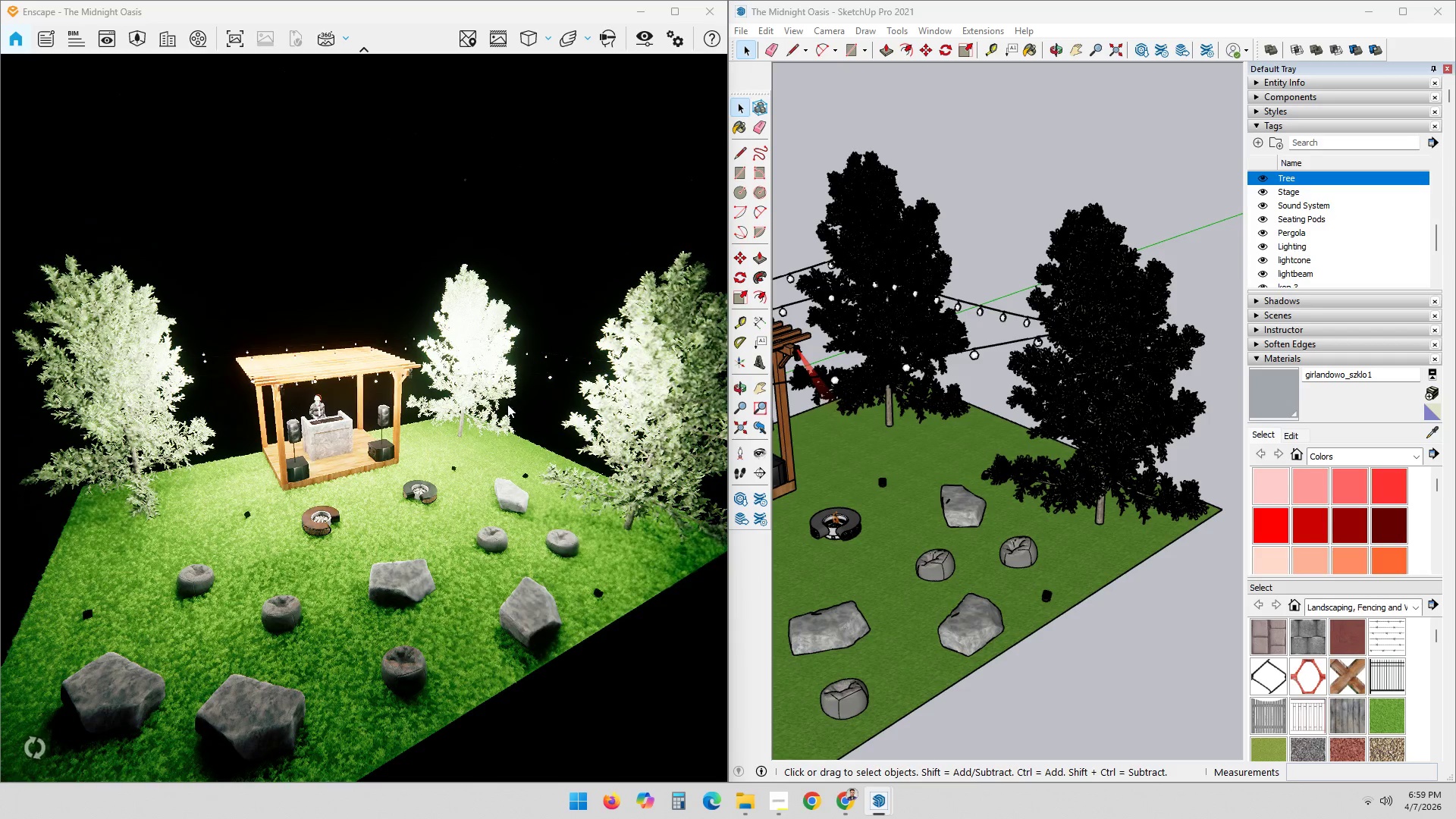 
left_click_drag(start_coordinate=[224, 579], to_coordinate=[513, 523])
 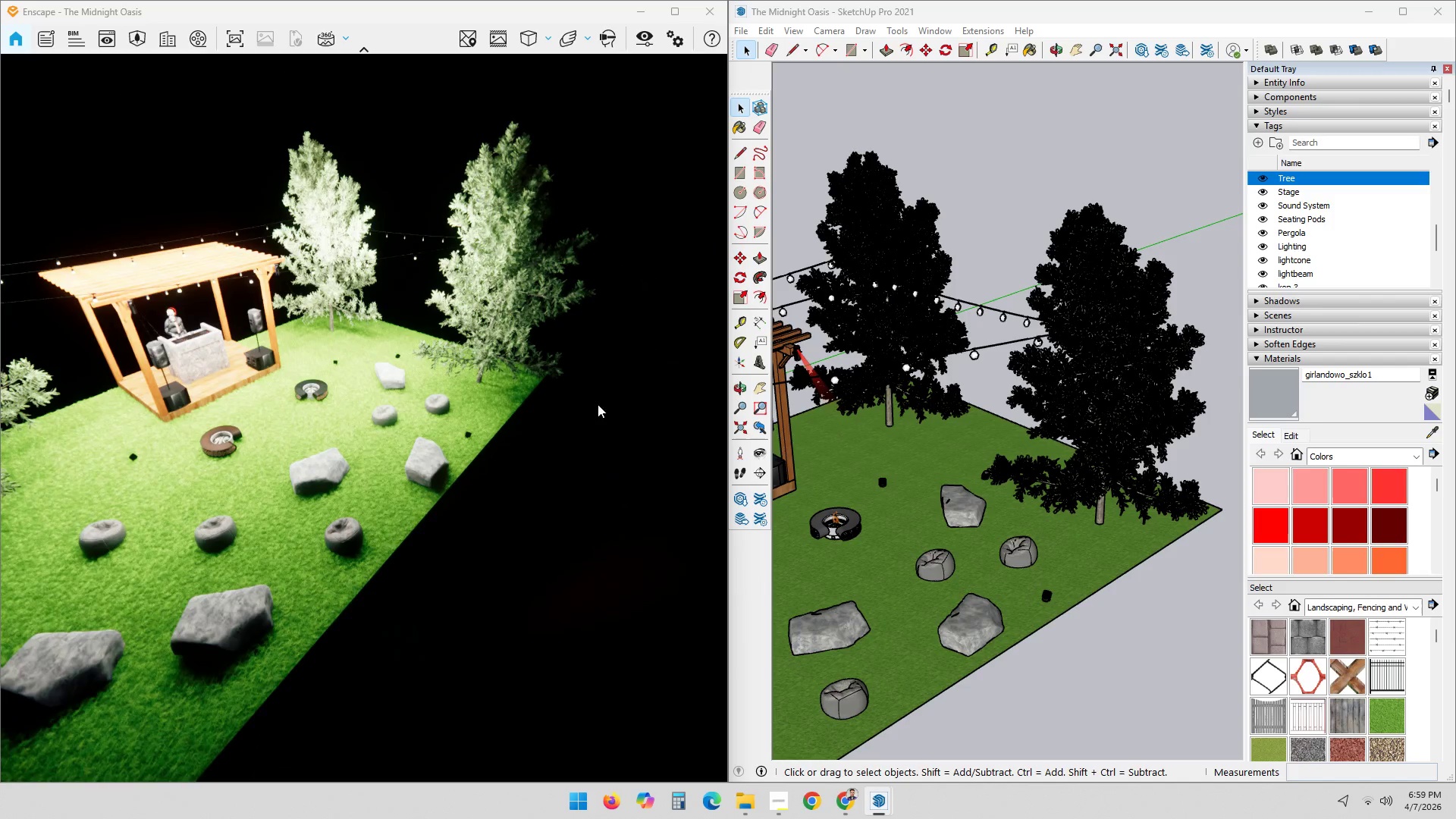 
left_click_drag(start_coordinate=[482, 457], to_coordinate=[152, 336])
 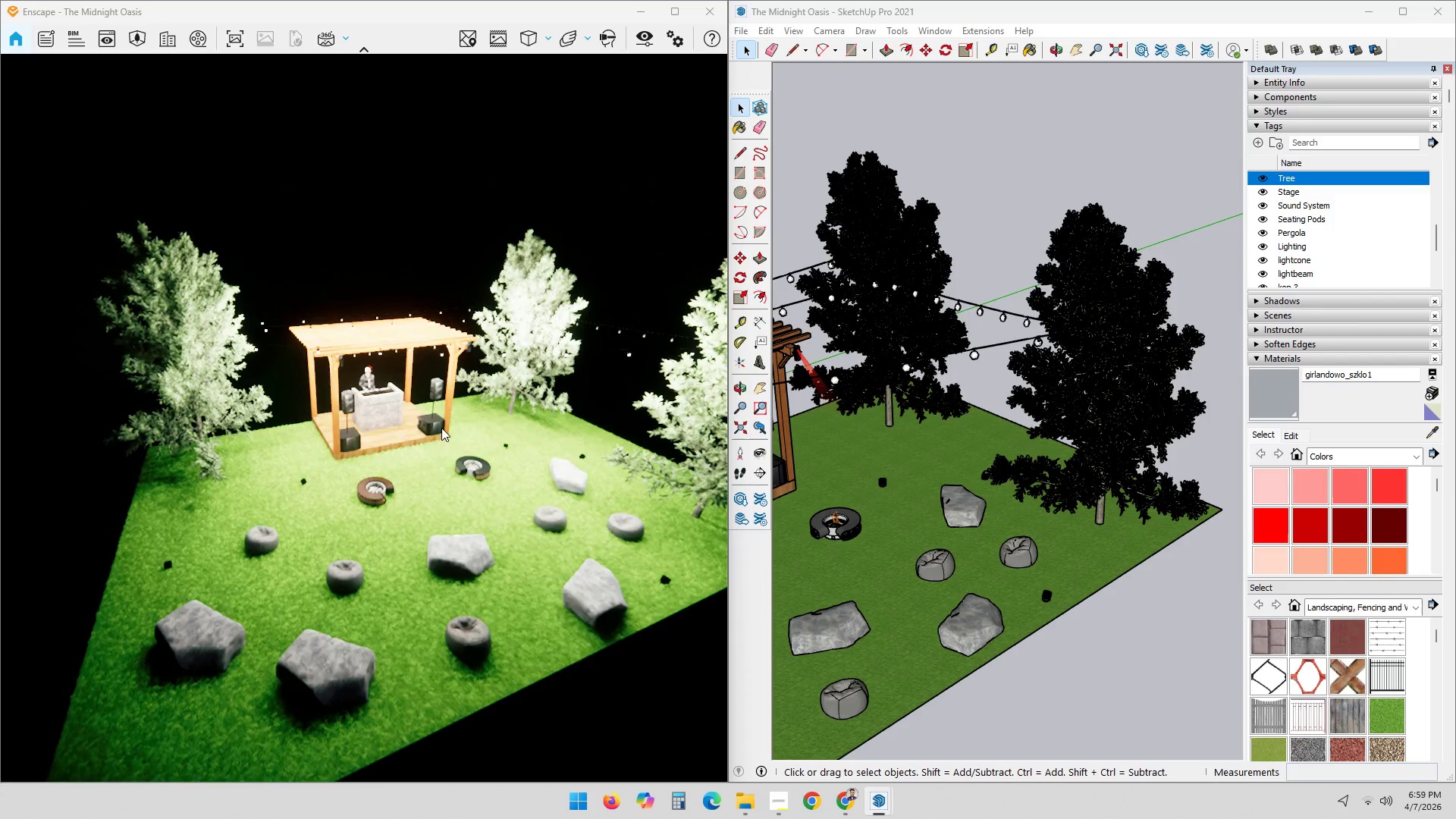 
hold_key(key=ShiftLeft, duration=0.44)
 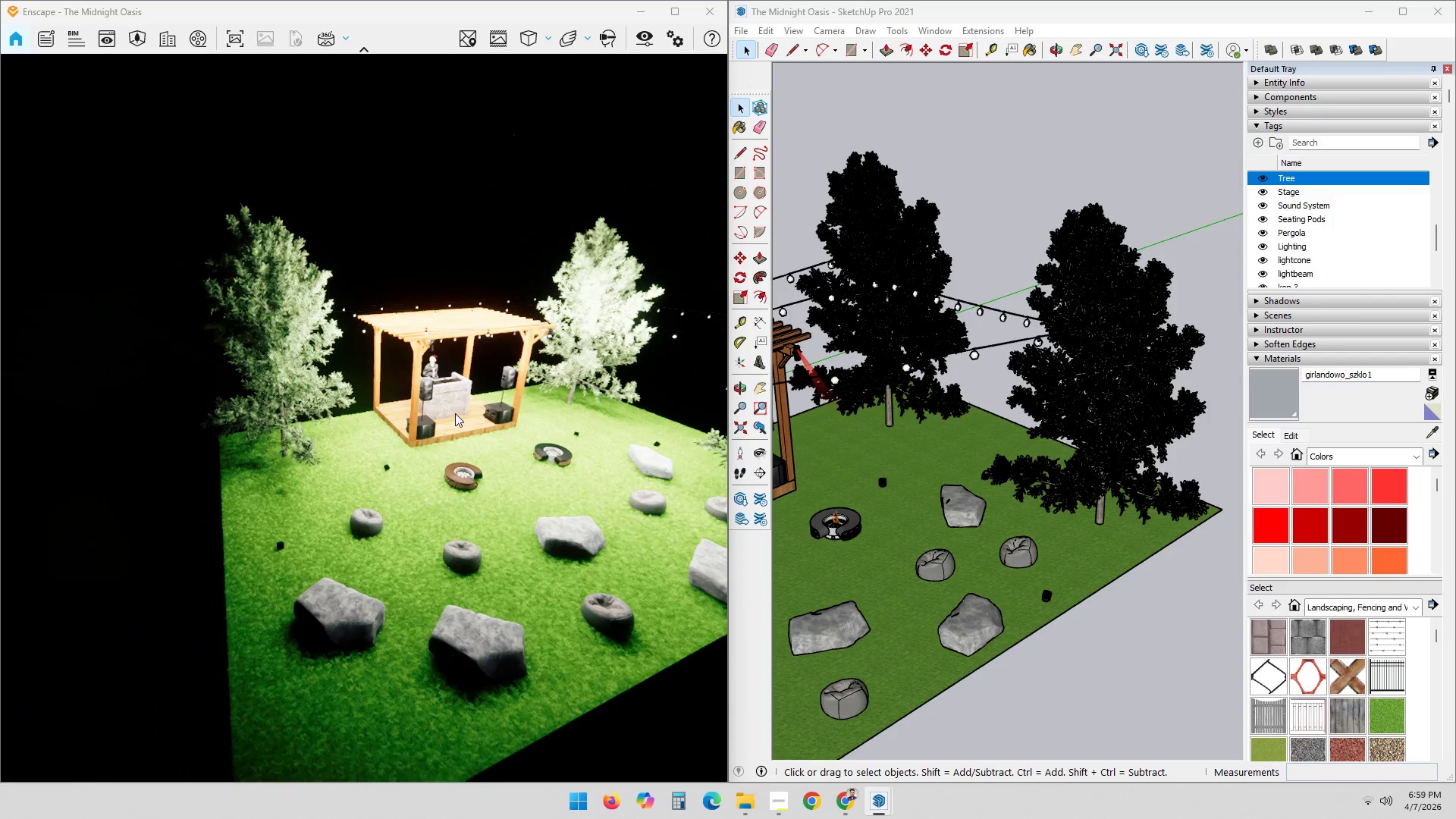 
scroll: coordinate [453, 388], scroll_direction: up, amount: 3.0
 